 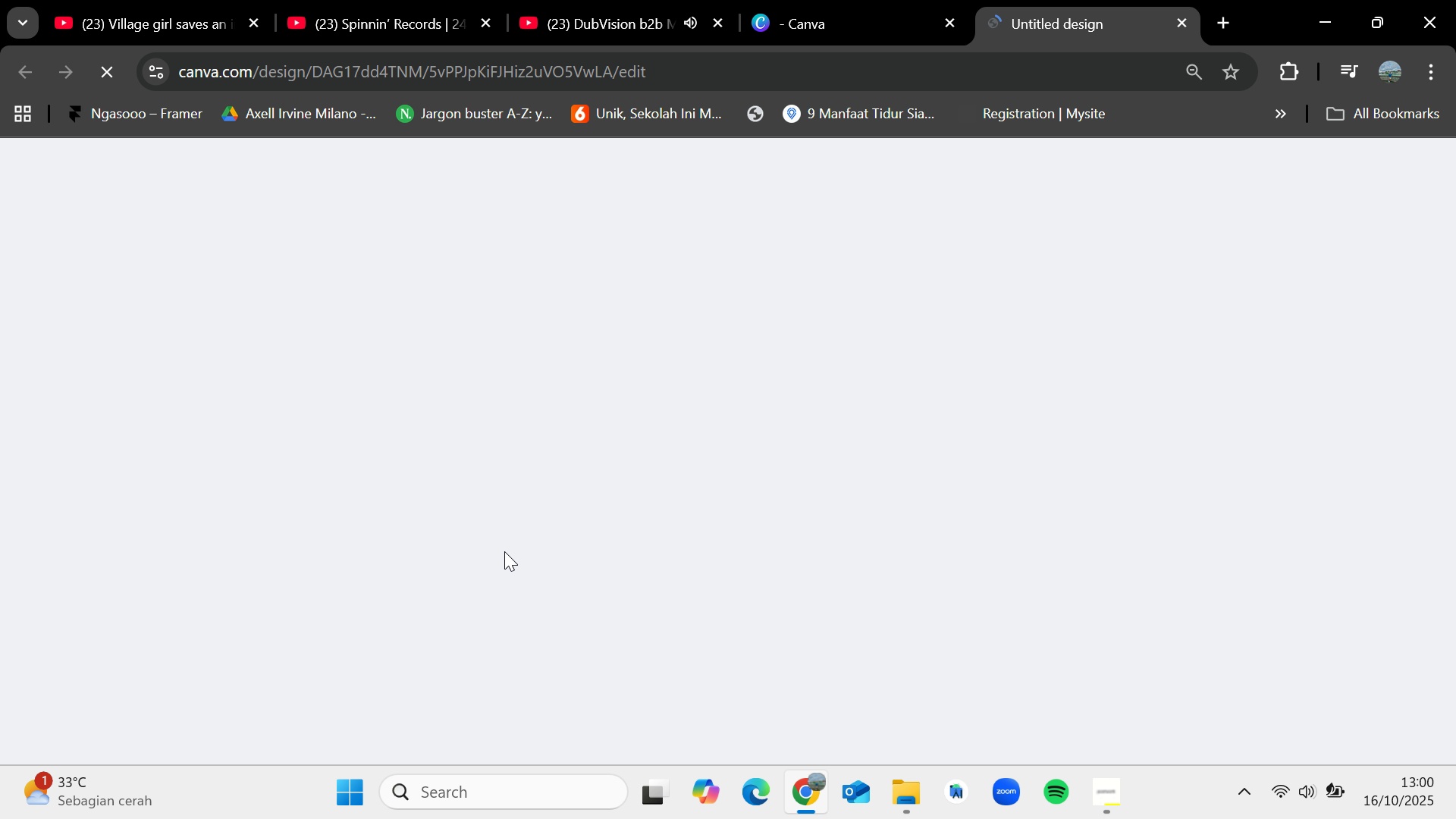 
key(VolumeUp)
 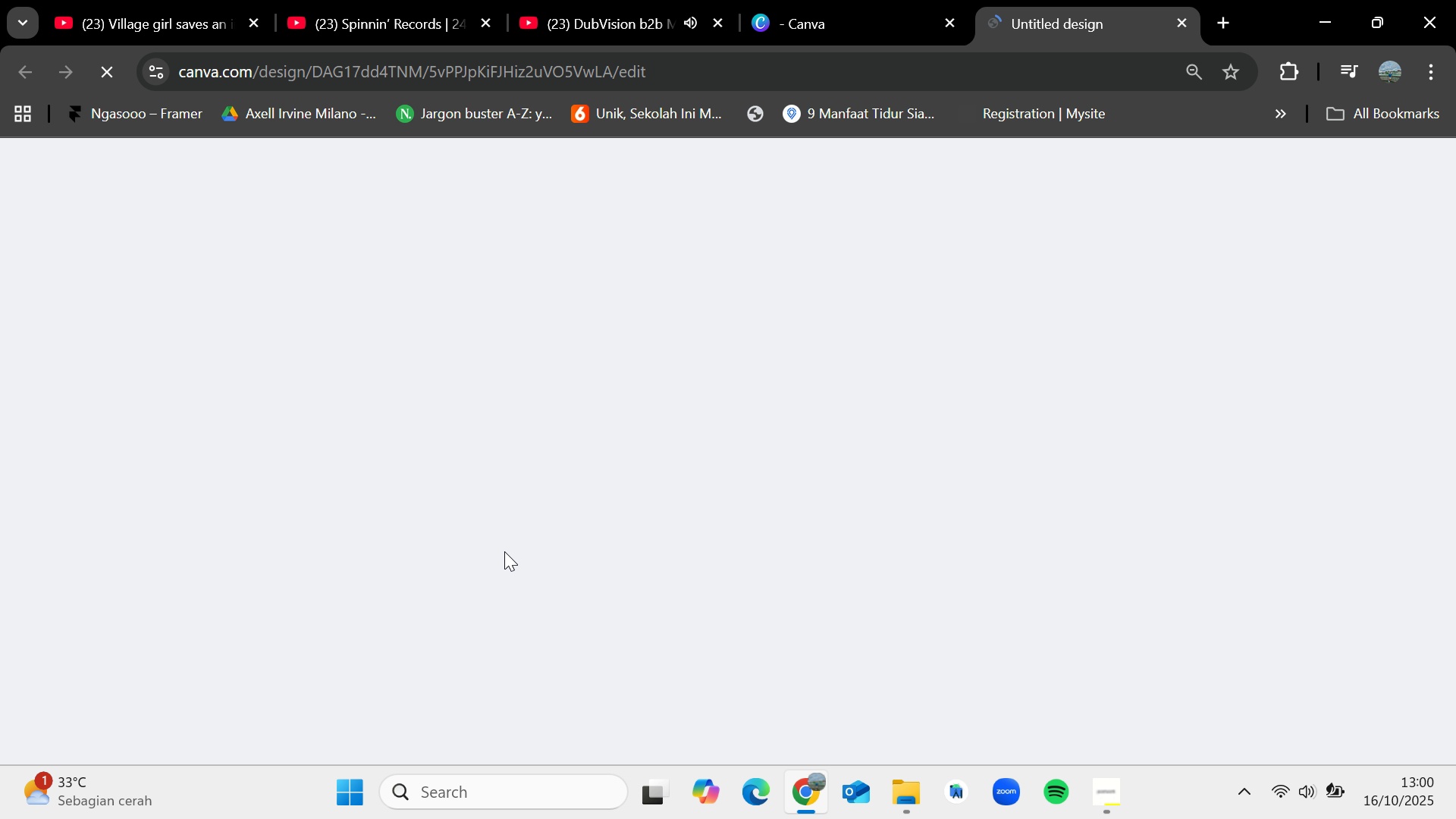 
key(VolumeUp)
 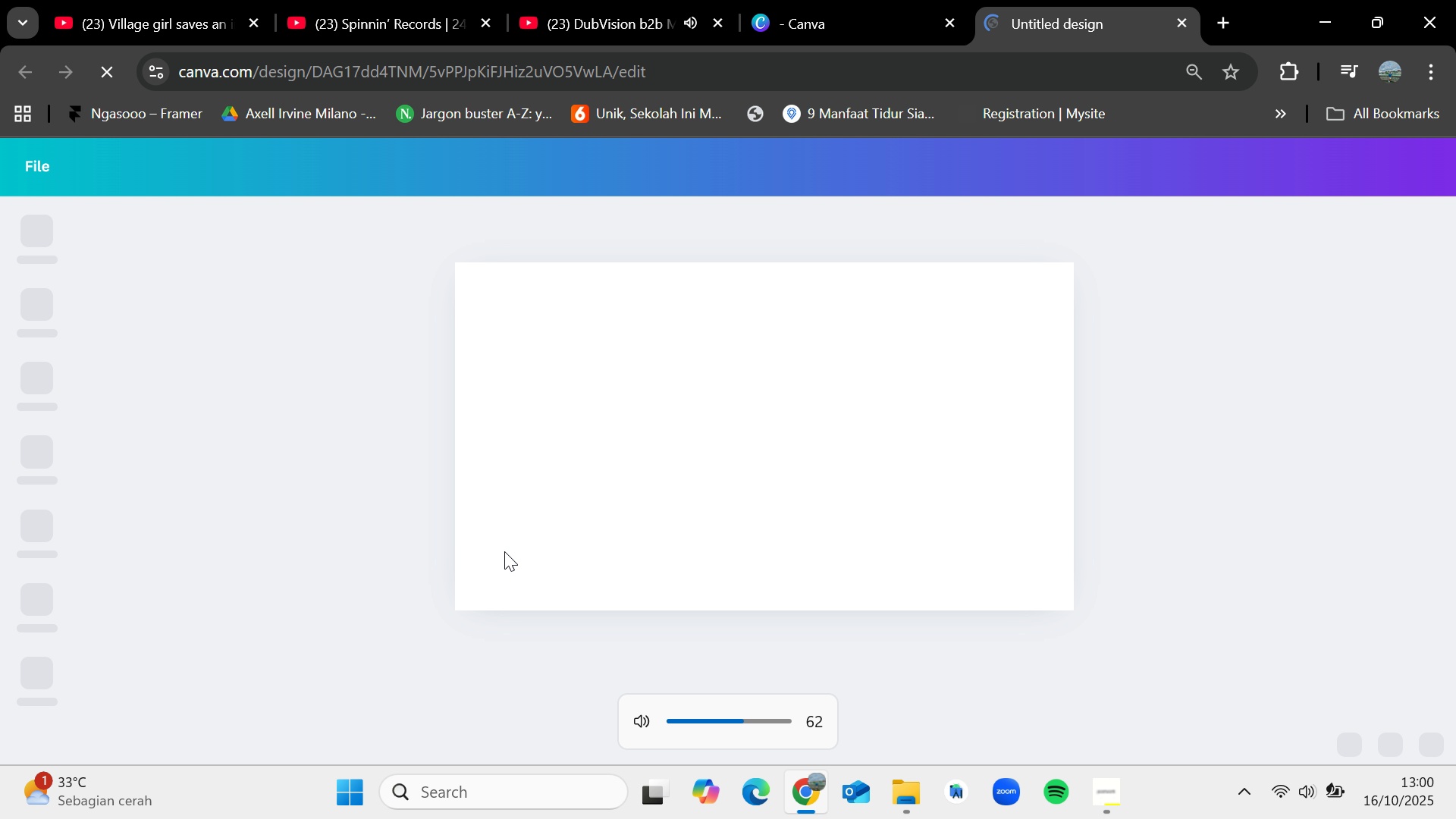 
key(VolumeUp)
 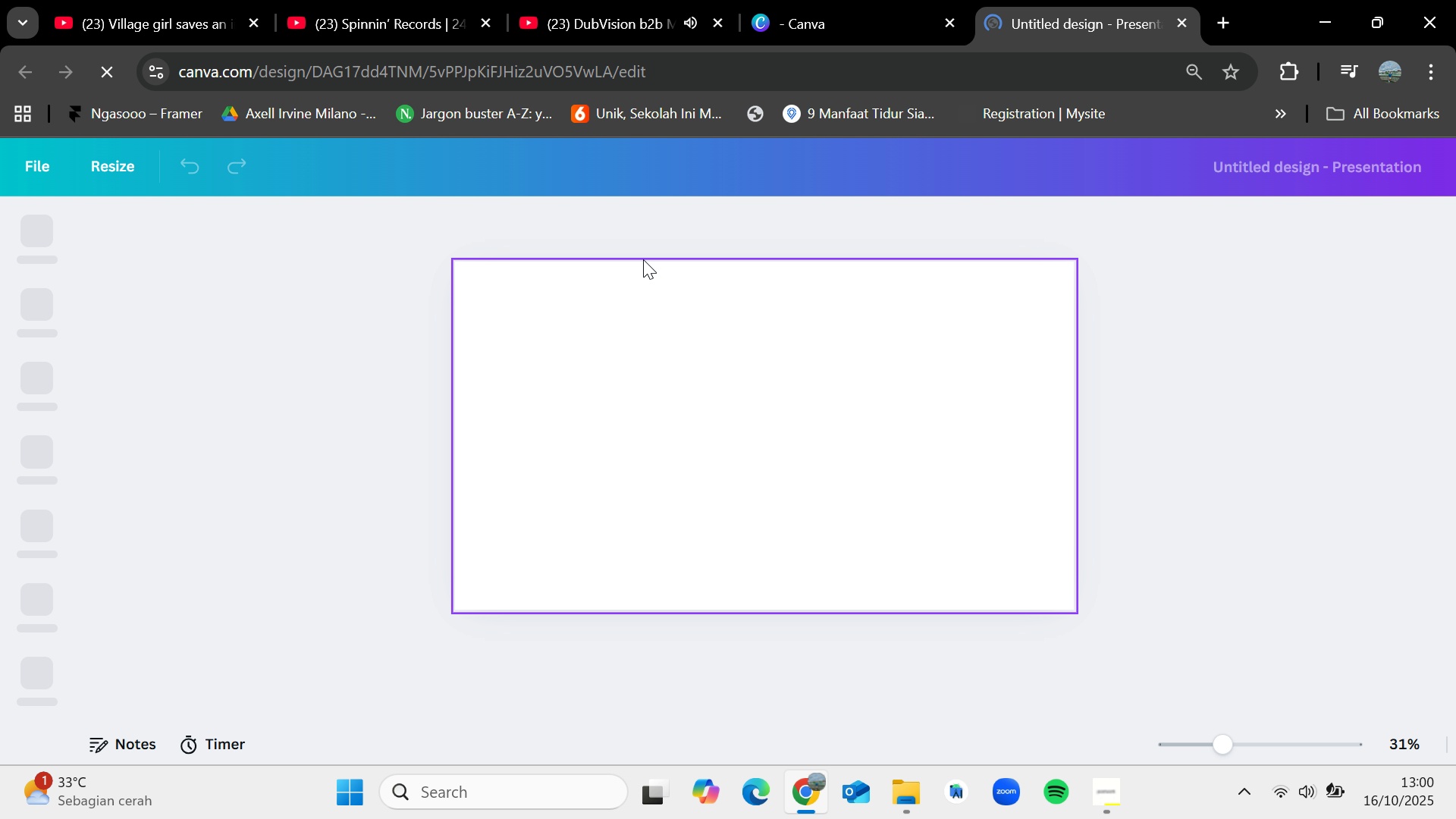 
wait(9.44)
 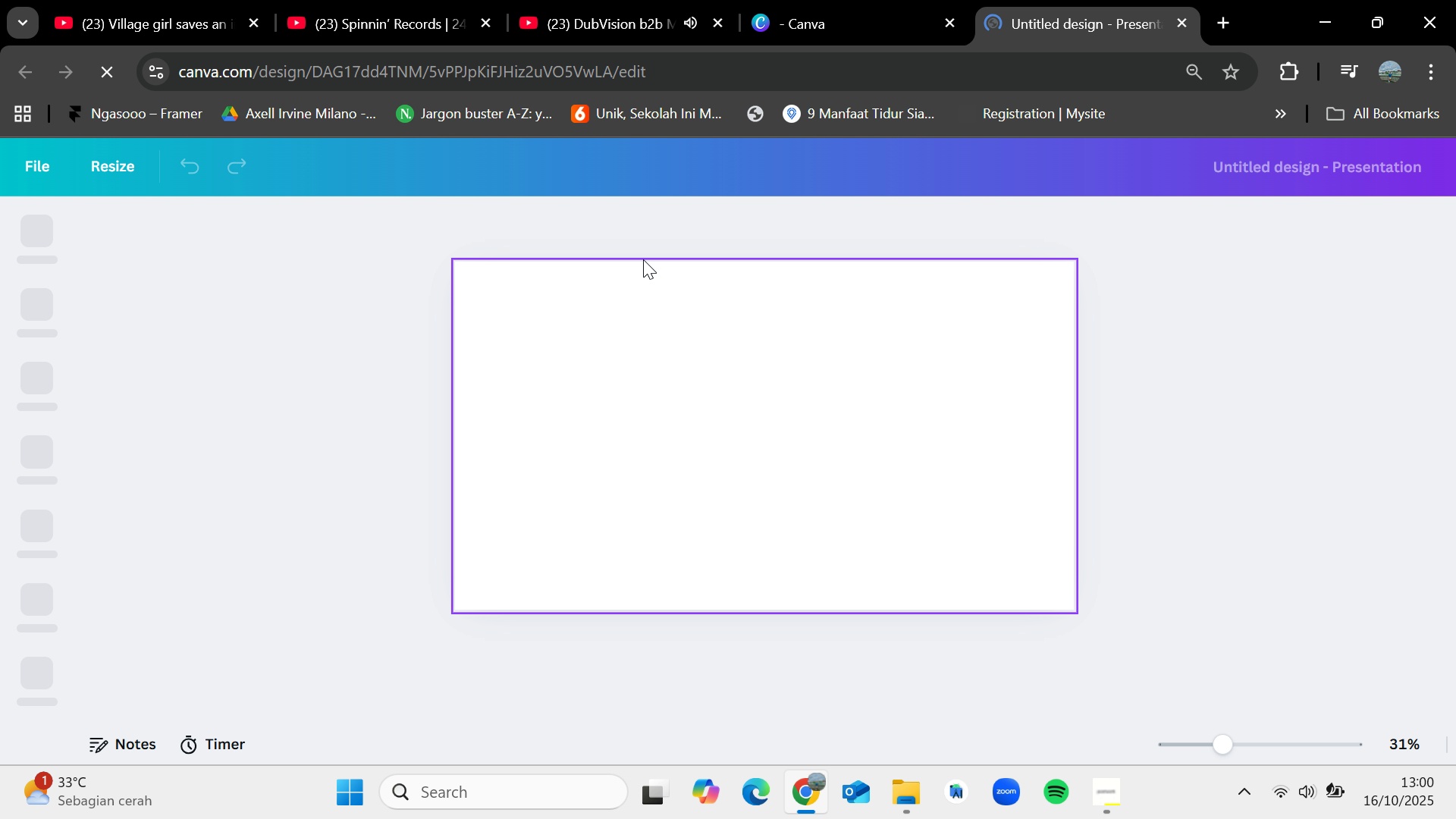 
left_click([1186, 184])
 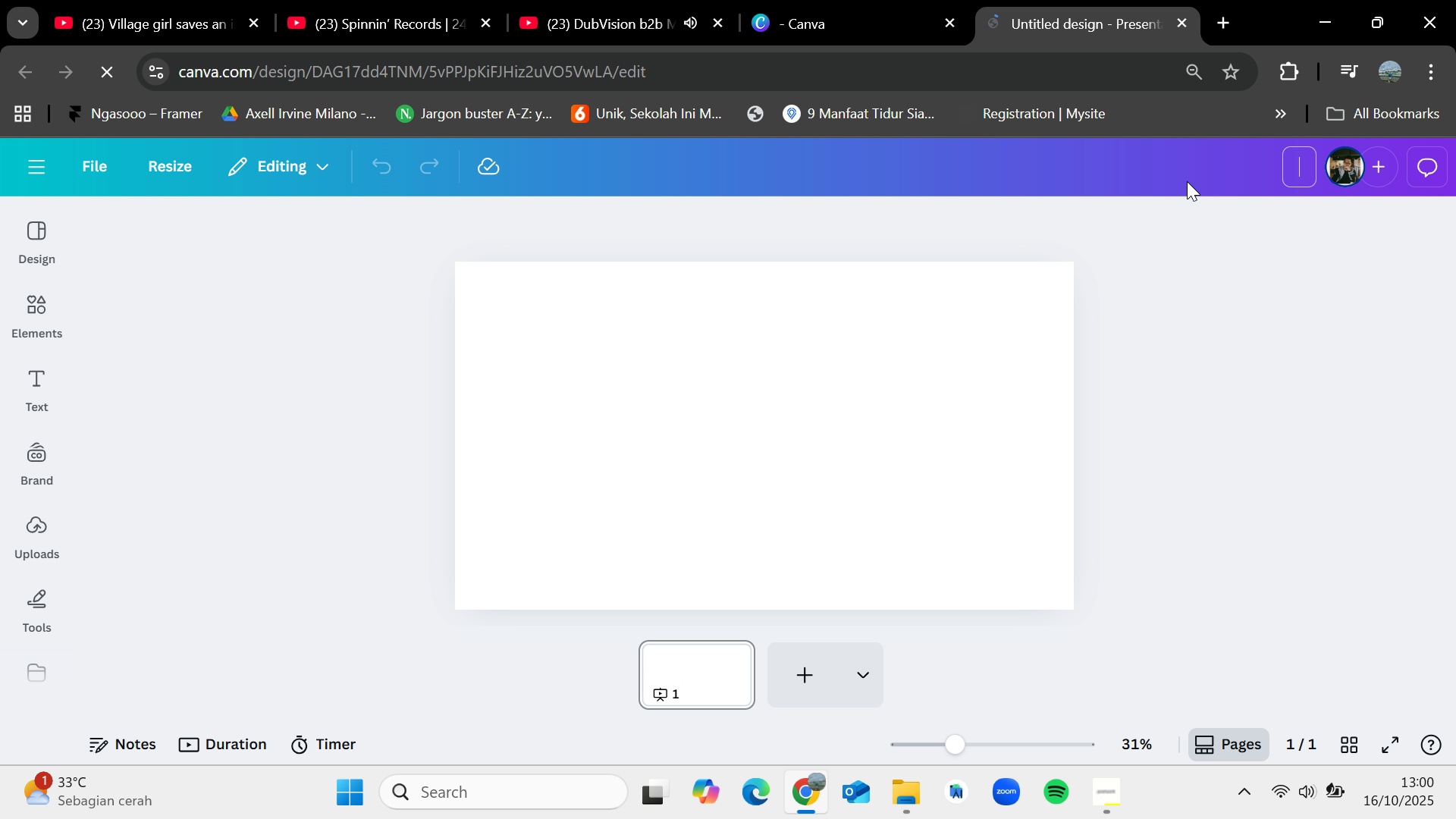 
key(Control+V)
 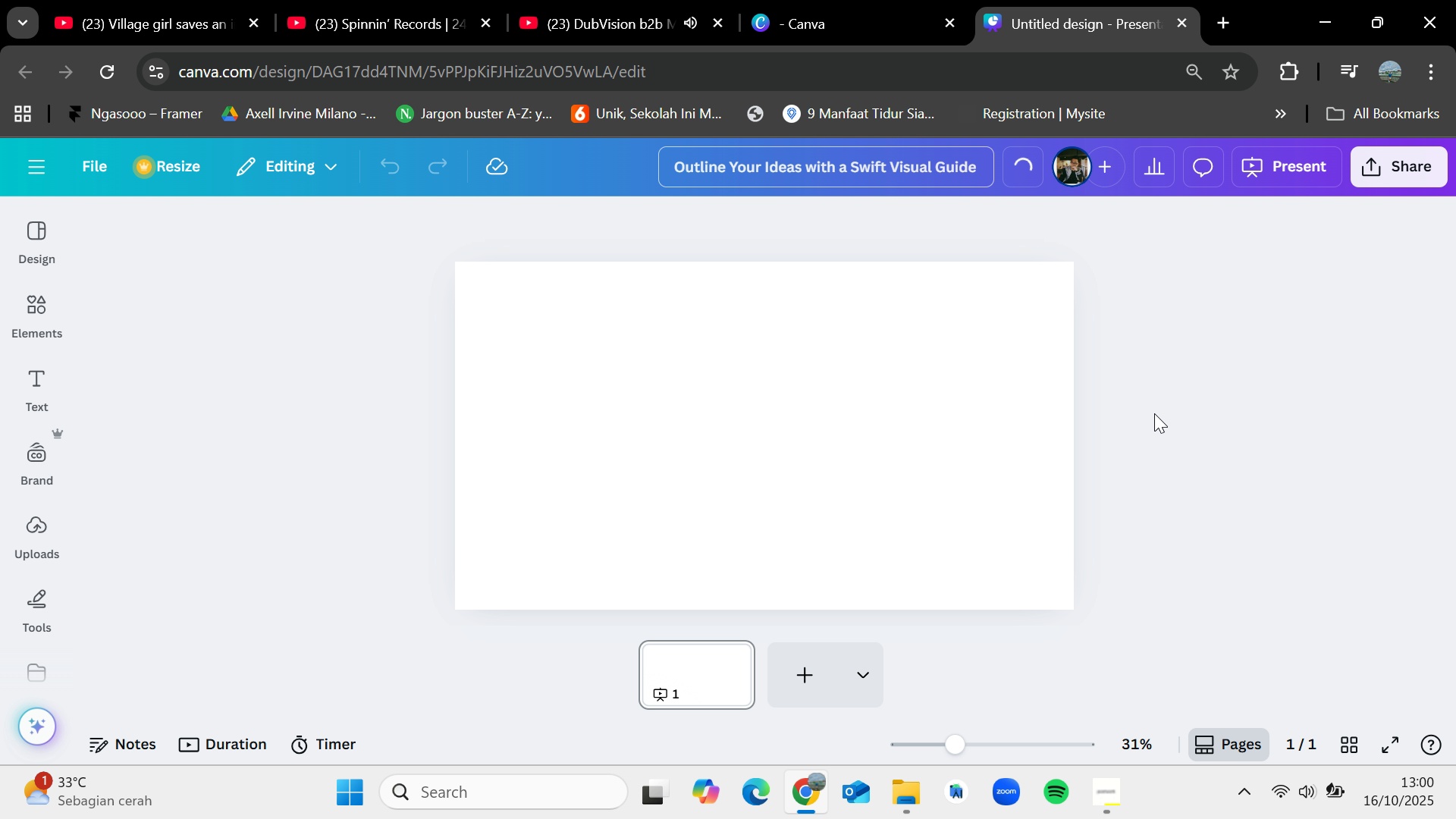 
left_click([1154, 413])
 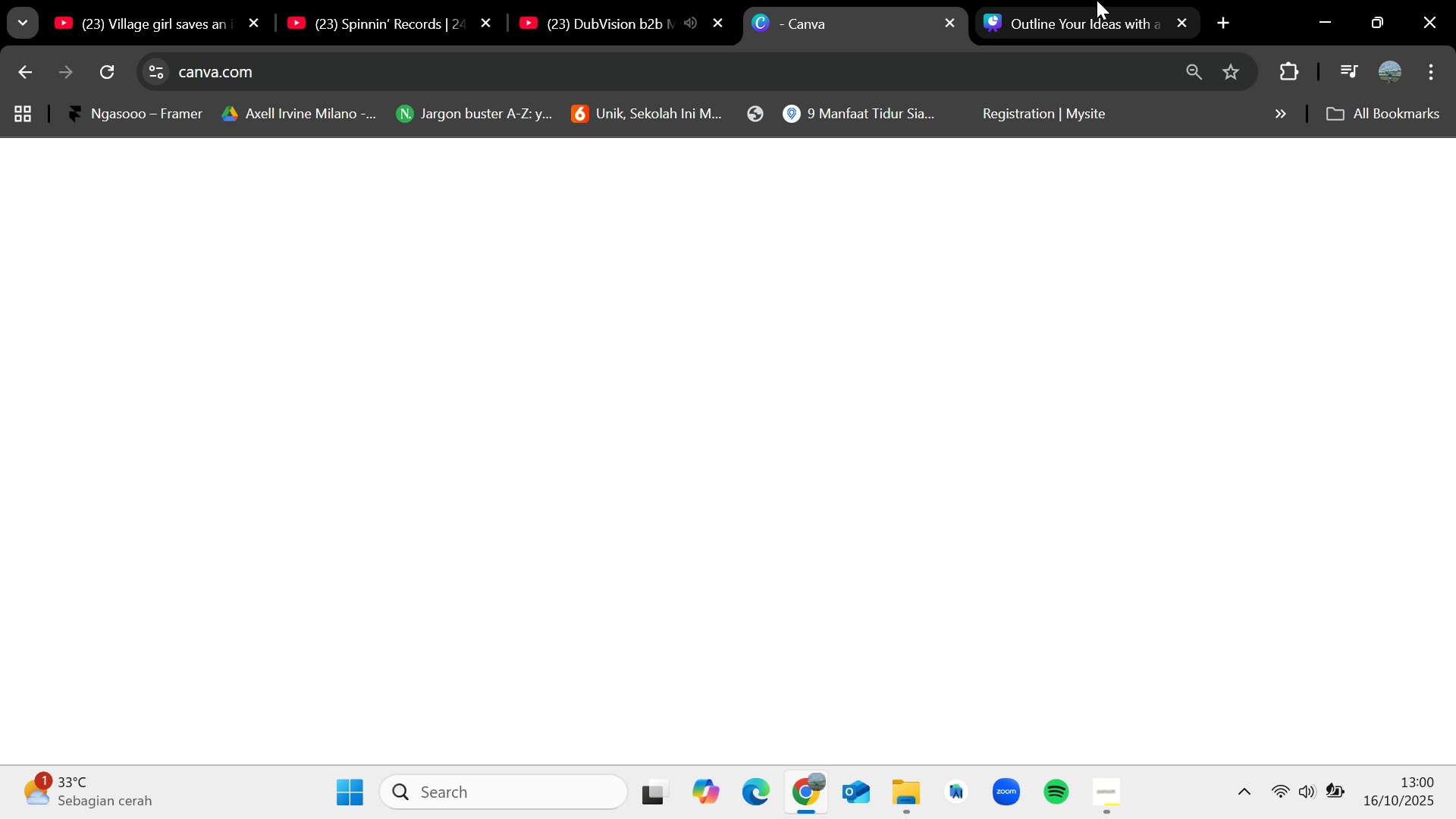 
wait(15.02)
 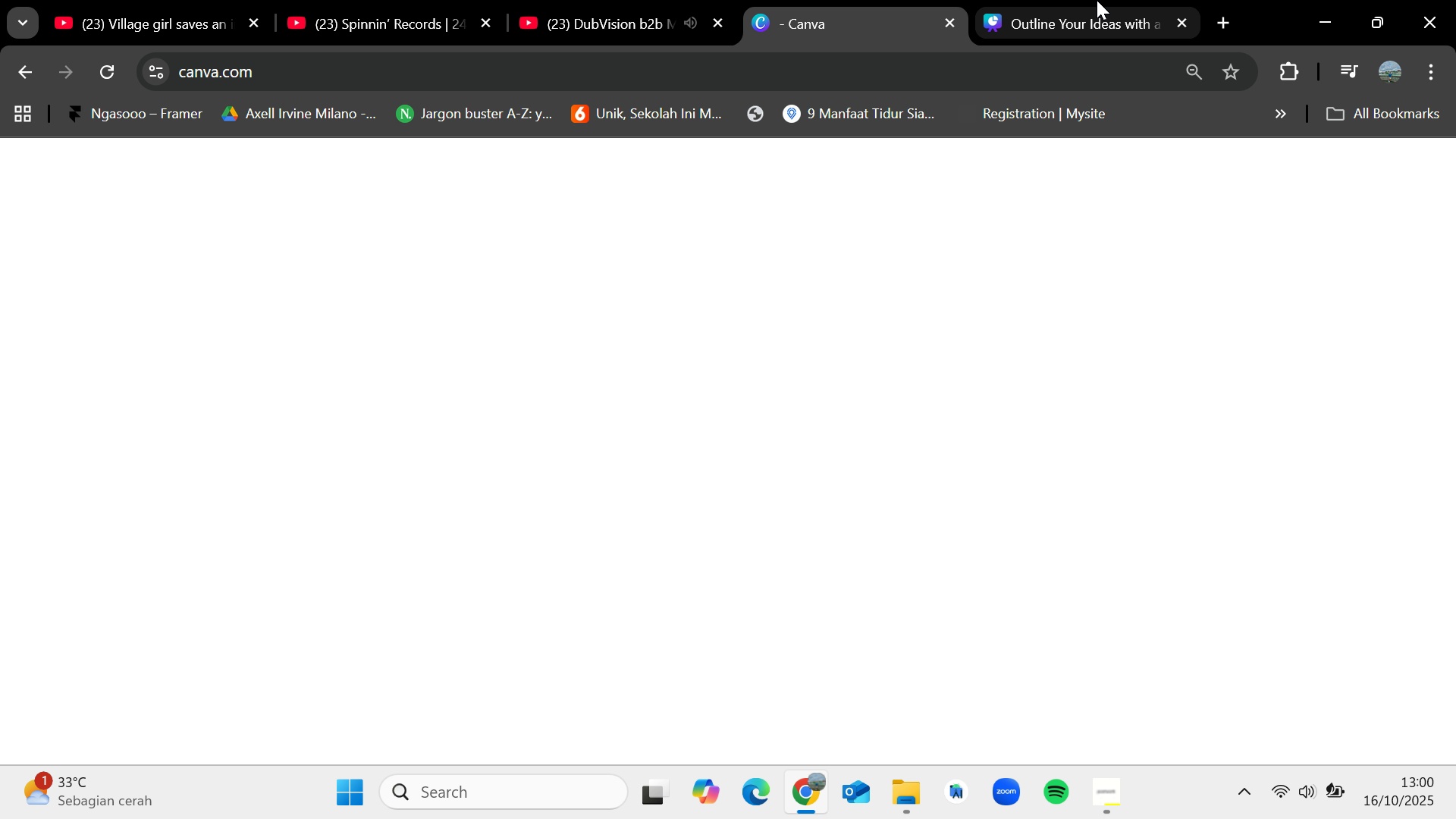 
left_click([827, 0])
 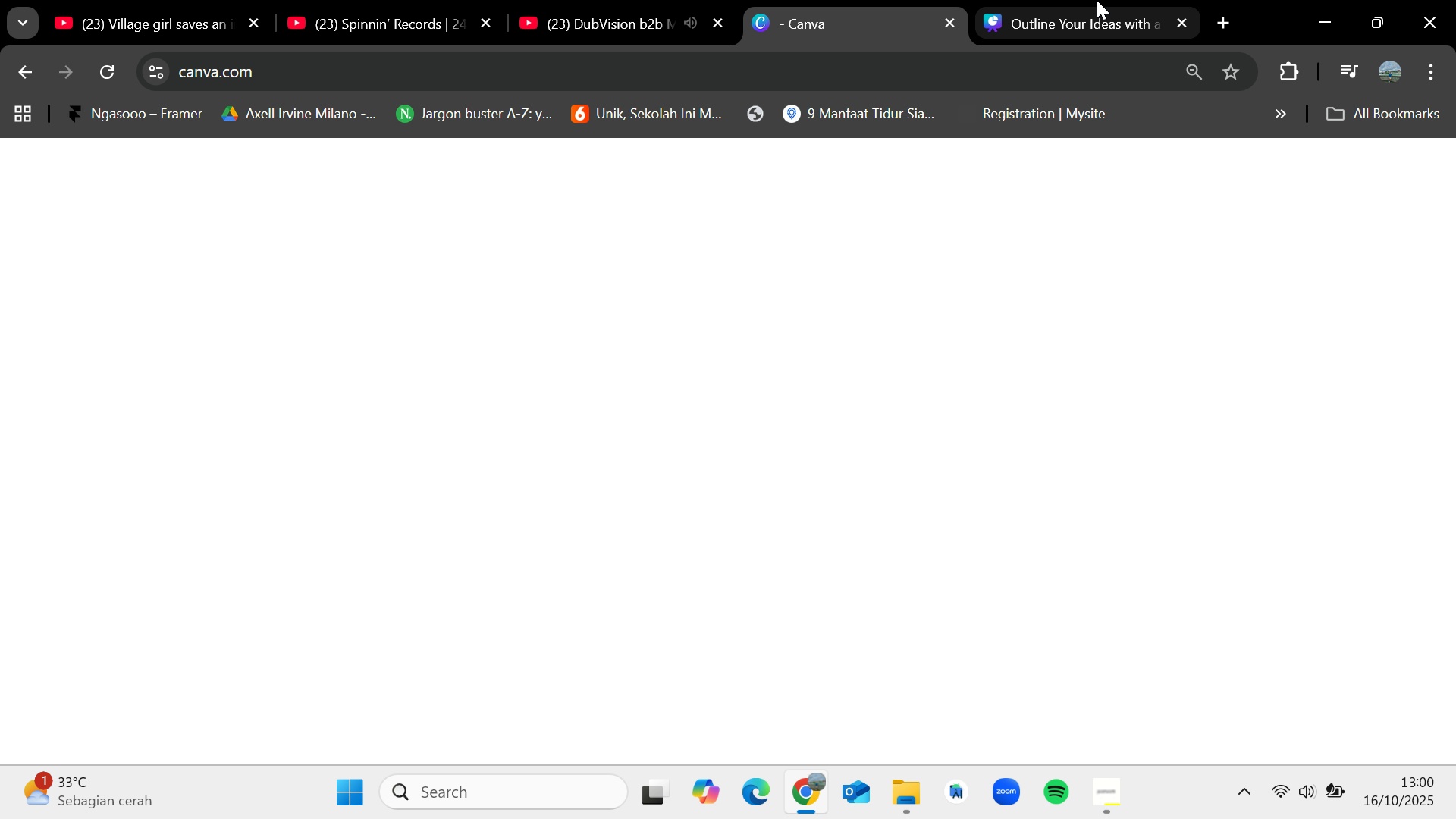 
left_click([1075, 0])
 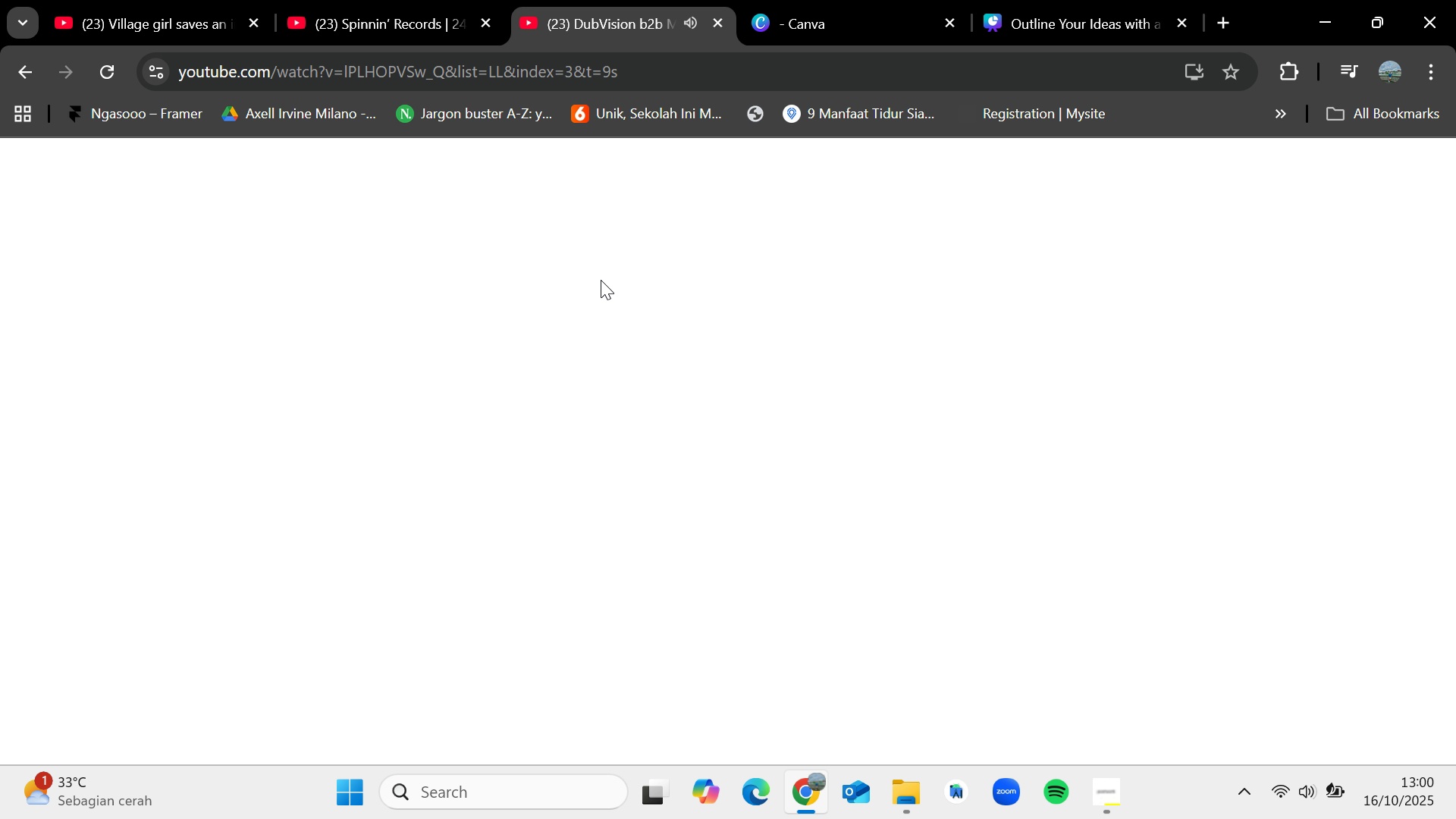 
left_click([617, 0])
 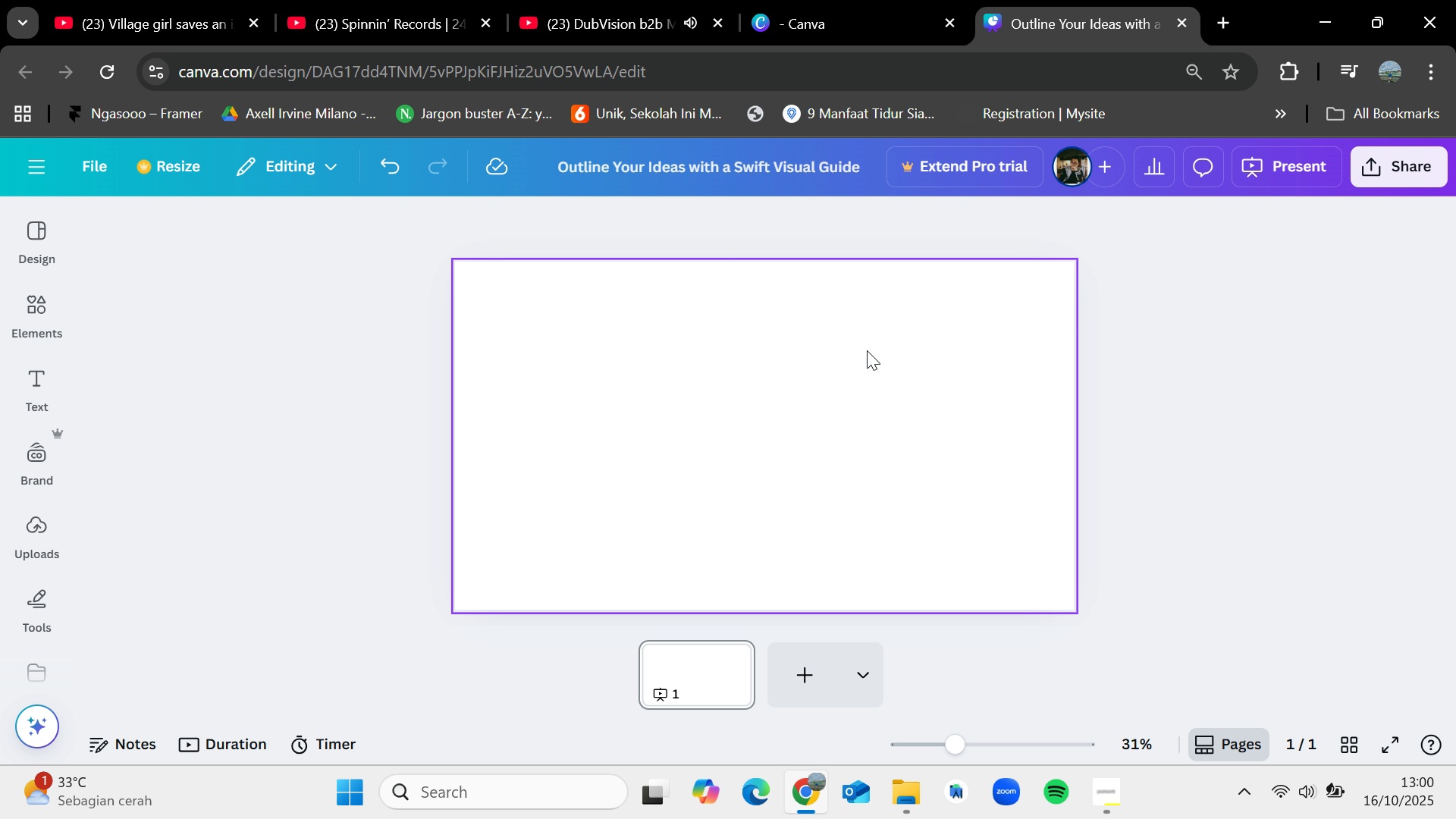 
left_click([1087, 0])
 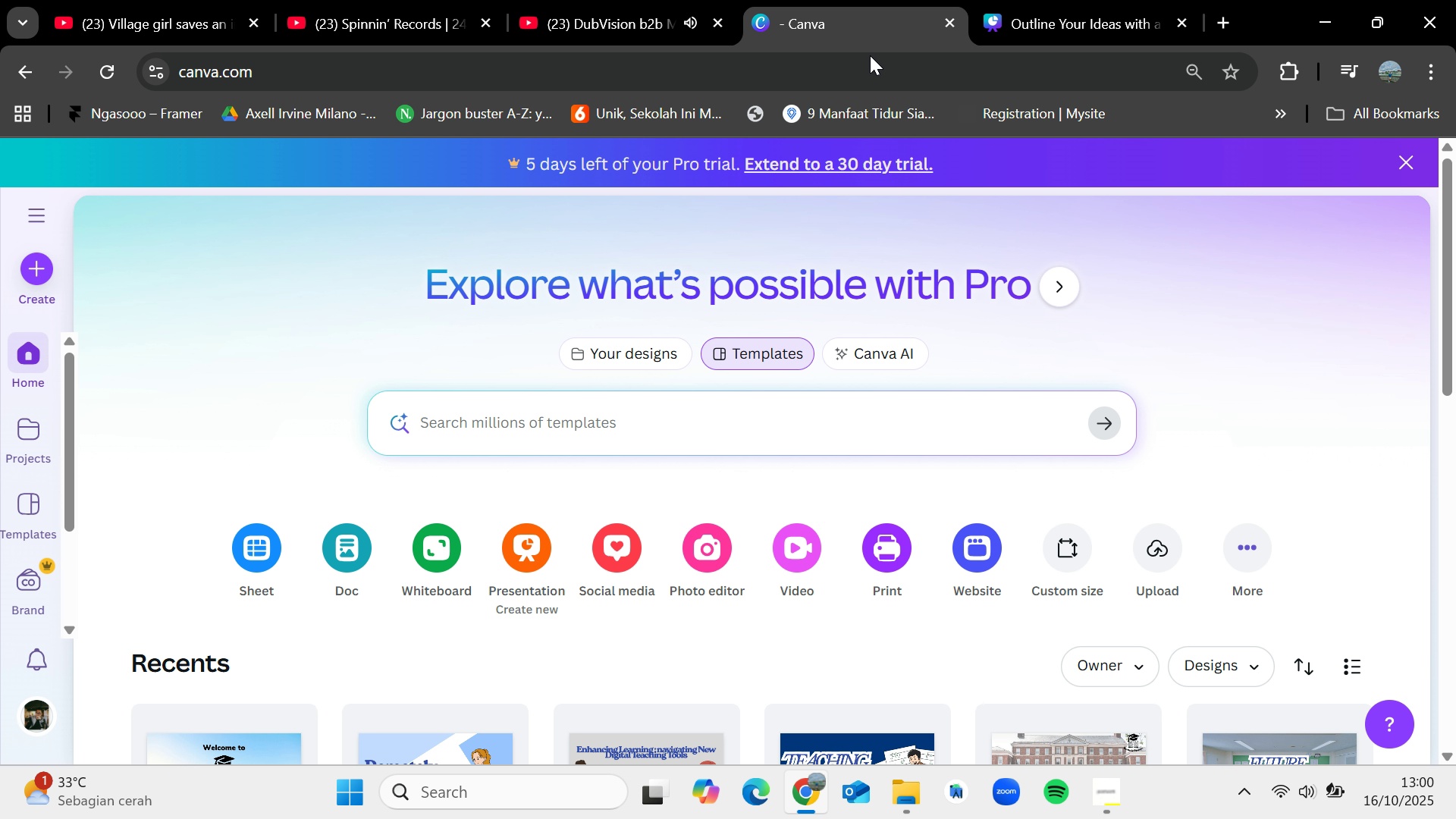 
left_click([890, 0])
 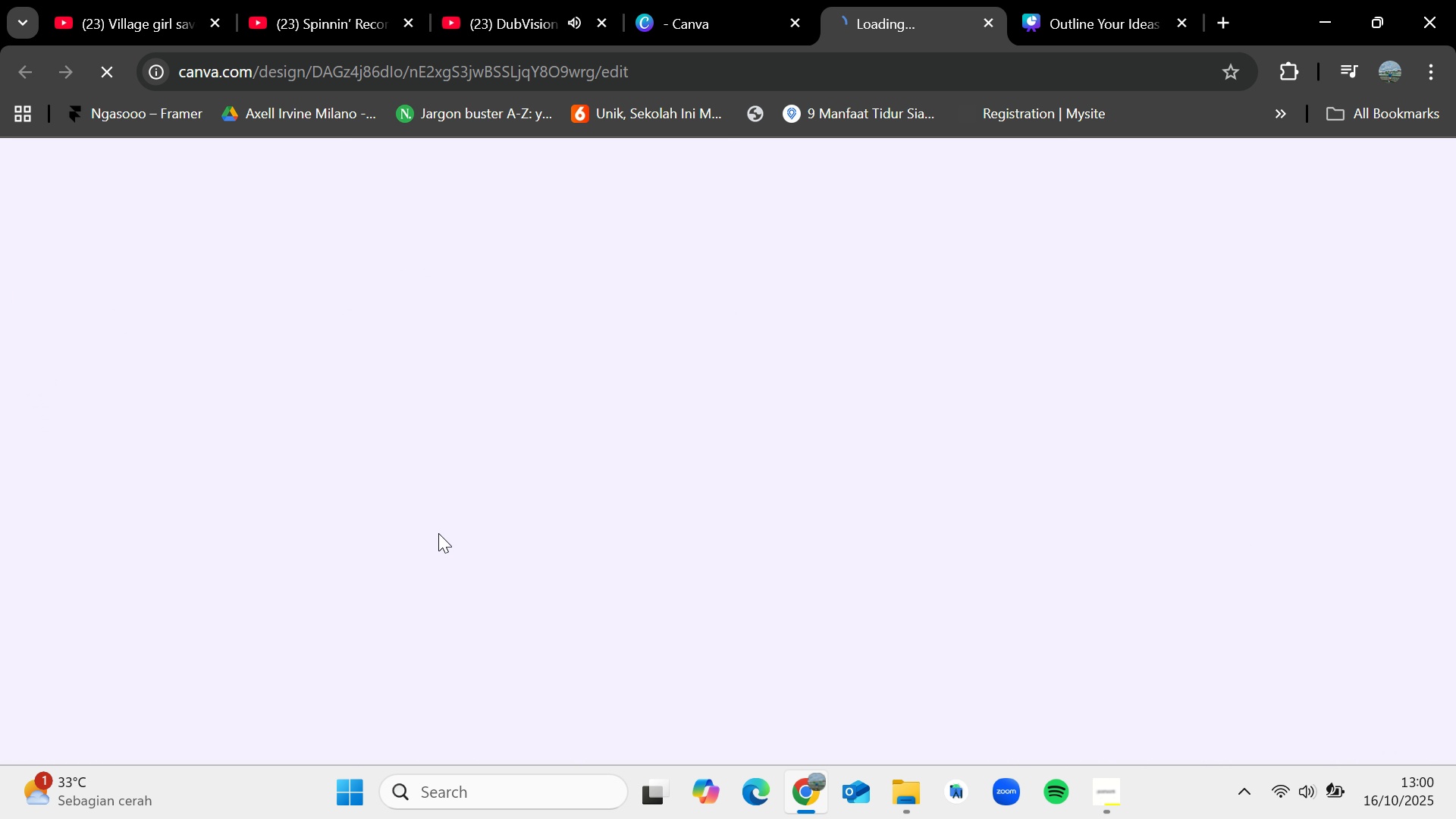 
scroll: coordinate [695, 568], scroll_direction: down, amount: 2.0
 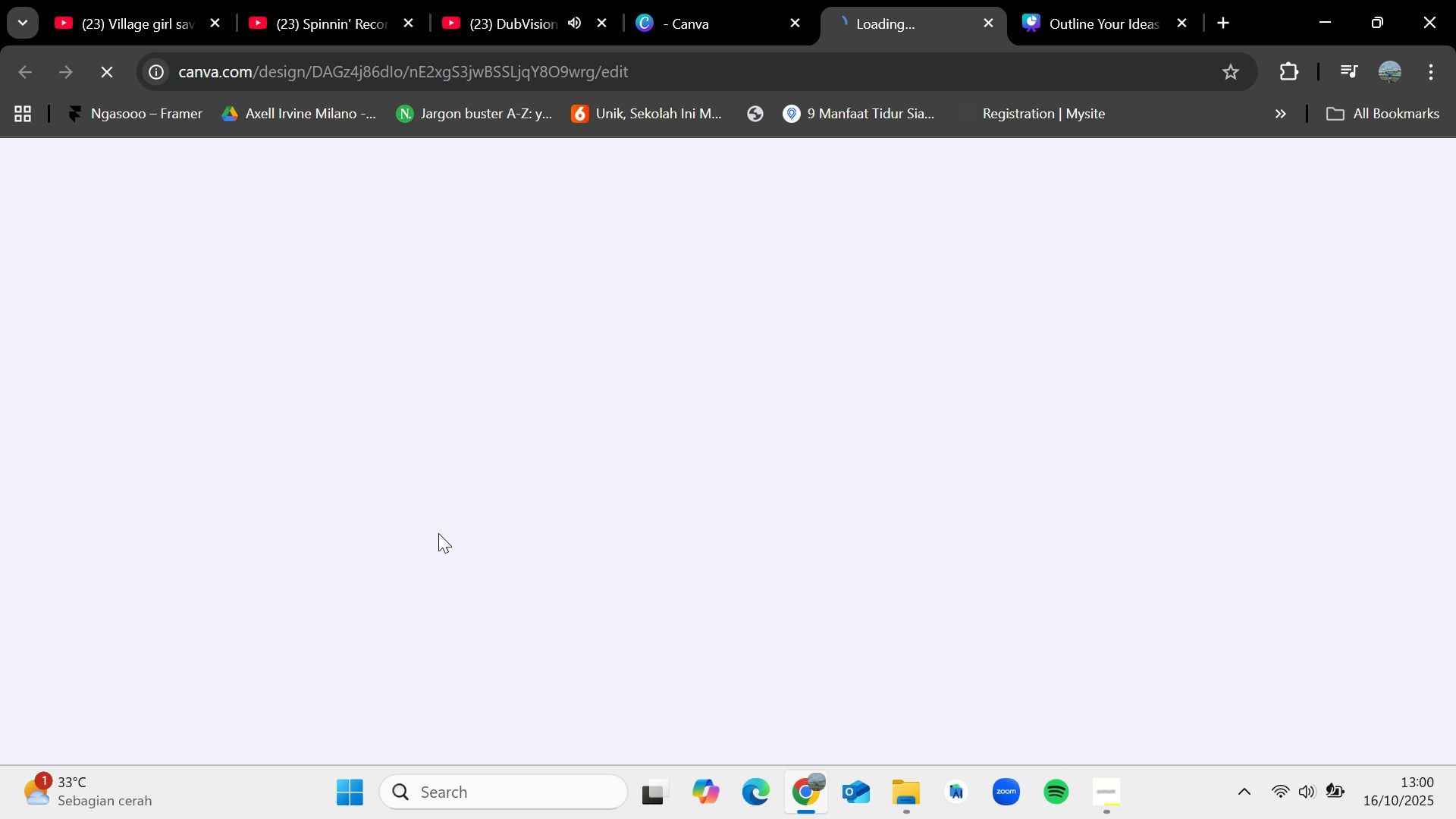 
left_click([438, 532])
 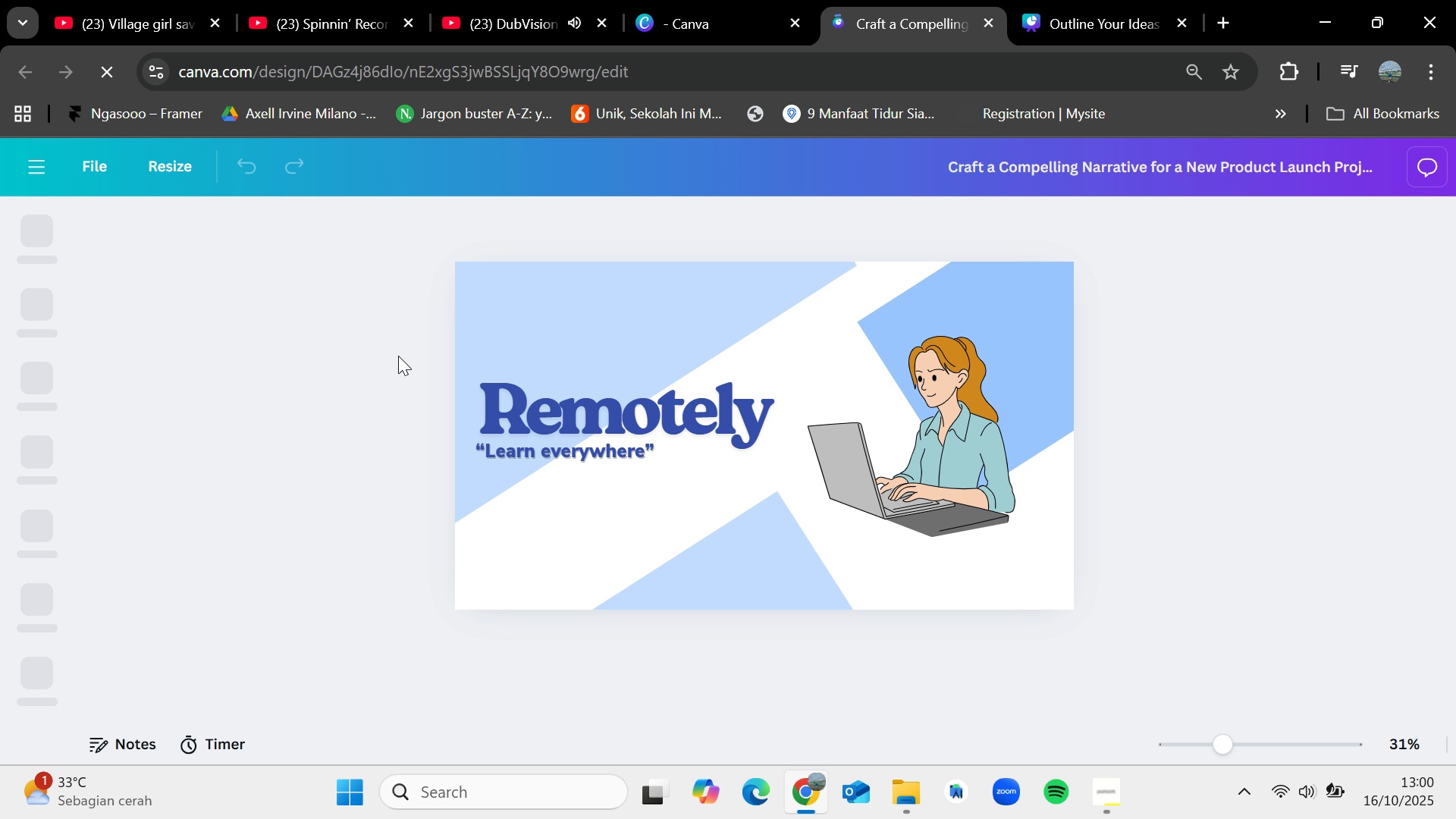 
wait(14.24)
 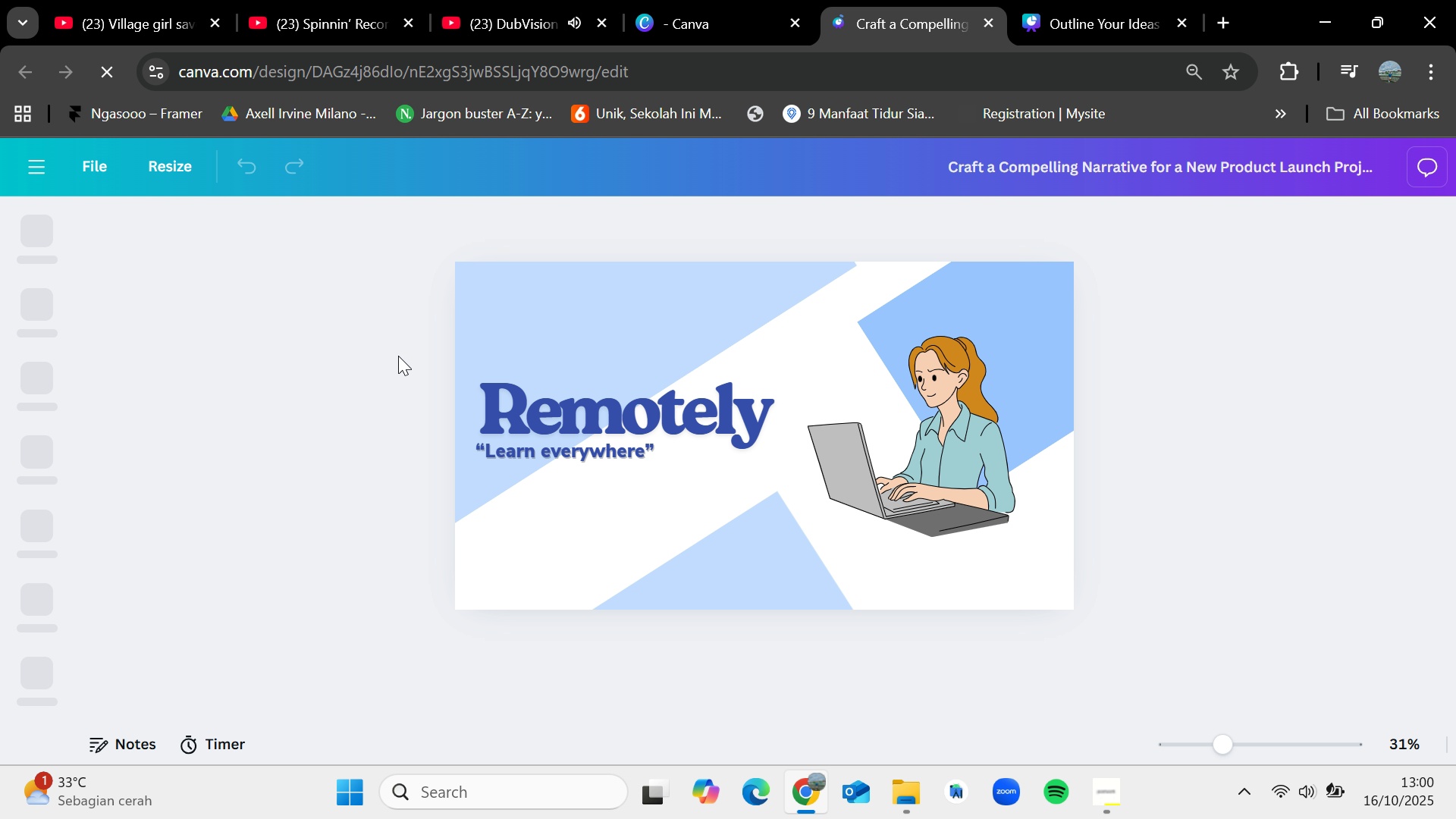 
key(Control+C)
 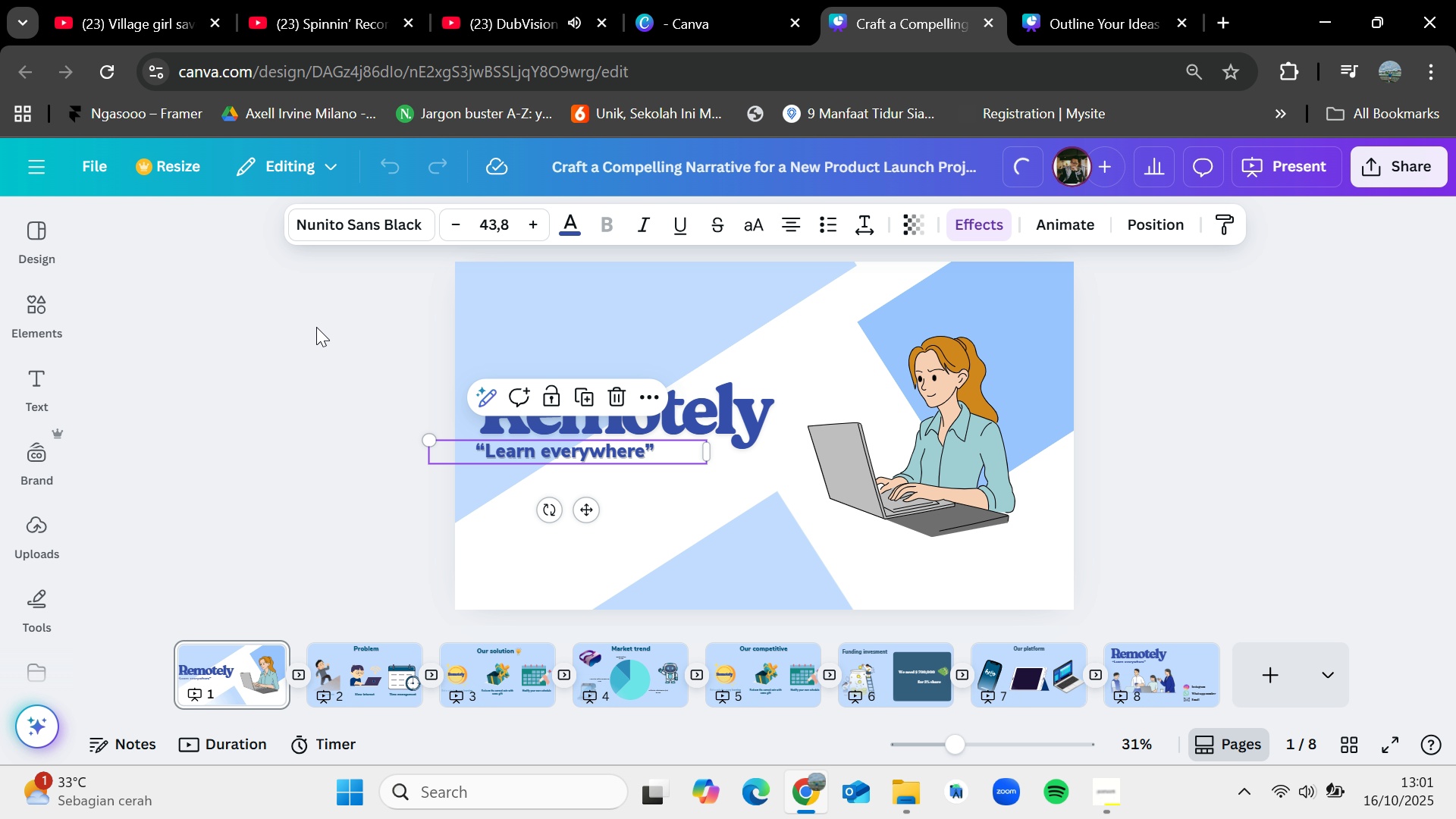 
left_click_drag(start_coordinate=[369, 310], to_coordinate=[1161, 614])
 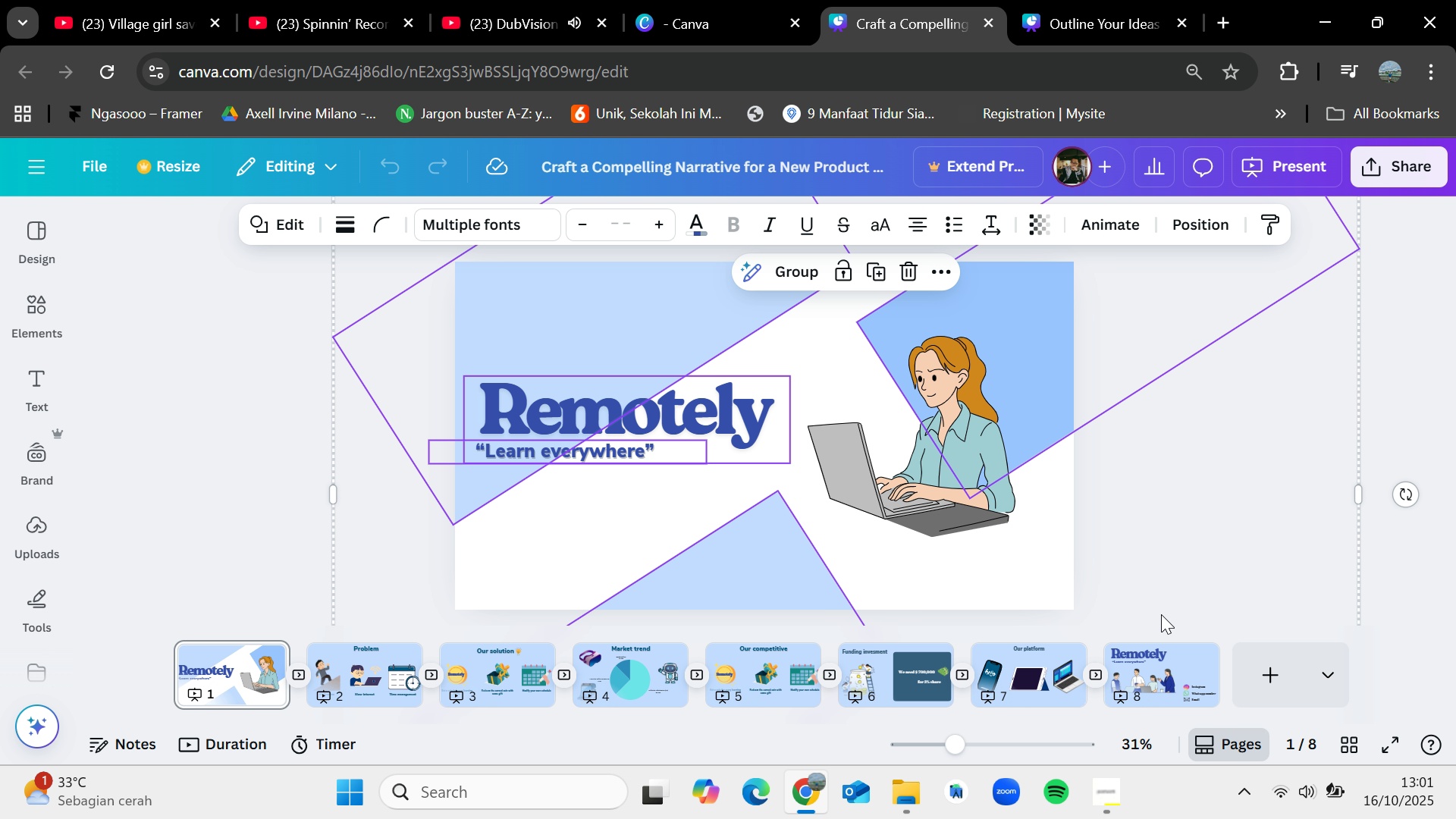 
key(Control+C)
 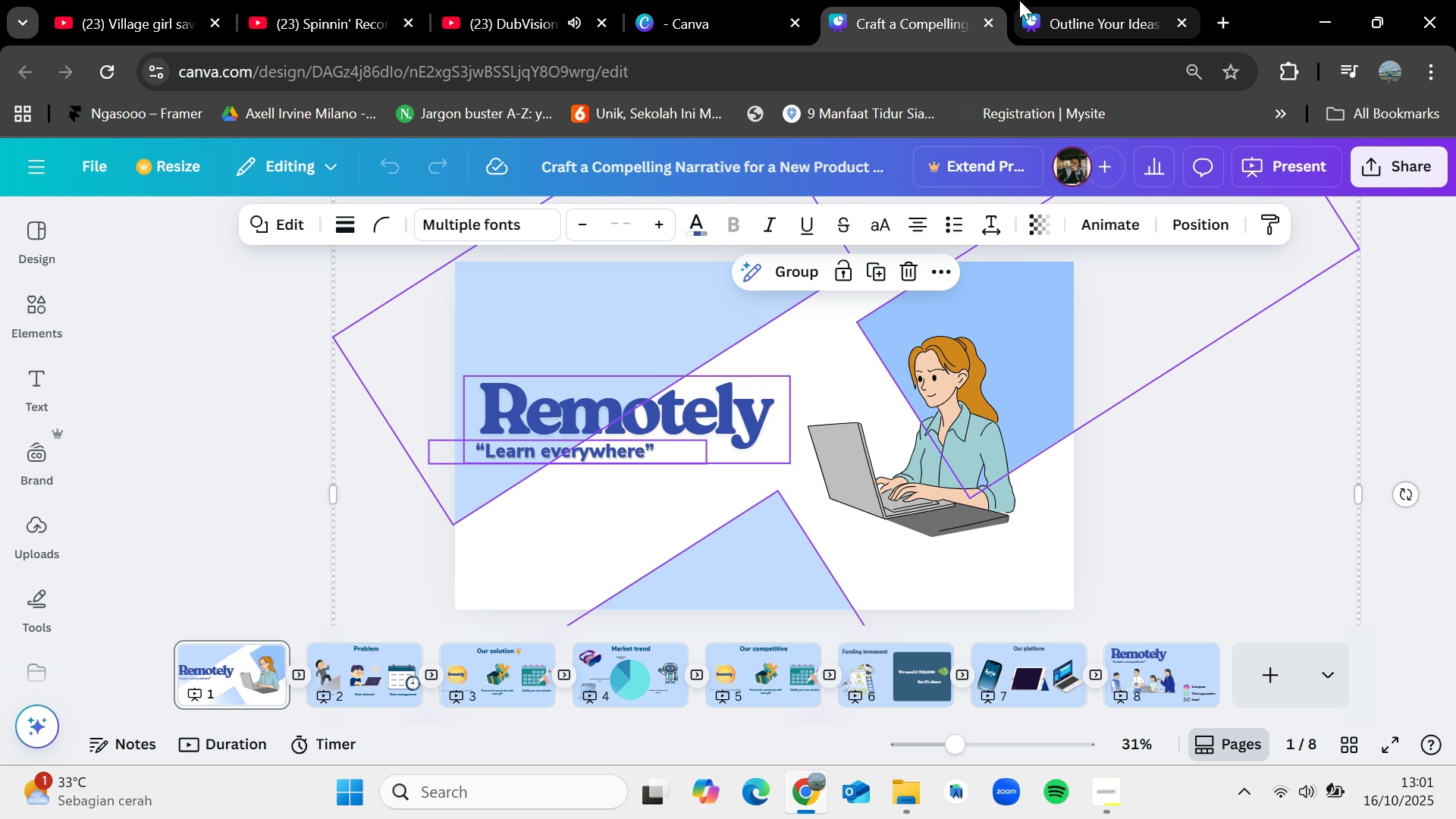 
left_click([1019, 0])
 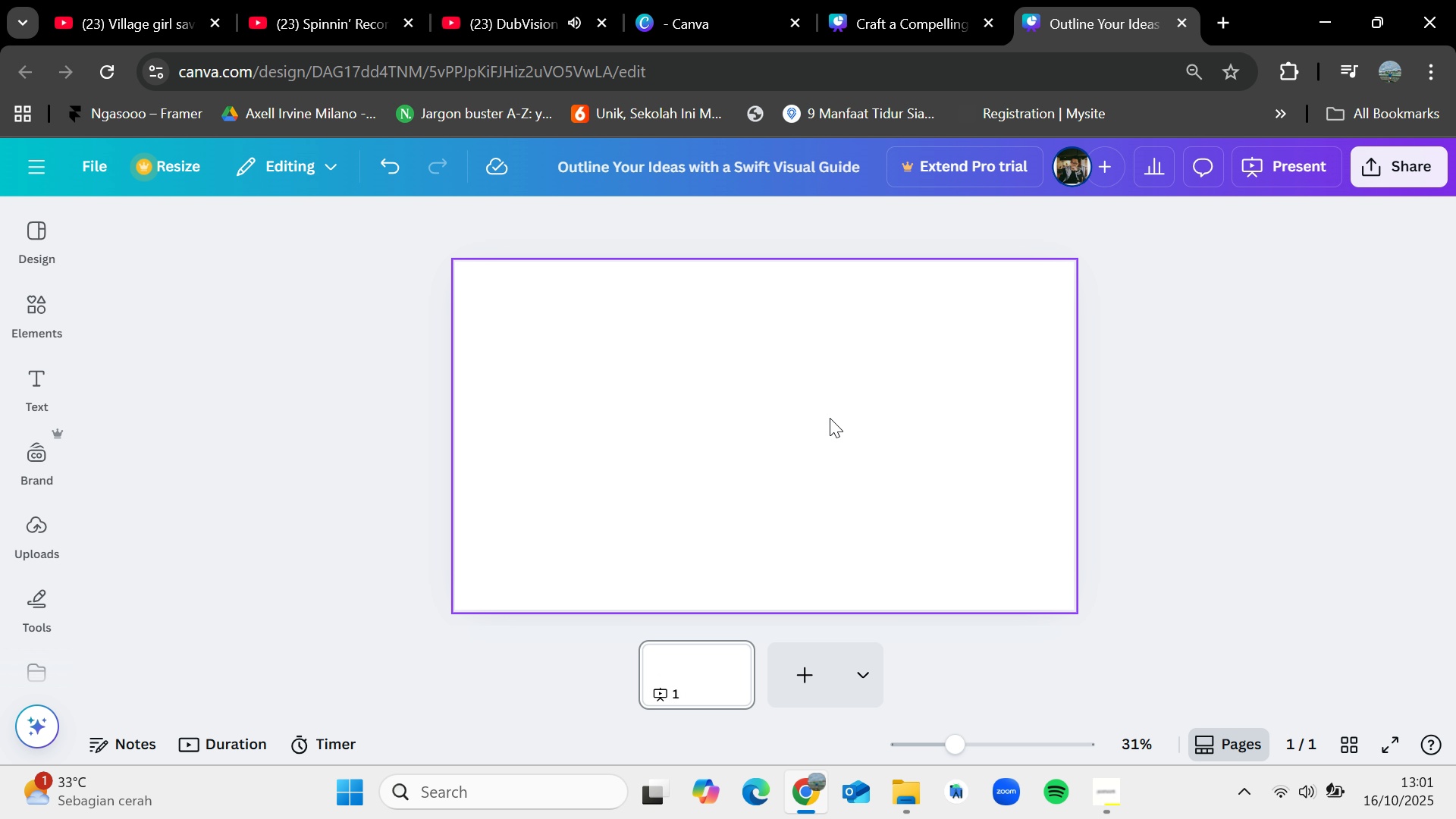 
key(Control+V)
 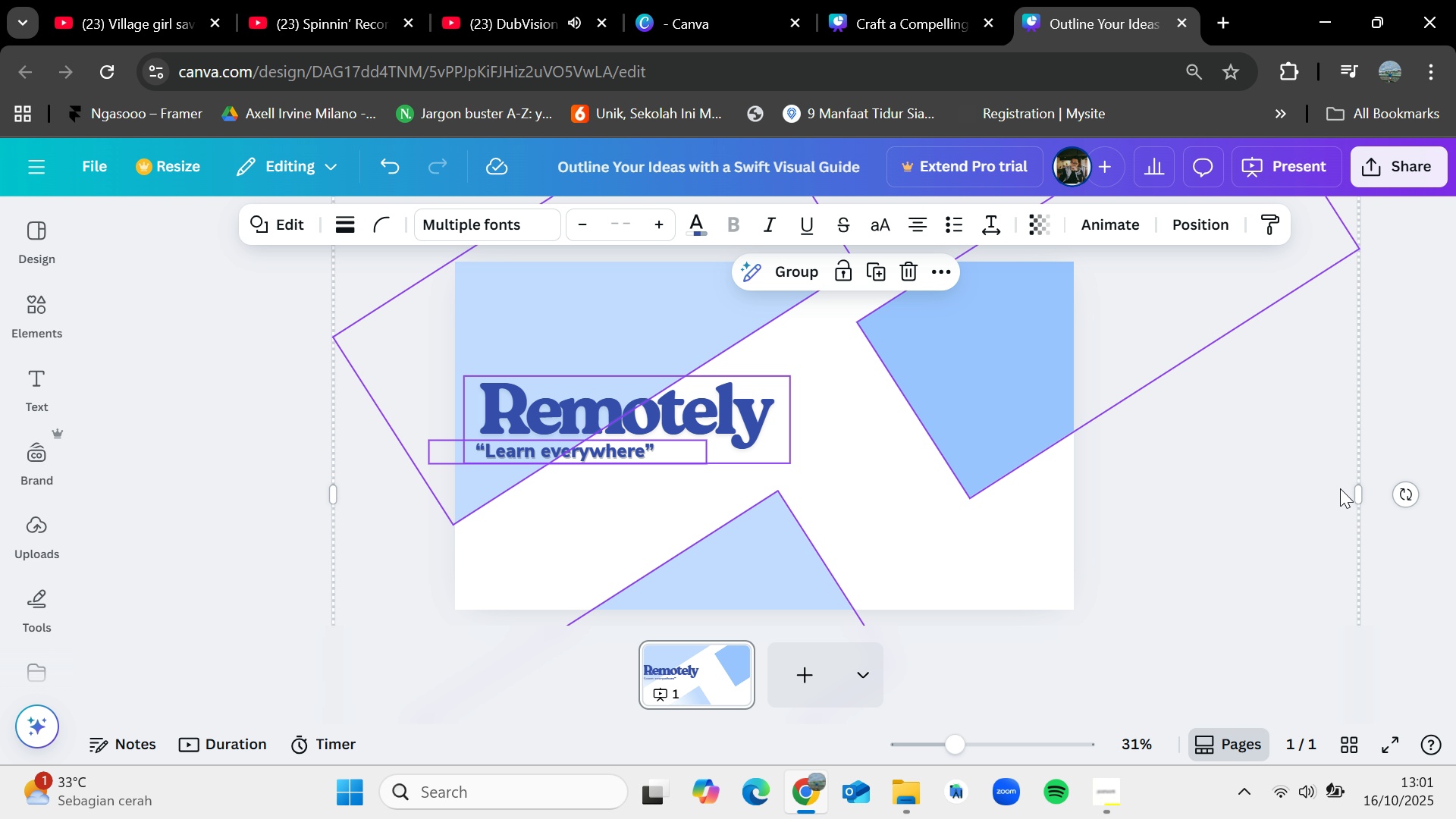 
left_click([1284, 527])
 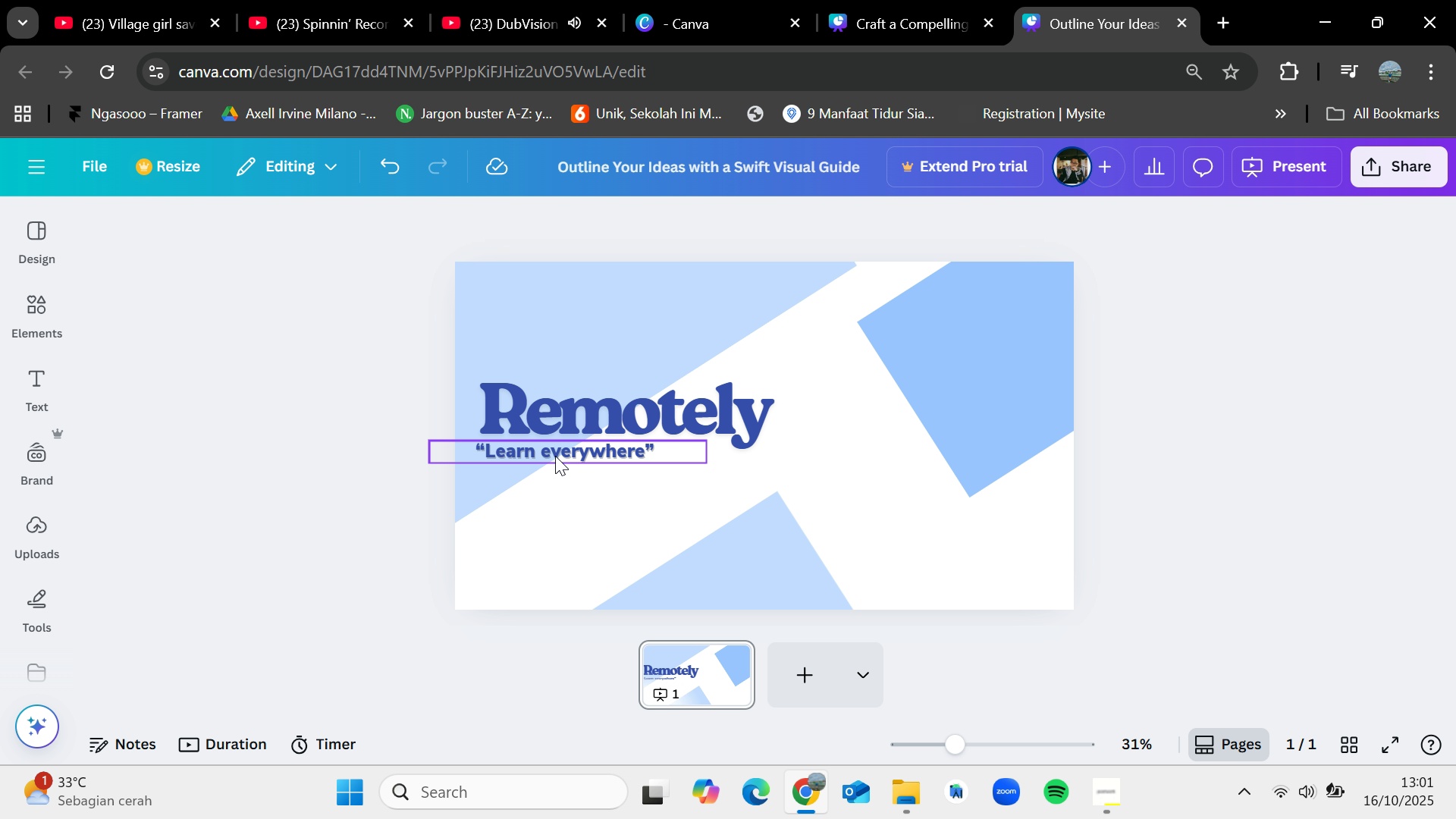 
double_click([555, 454])
 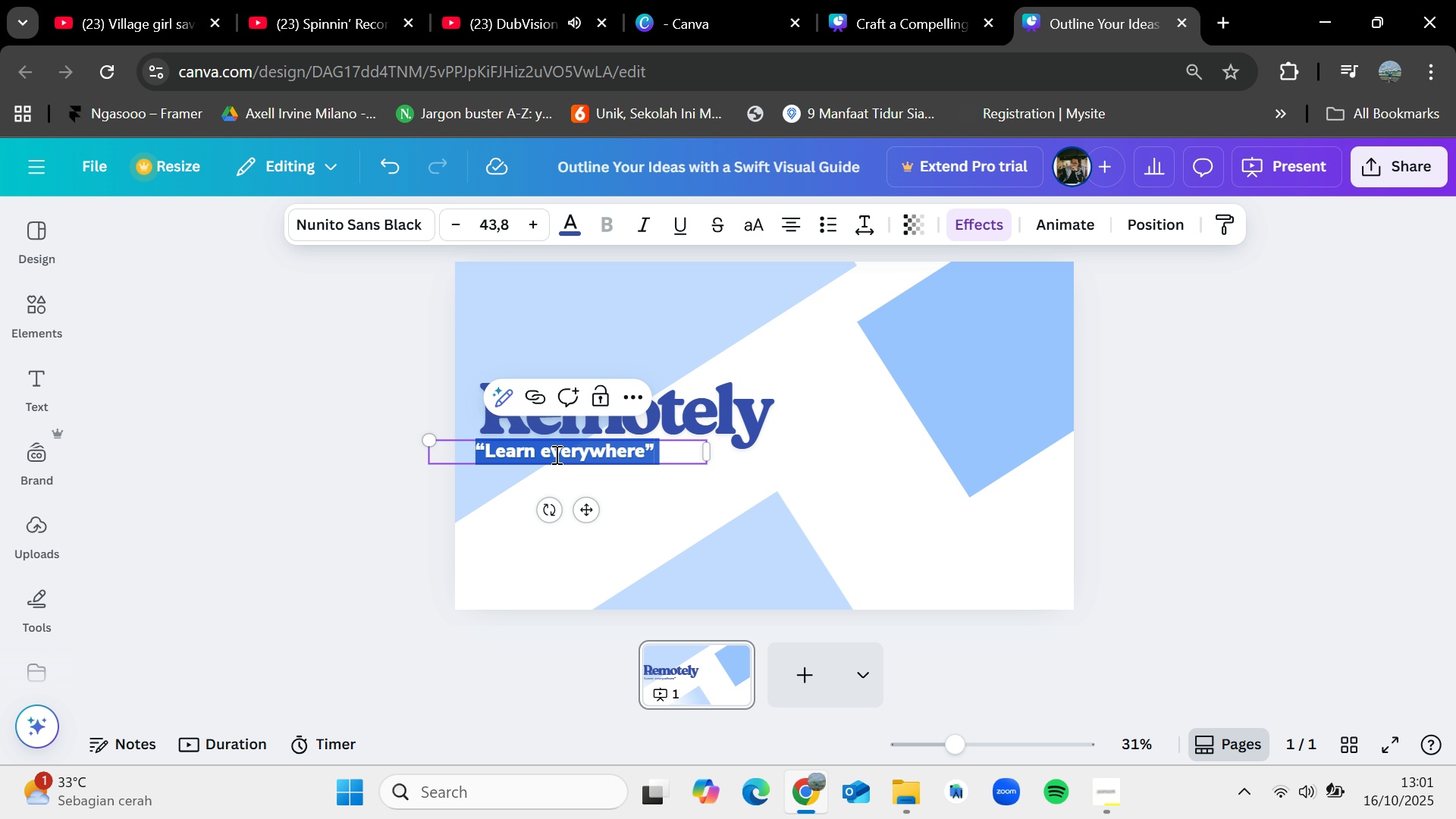 
key(Backspace)
type(Elevating Education : Introductio)
key(Backspace)
key(Backspace)
key(Backspace)
key(Backspace)
key(Backspace)
 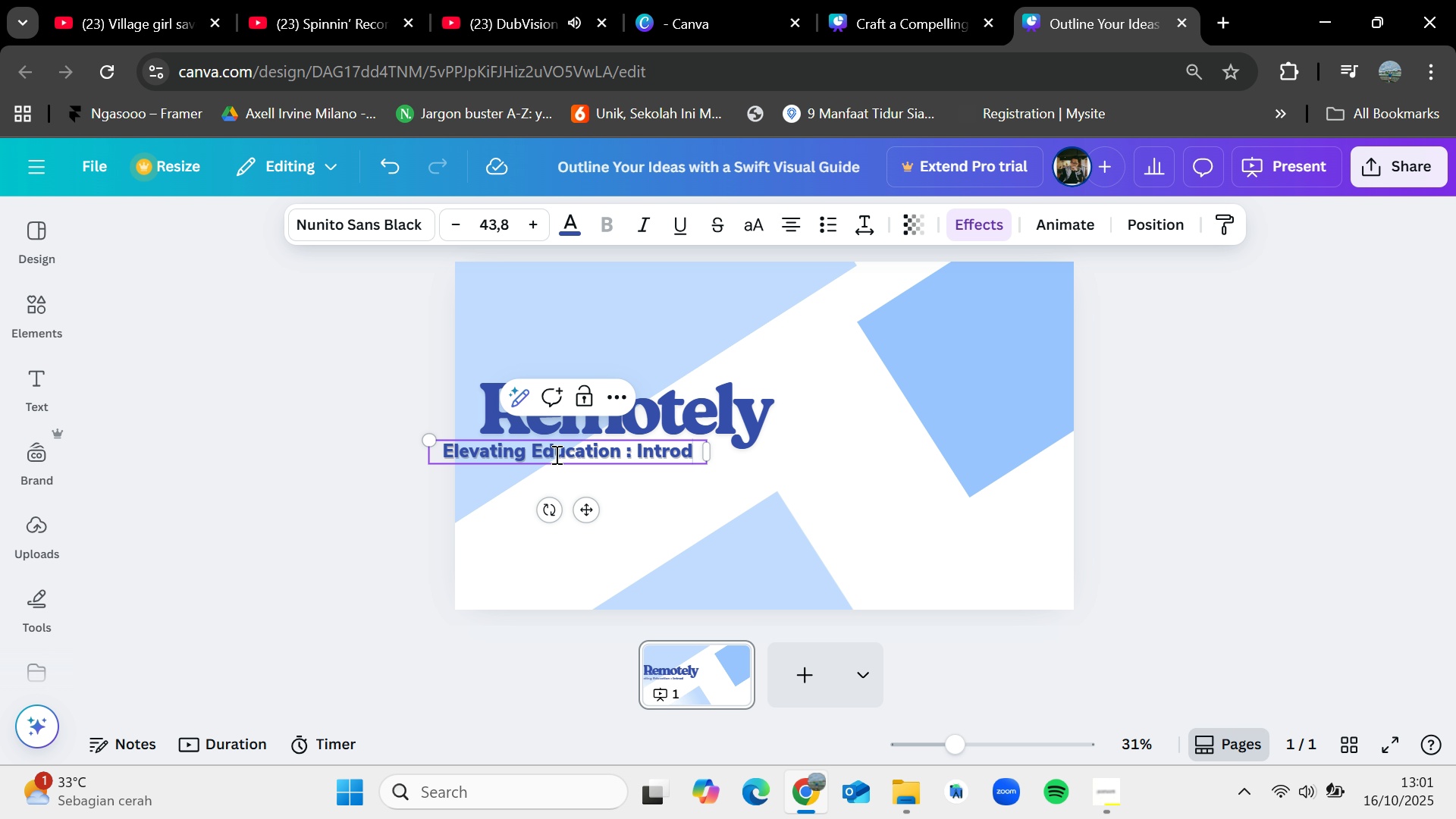 
type(ucing)
 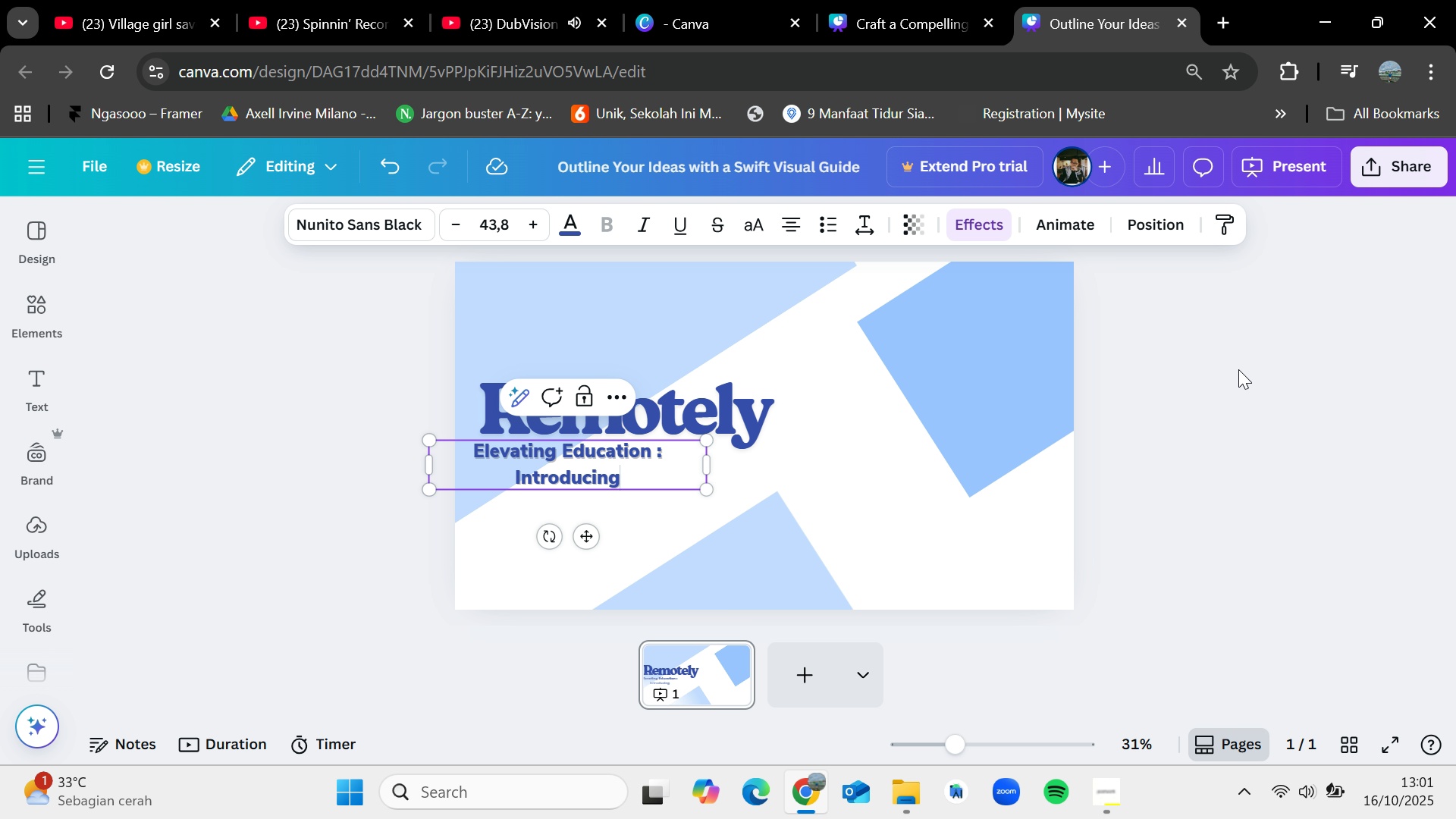 
left_click_drag(start_coordinate=[709, 463], to_coordinate=[934, 472])
 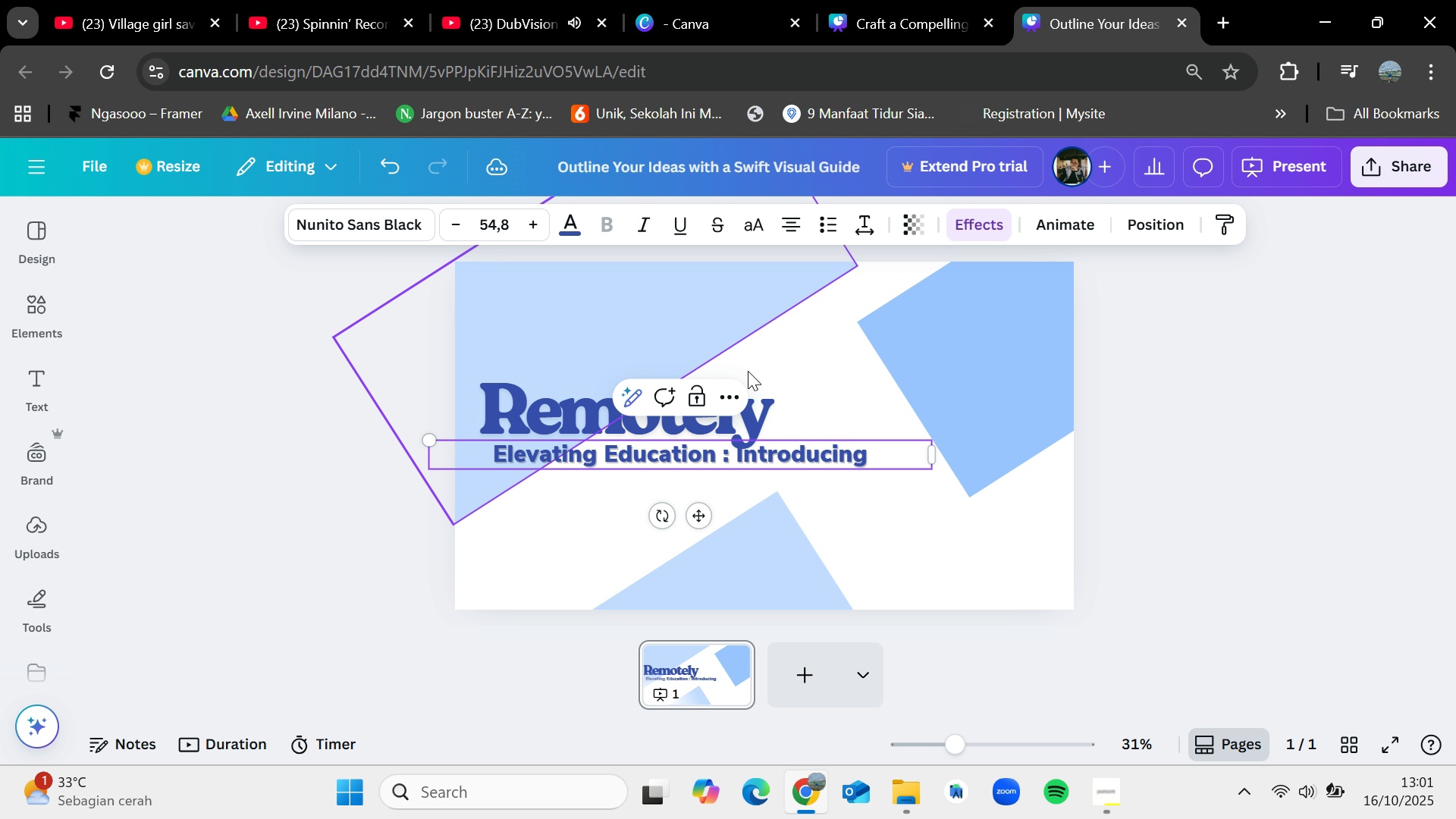 
left_click([838, 549])
 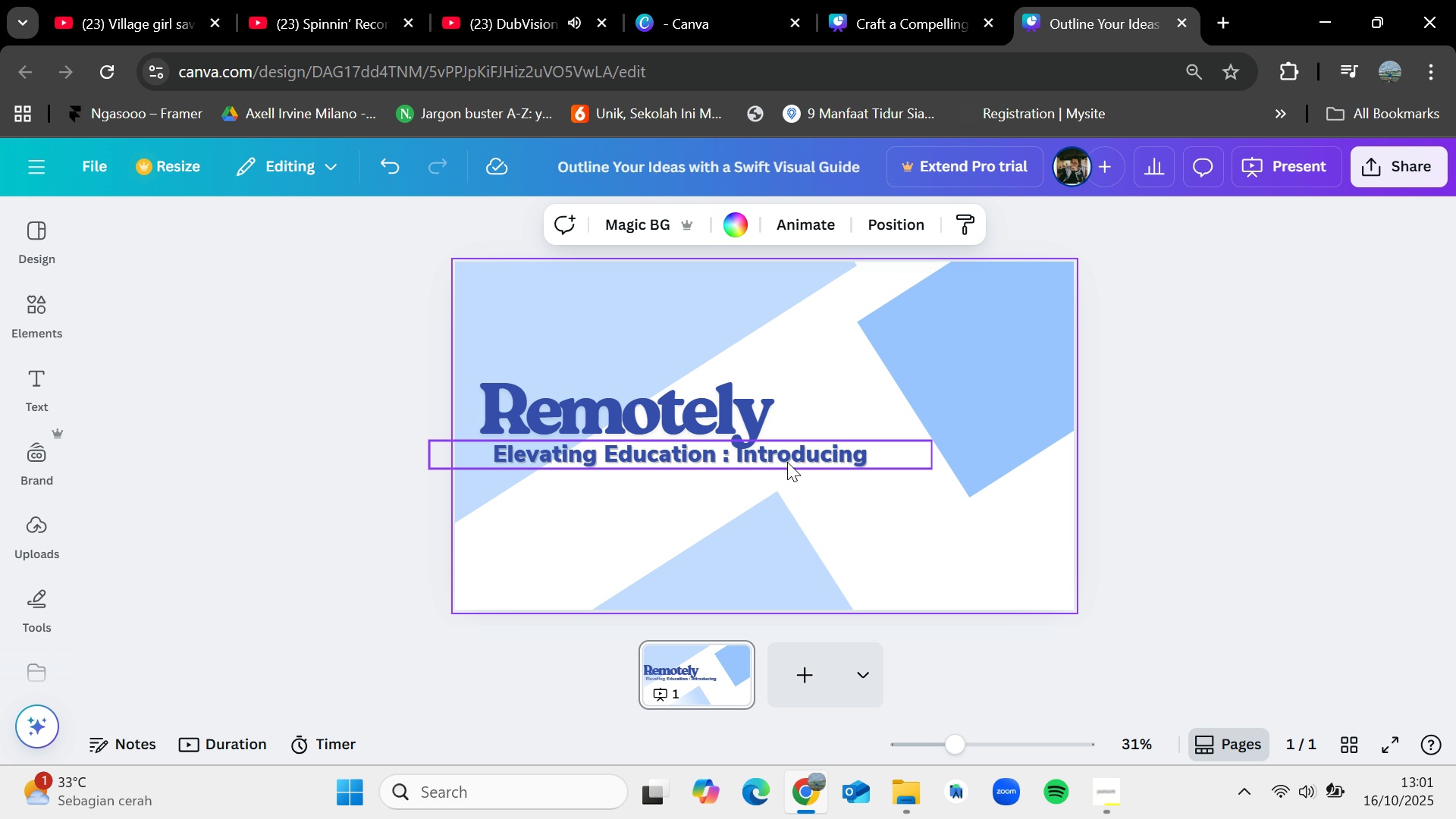 
left_click_drag(start_coordinate=[787, 461], to_coordinate=[874, 350])
 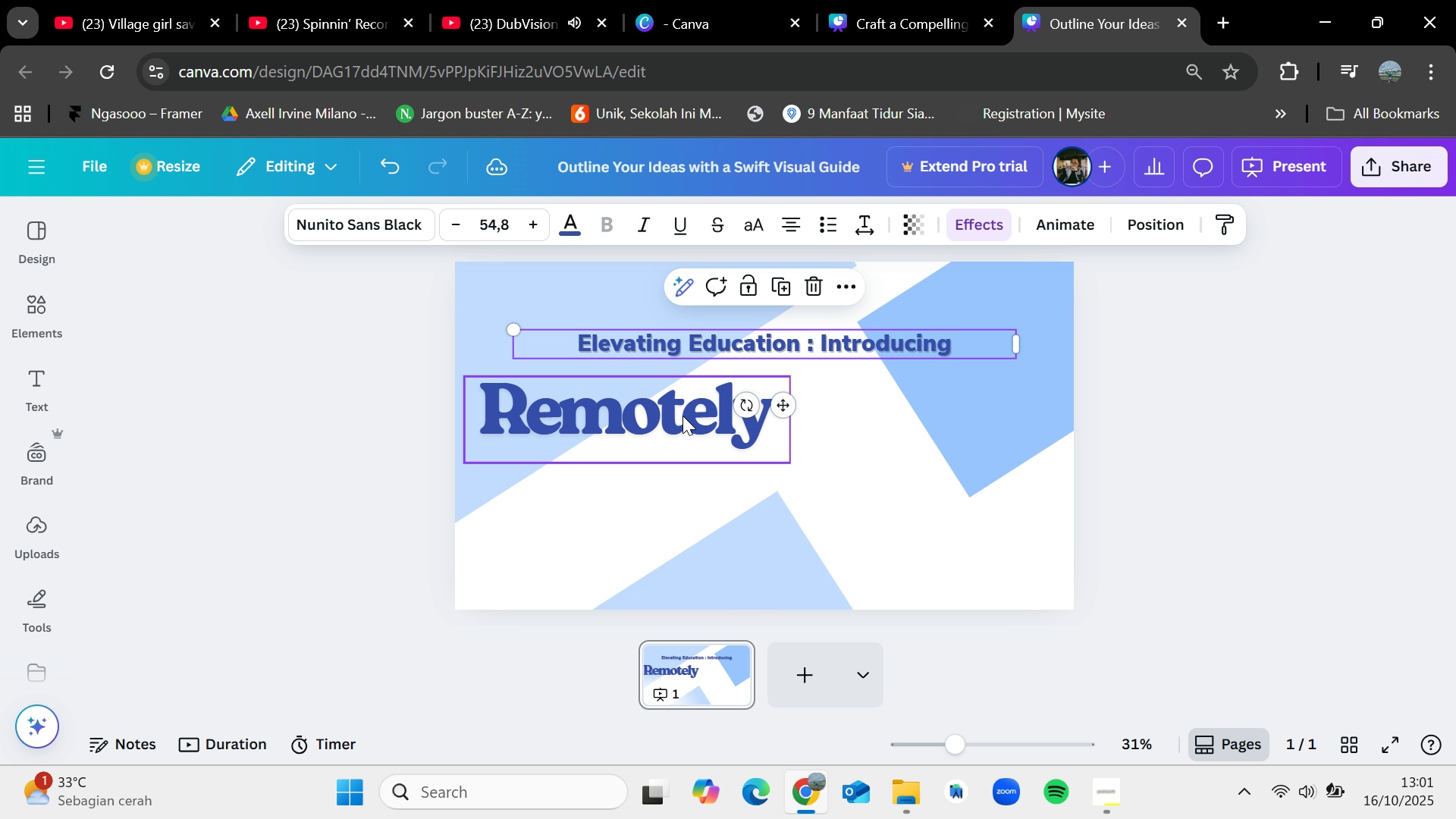 
left_click_drag(start_coordinate=[682, 416], to_coordinate=[837, 421])
 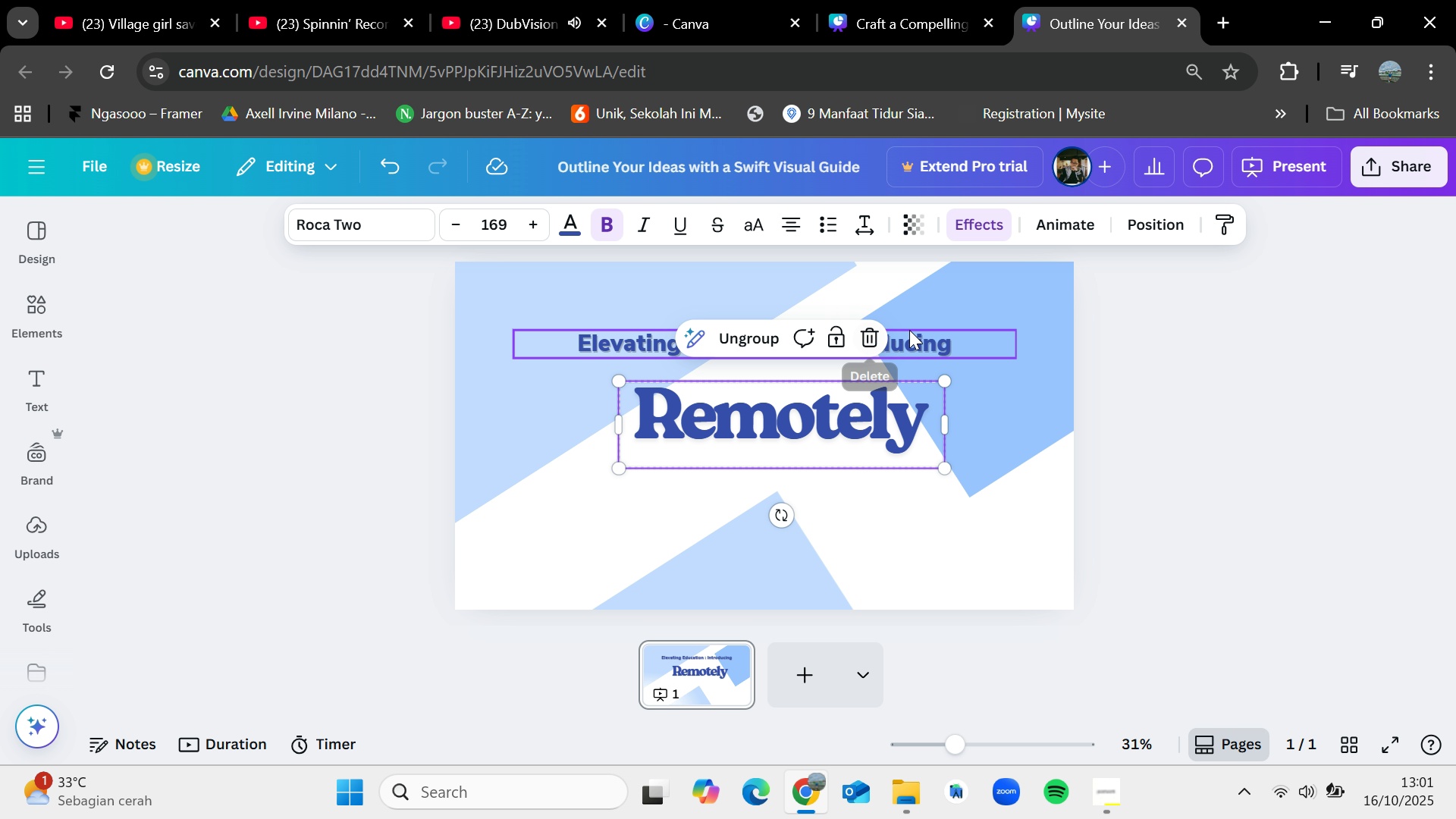 
left_click_drag(start_coordinate=[917, 339], to_coordinate=[925, 353])
 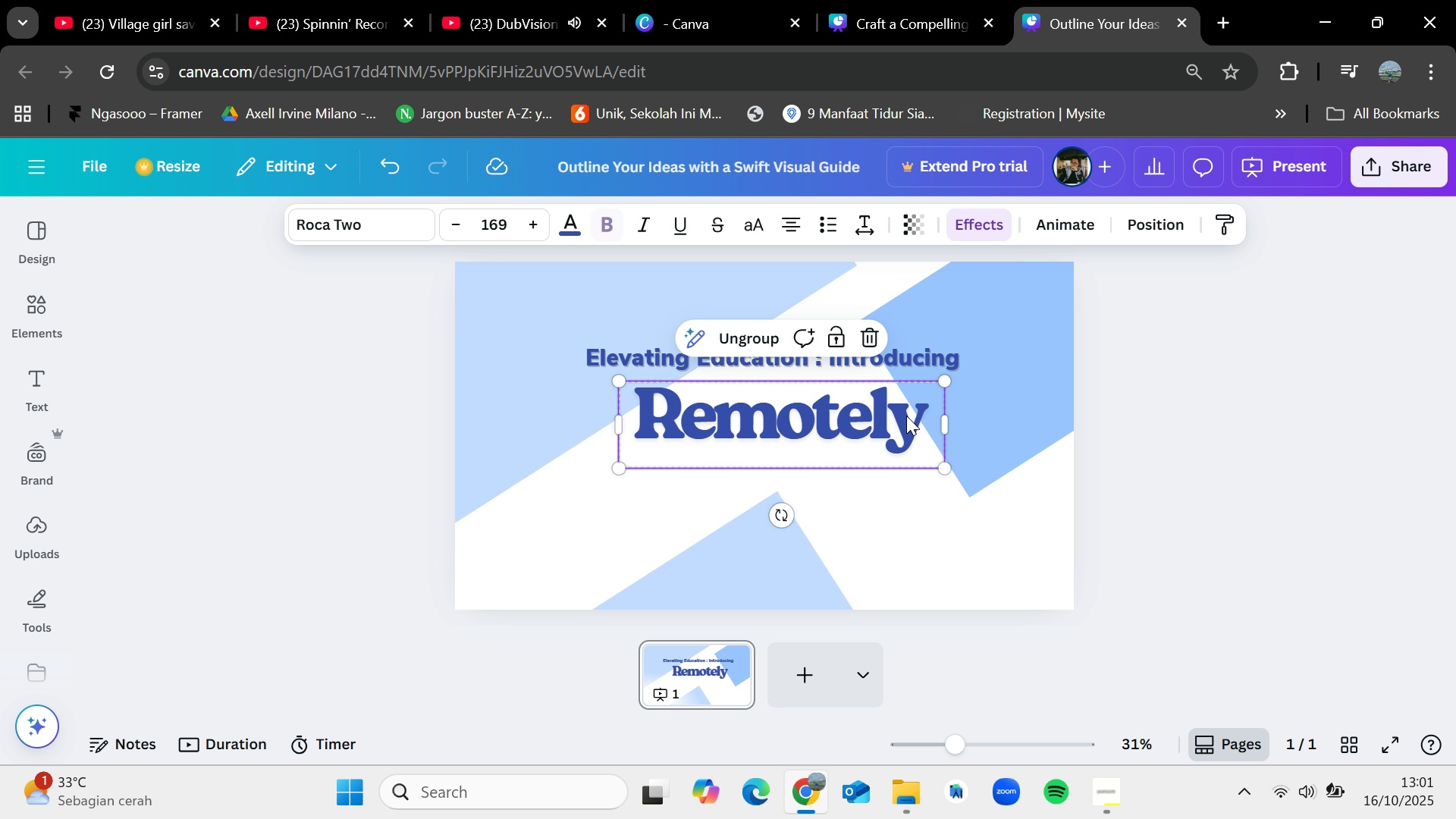 
double_click([906, 416])
 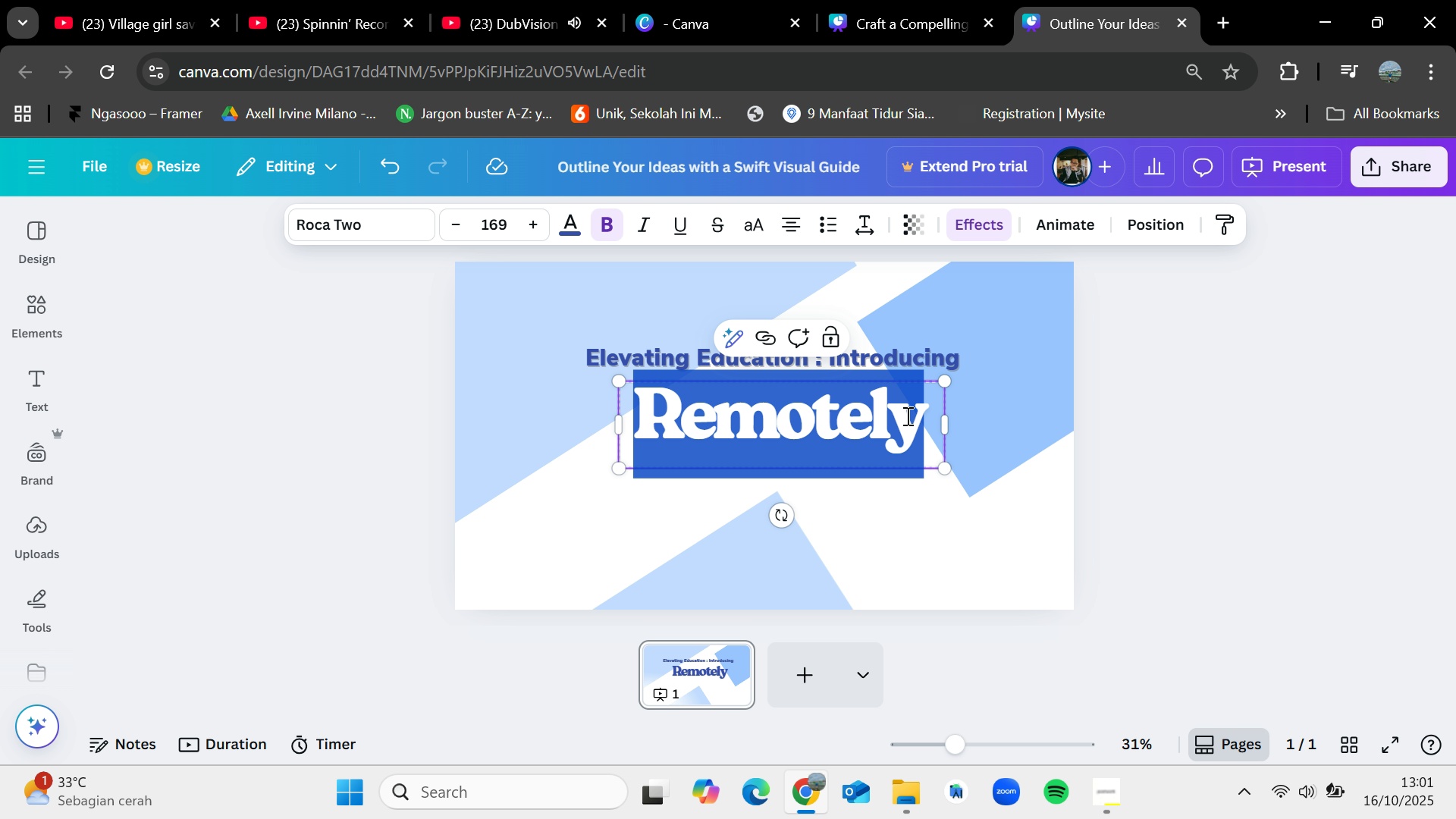 
wait(9.82)
 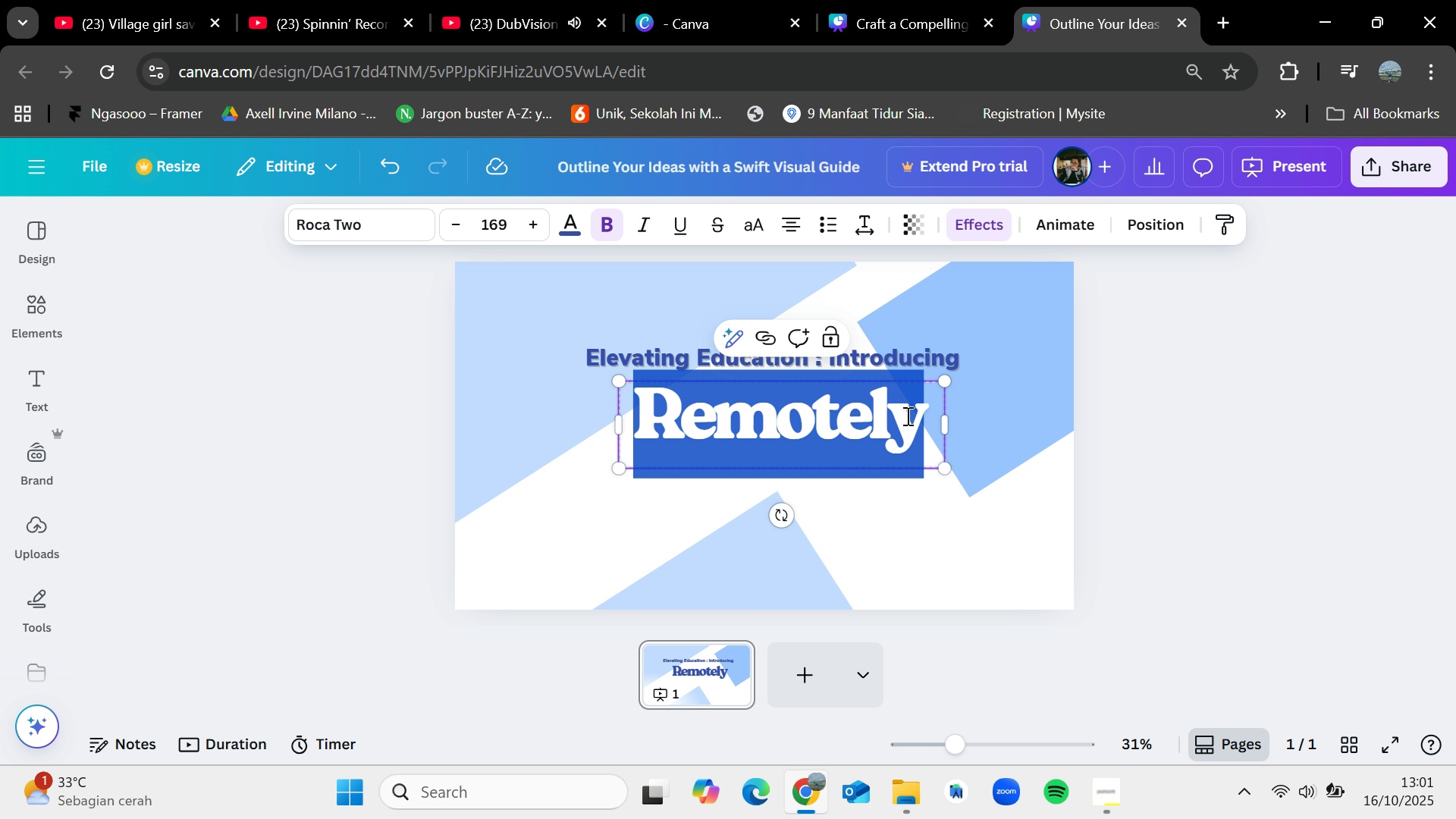 
key(Backspace)
type(Quizly)
 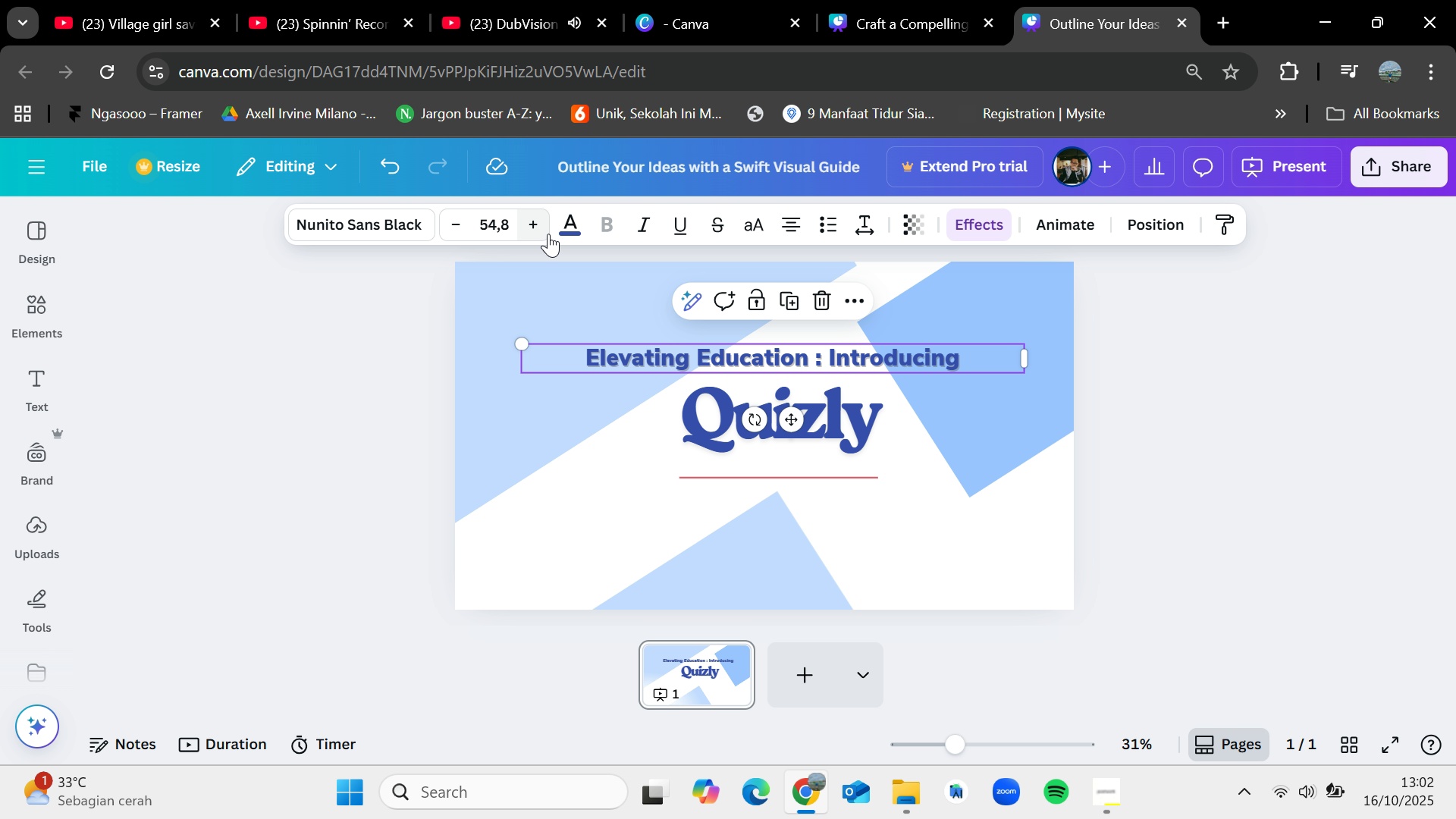 
double_click([543, 224])
 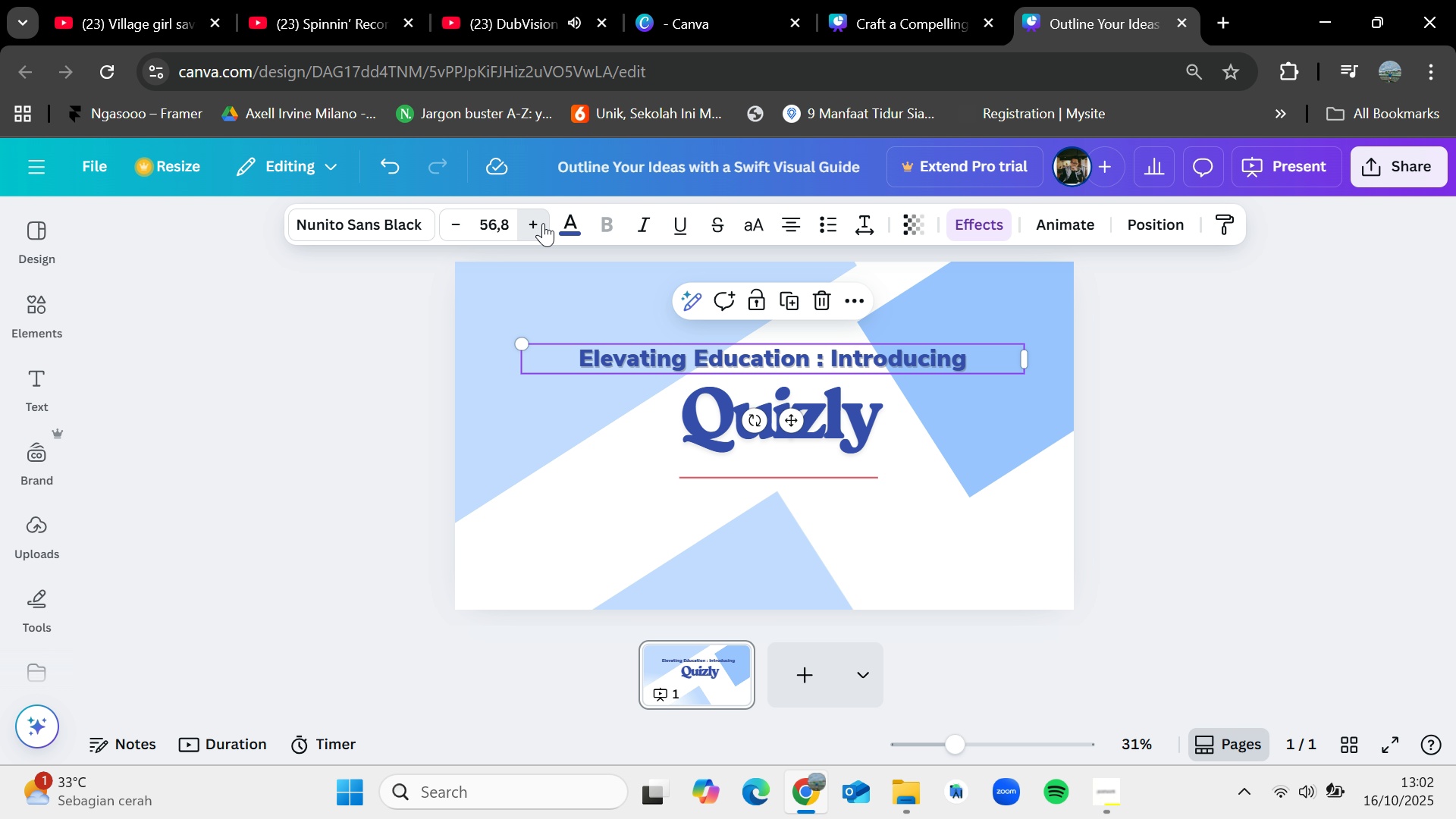 
triple_click([543, 223])
 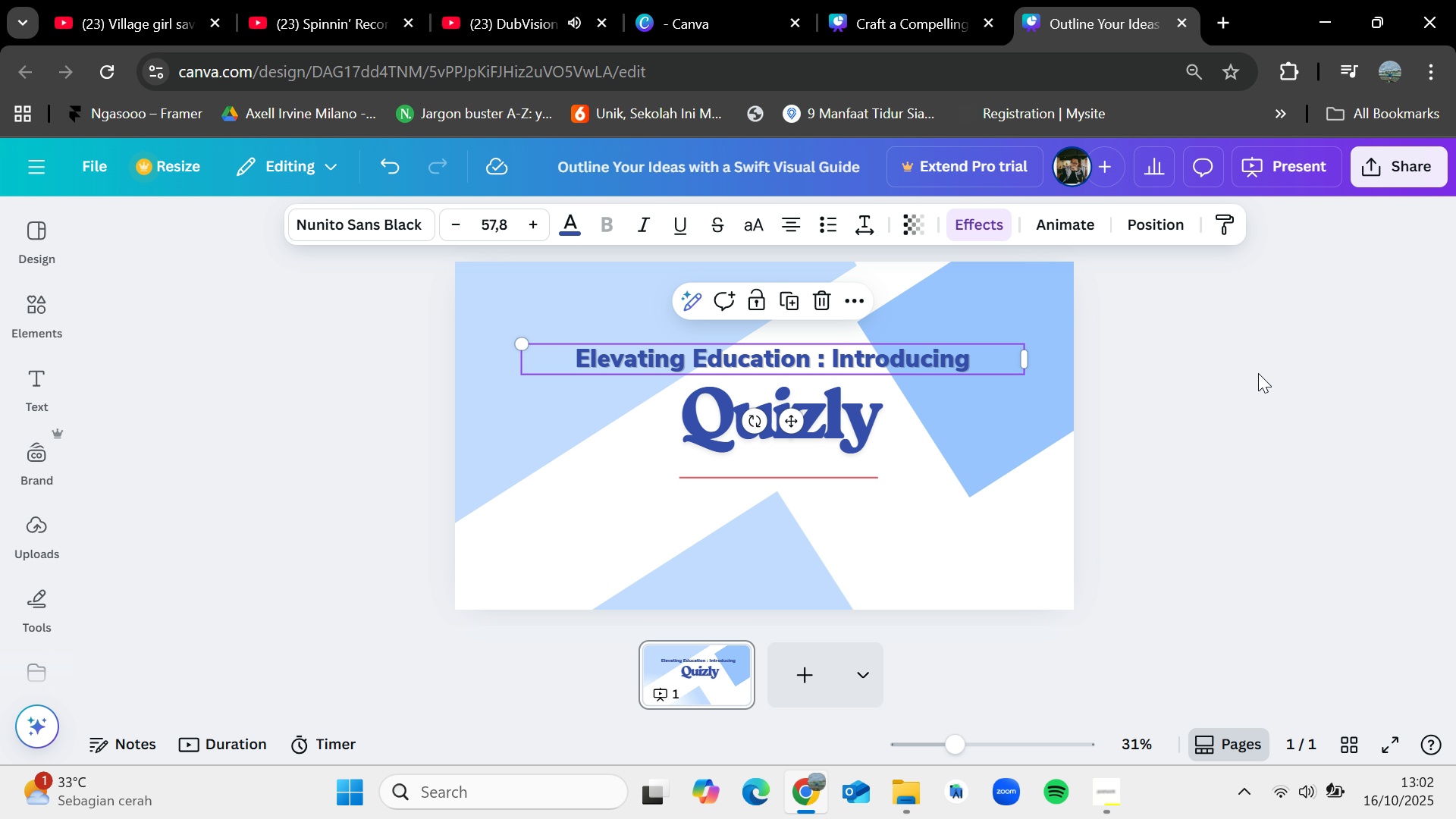 
left_click([1267, 375])
 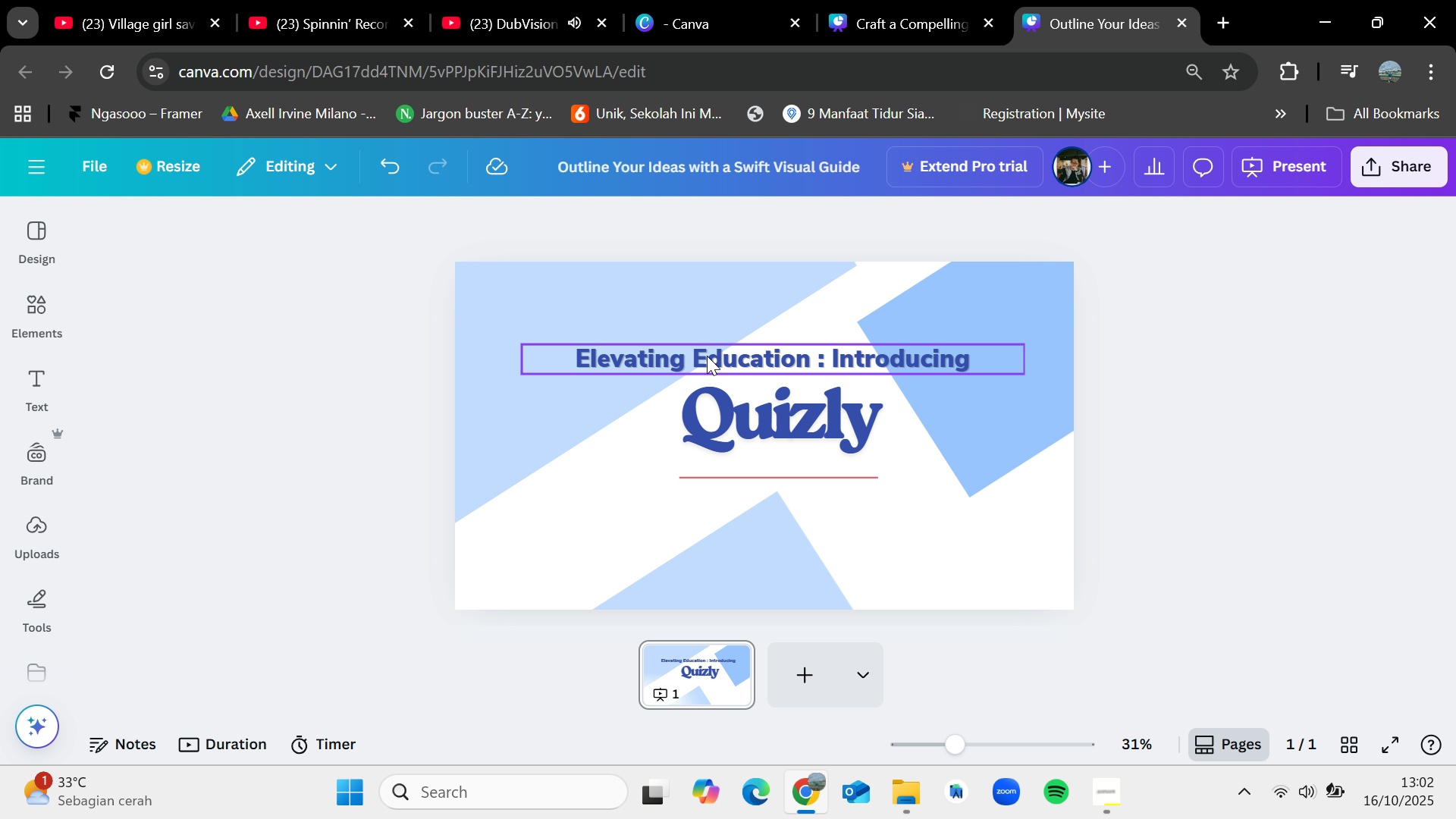 
left_click_drag(start_coordinate=[707, 356], to_coordinate=[608, 353])
 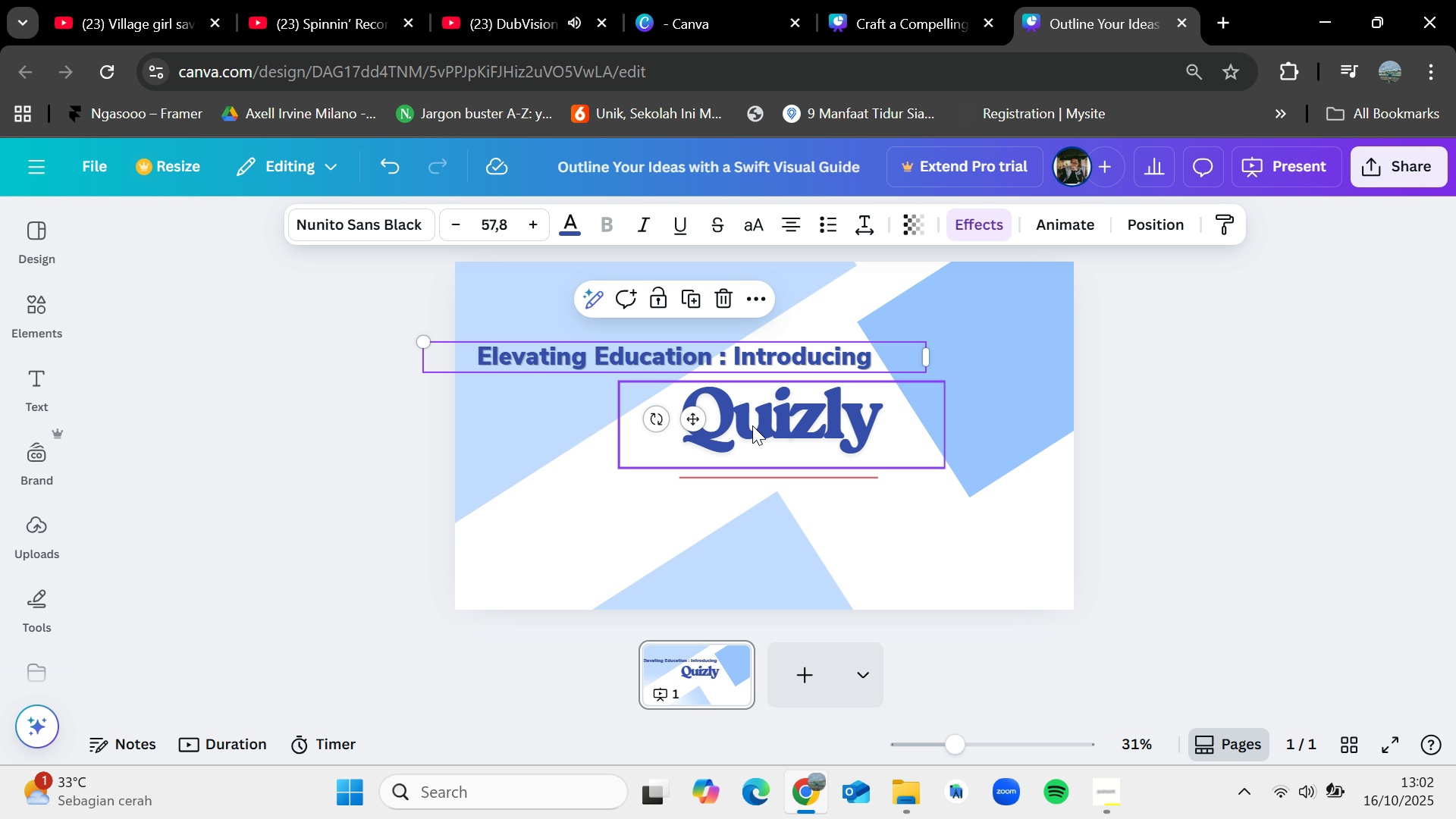 
left_click_drag(start_coordinate=[752, 425], to_coordinate=[583, 430])
 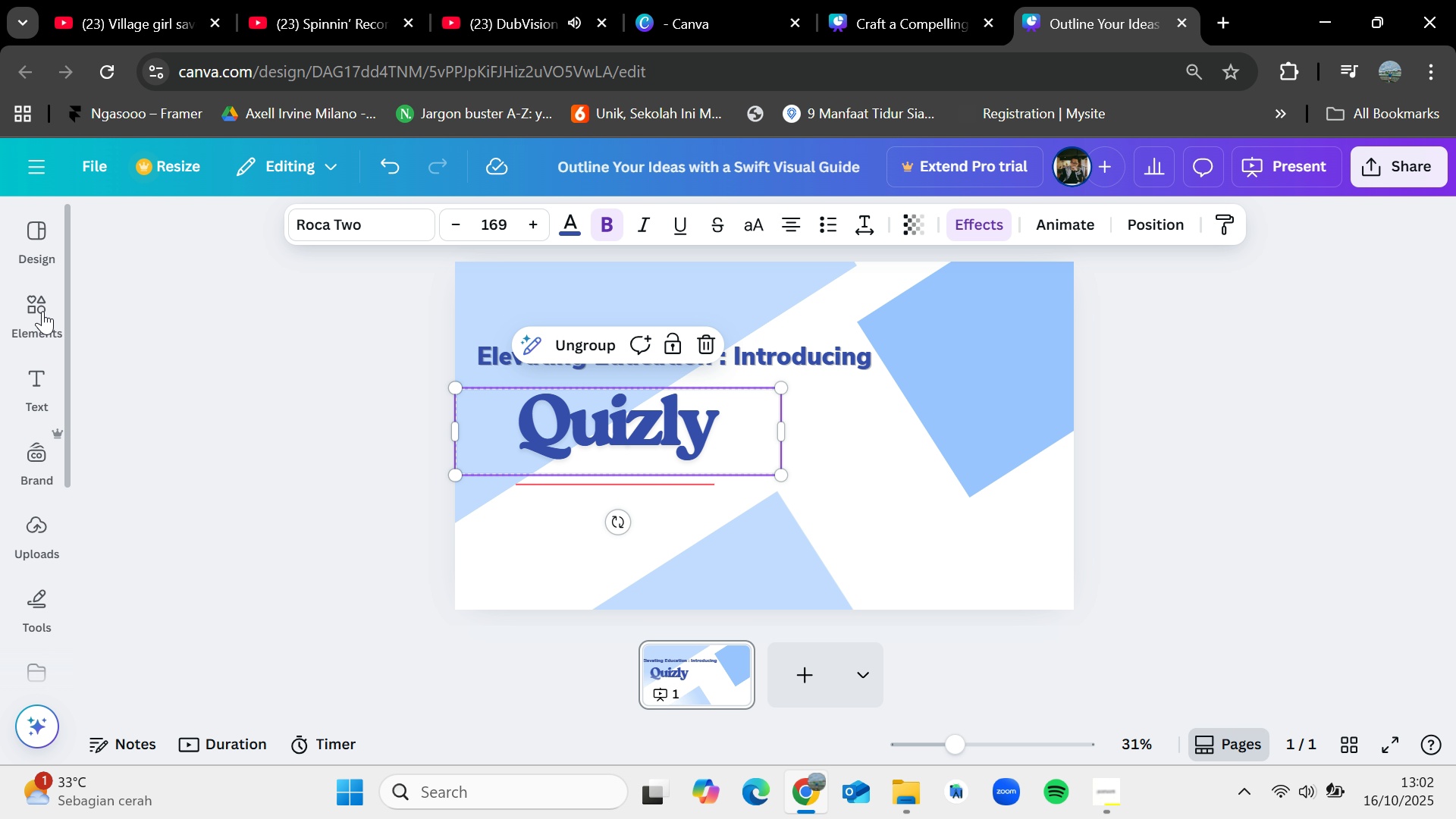 
left_click([42, 311])
 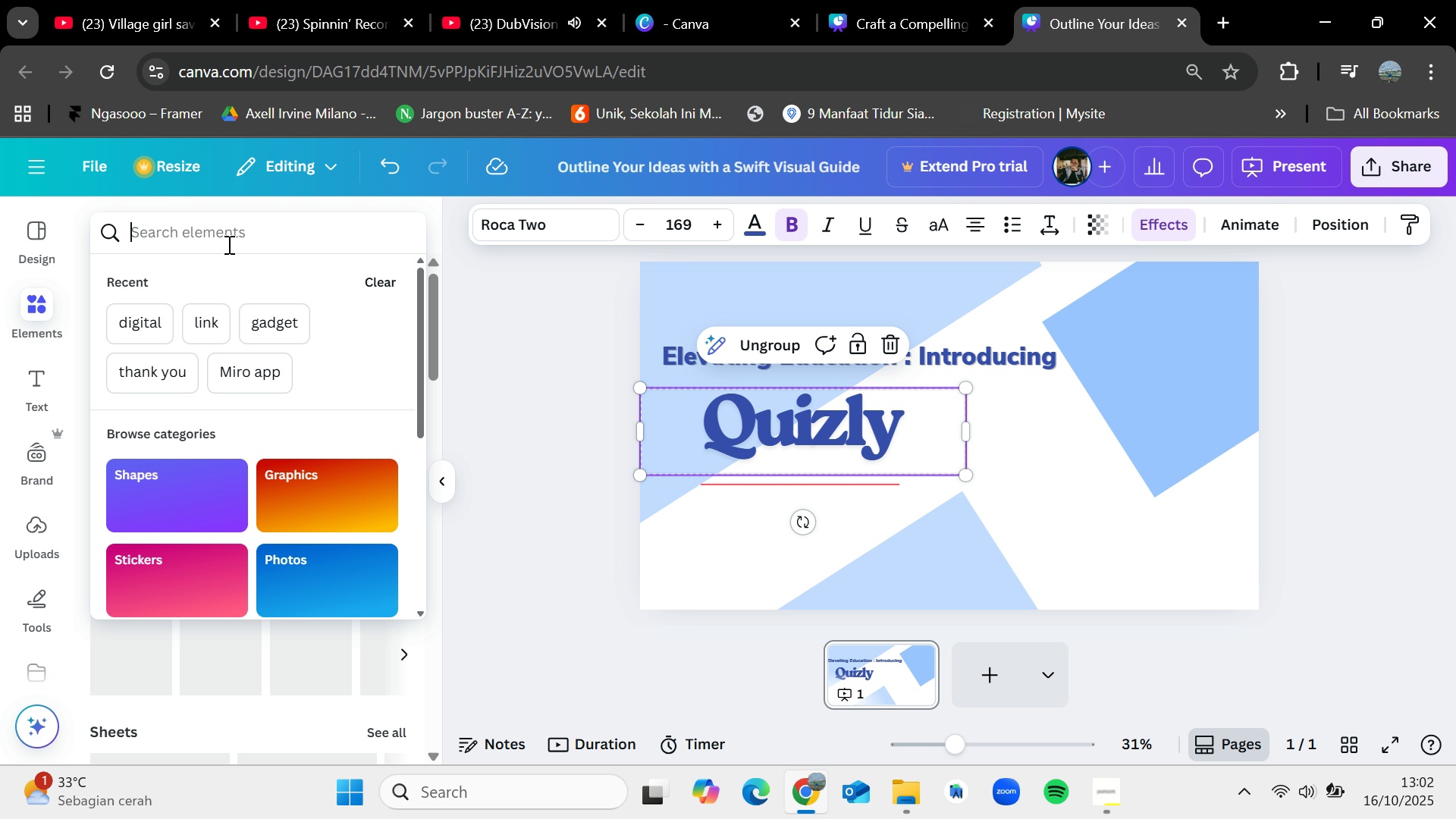 
type(learning)
 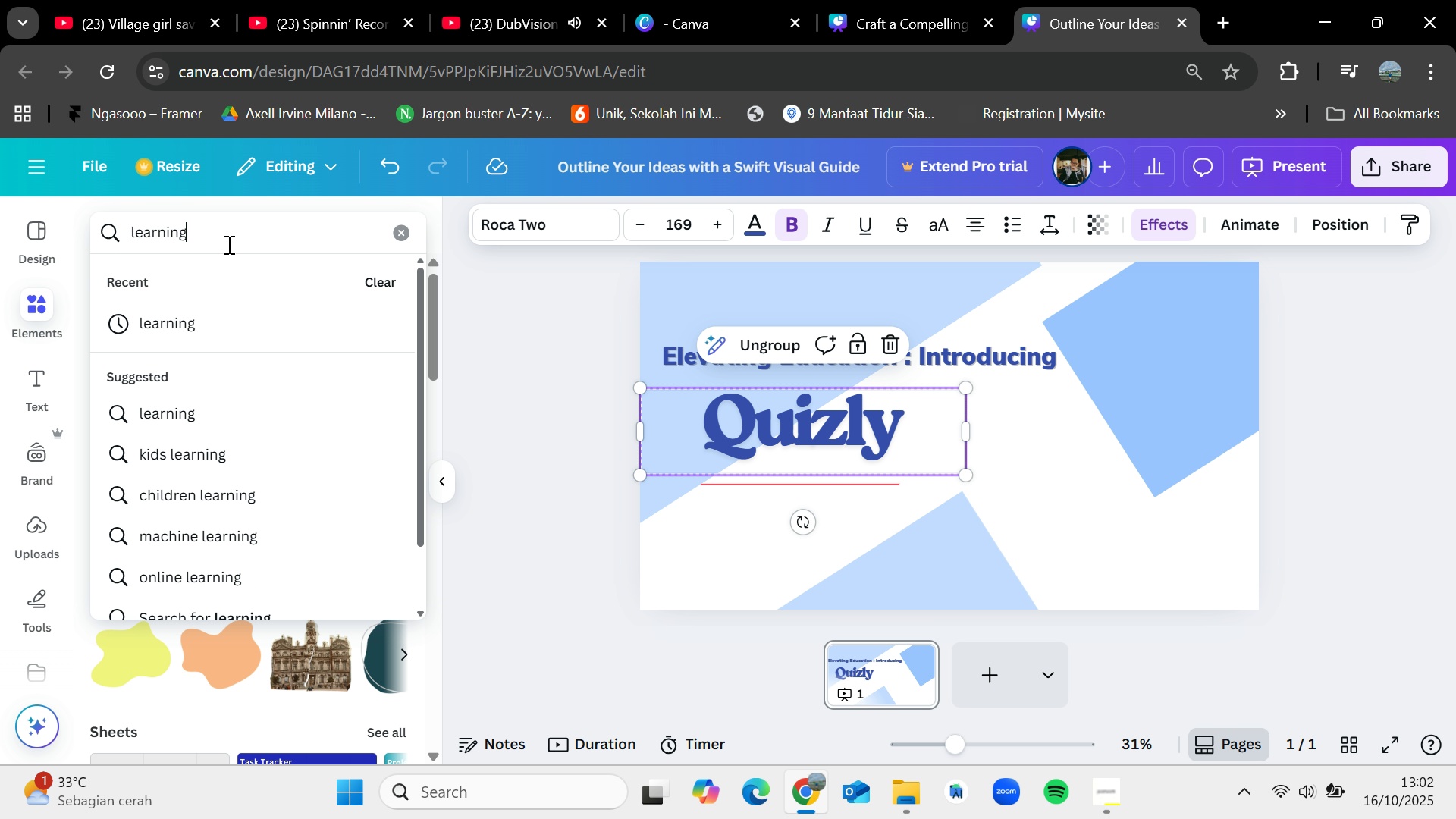 
key(Enter)
 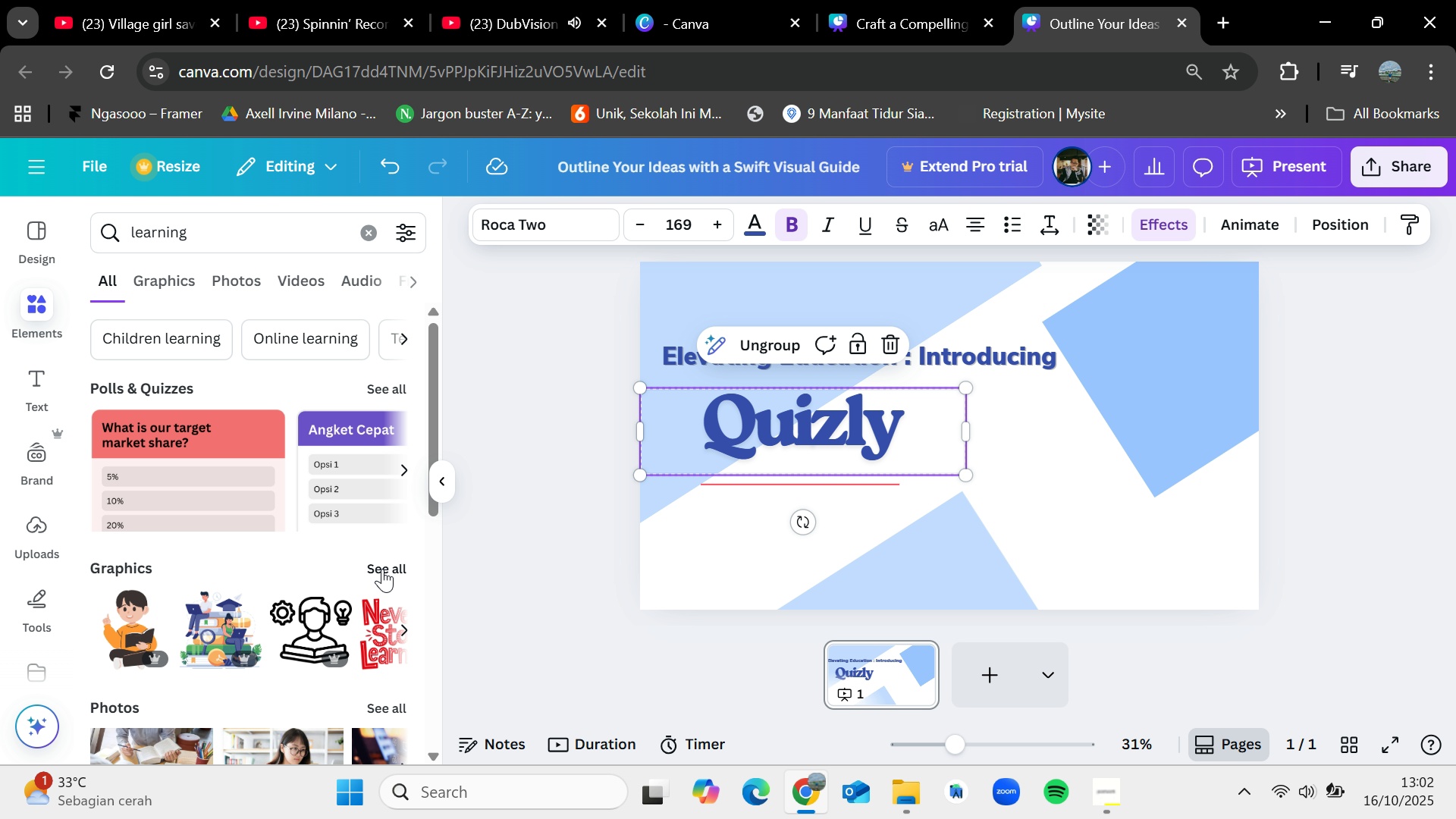 
wait(5.83)
 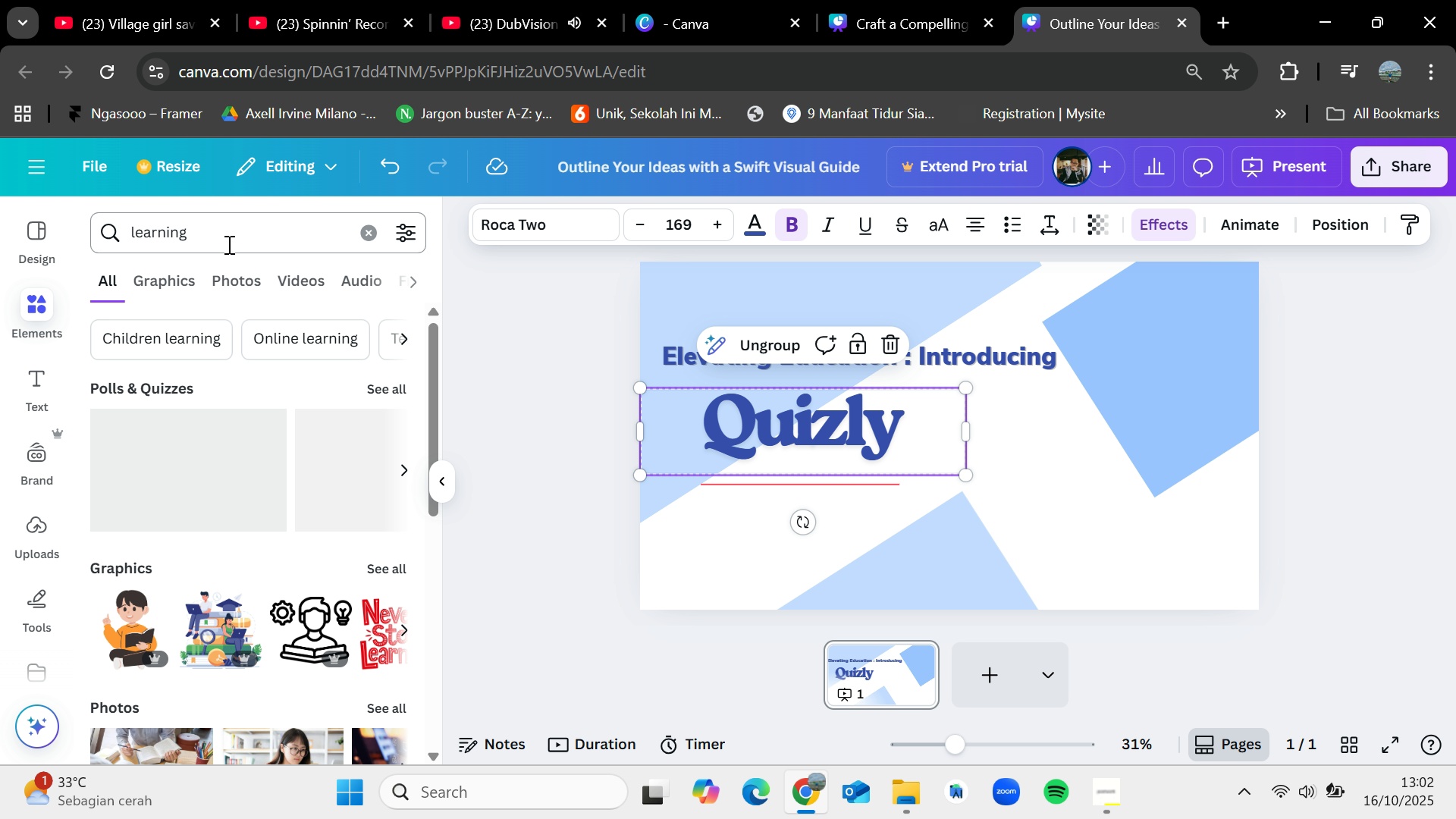 
scroll: coordinate [335, 596], scroll_direction: down, amount: 3.0
 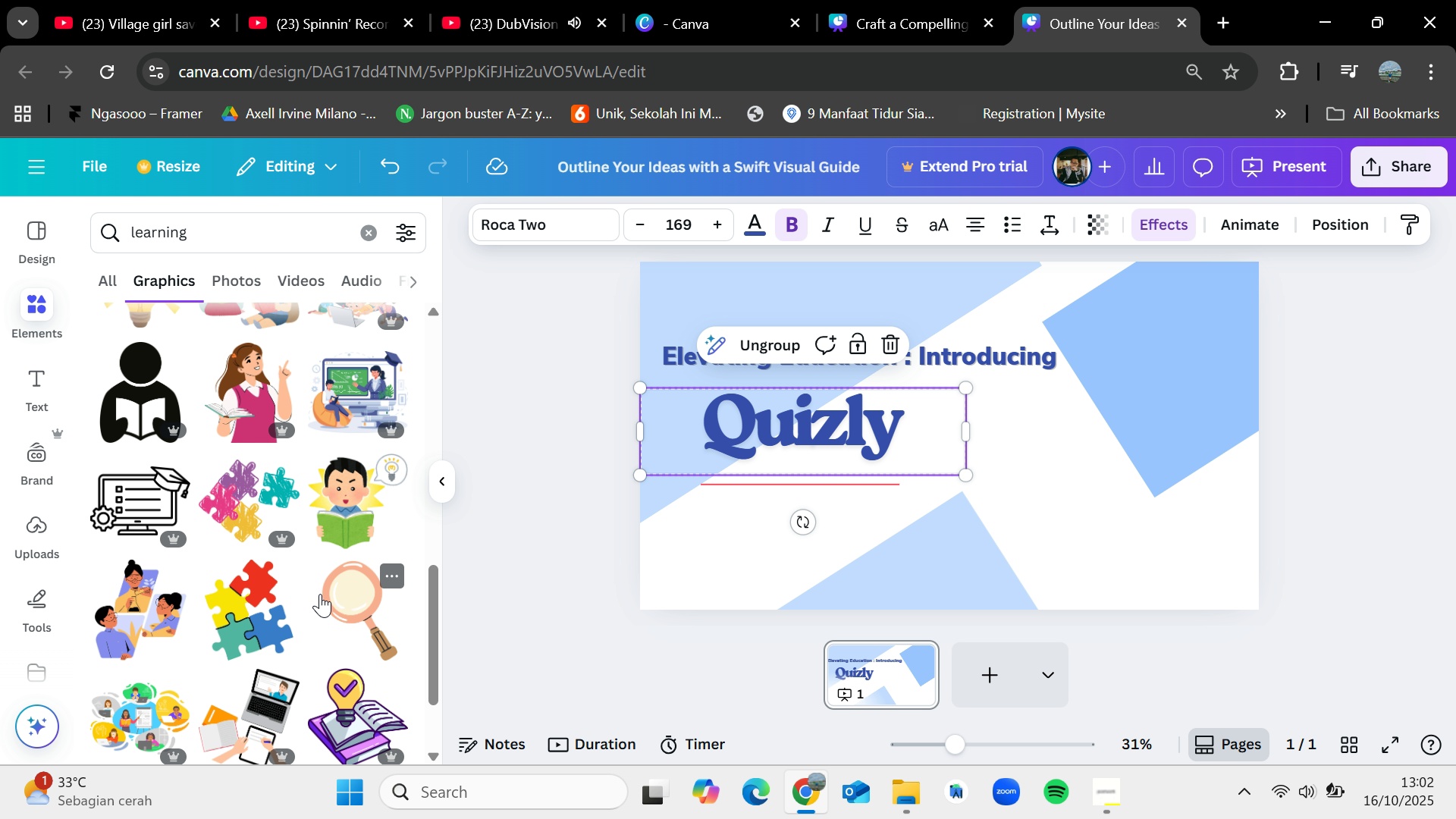 
left_click_drag(start_coordinate=[140, 615], to_coordinate=[1139, 467])
 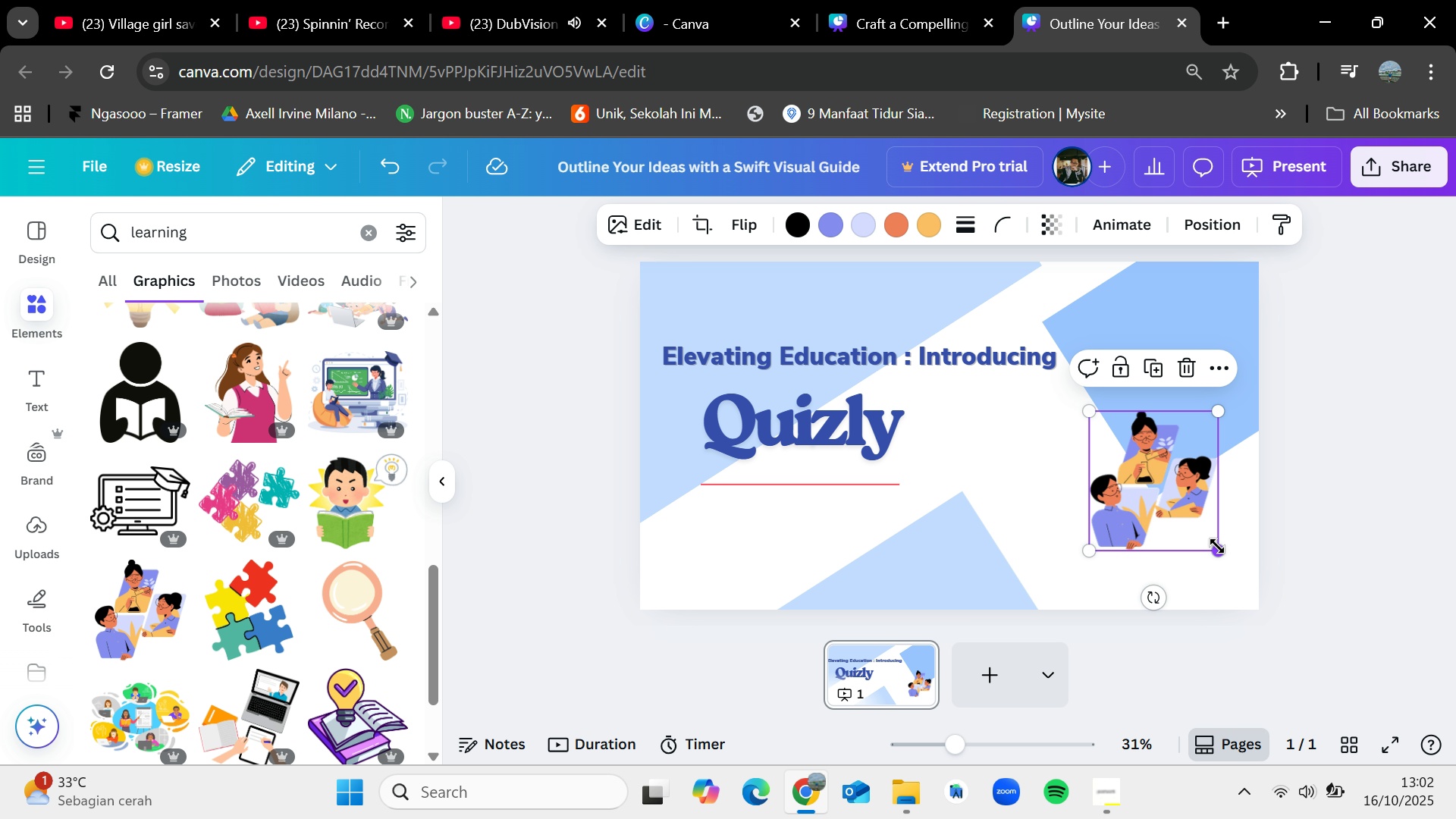 
left_click_drag(start_coordinate=[1217, 546], to_coordinate=[1345, 761])
 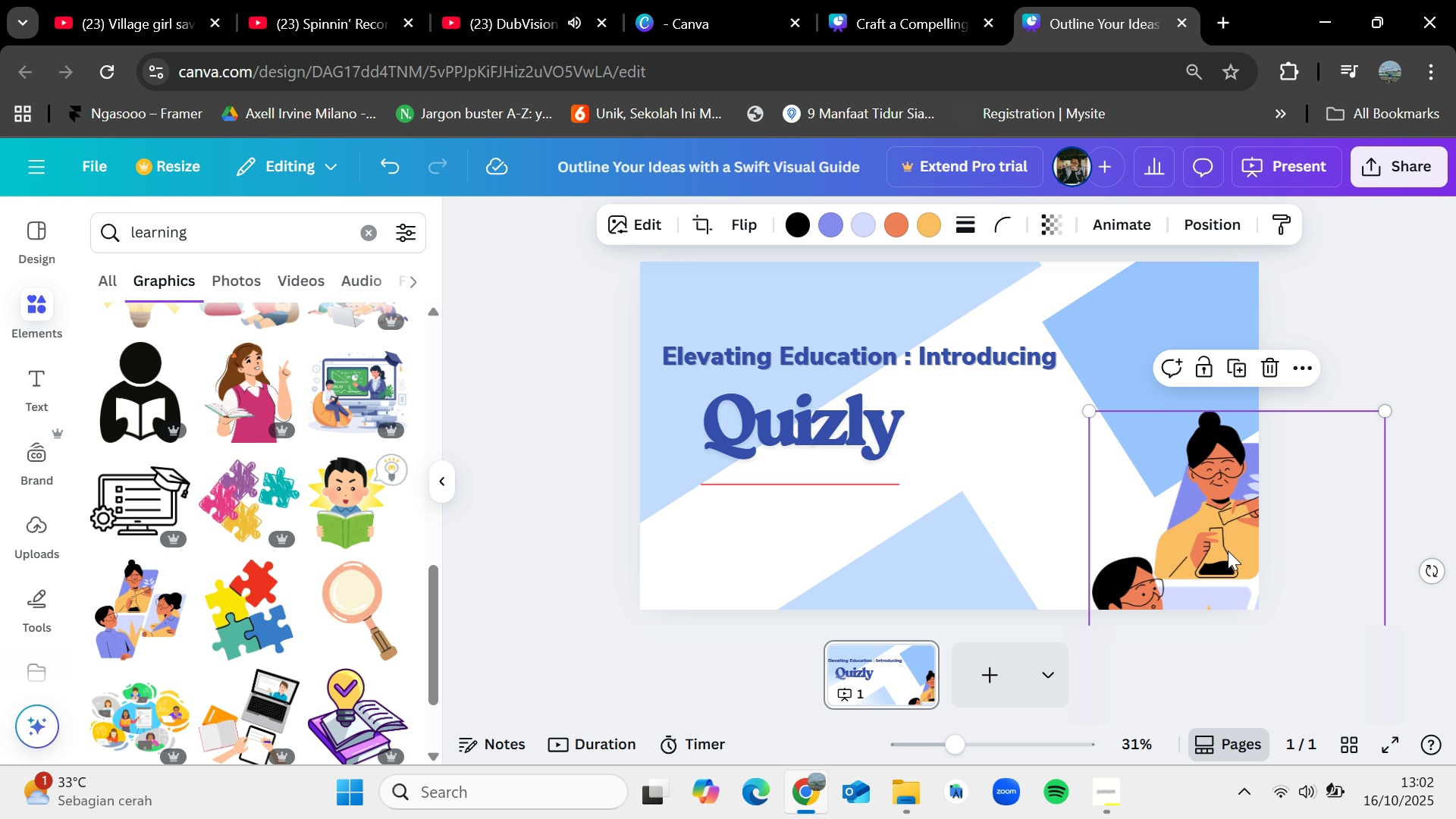 
left_click_drag(start_coordinate=[1224, 546], to_coordinate=[1116, 437])
 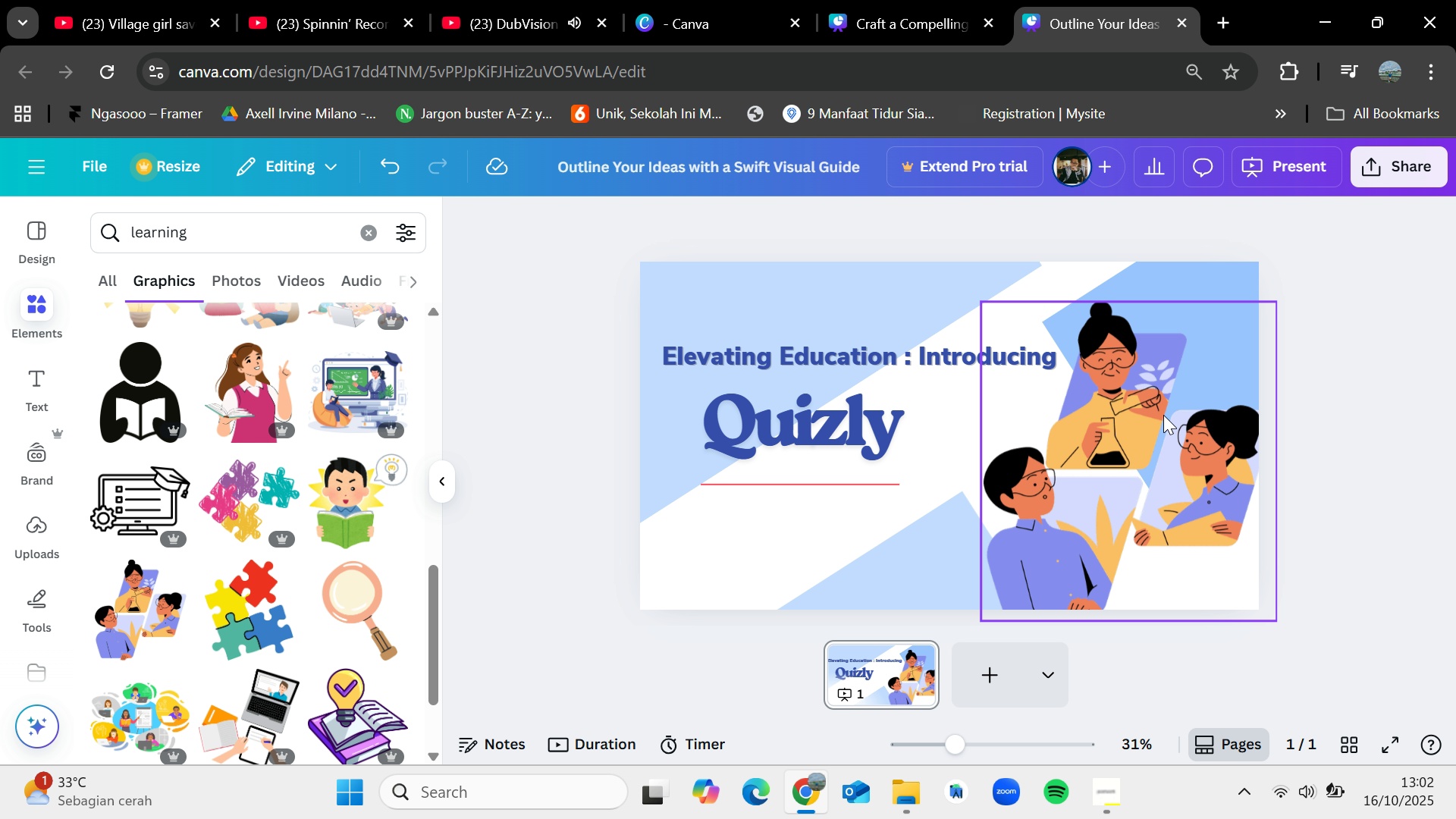 
left_click([1144, 431])
 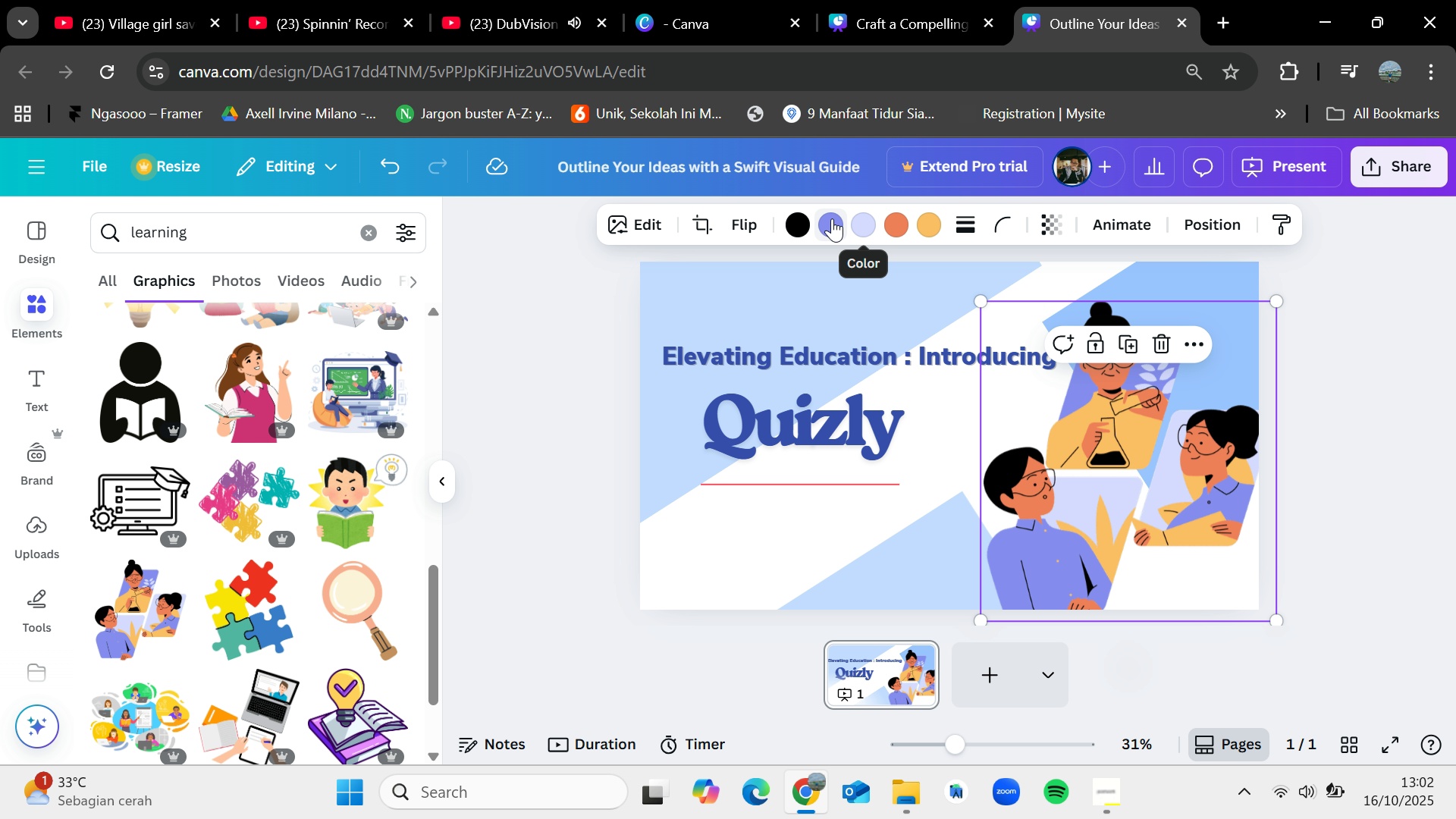 
left_click([832, 218])
 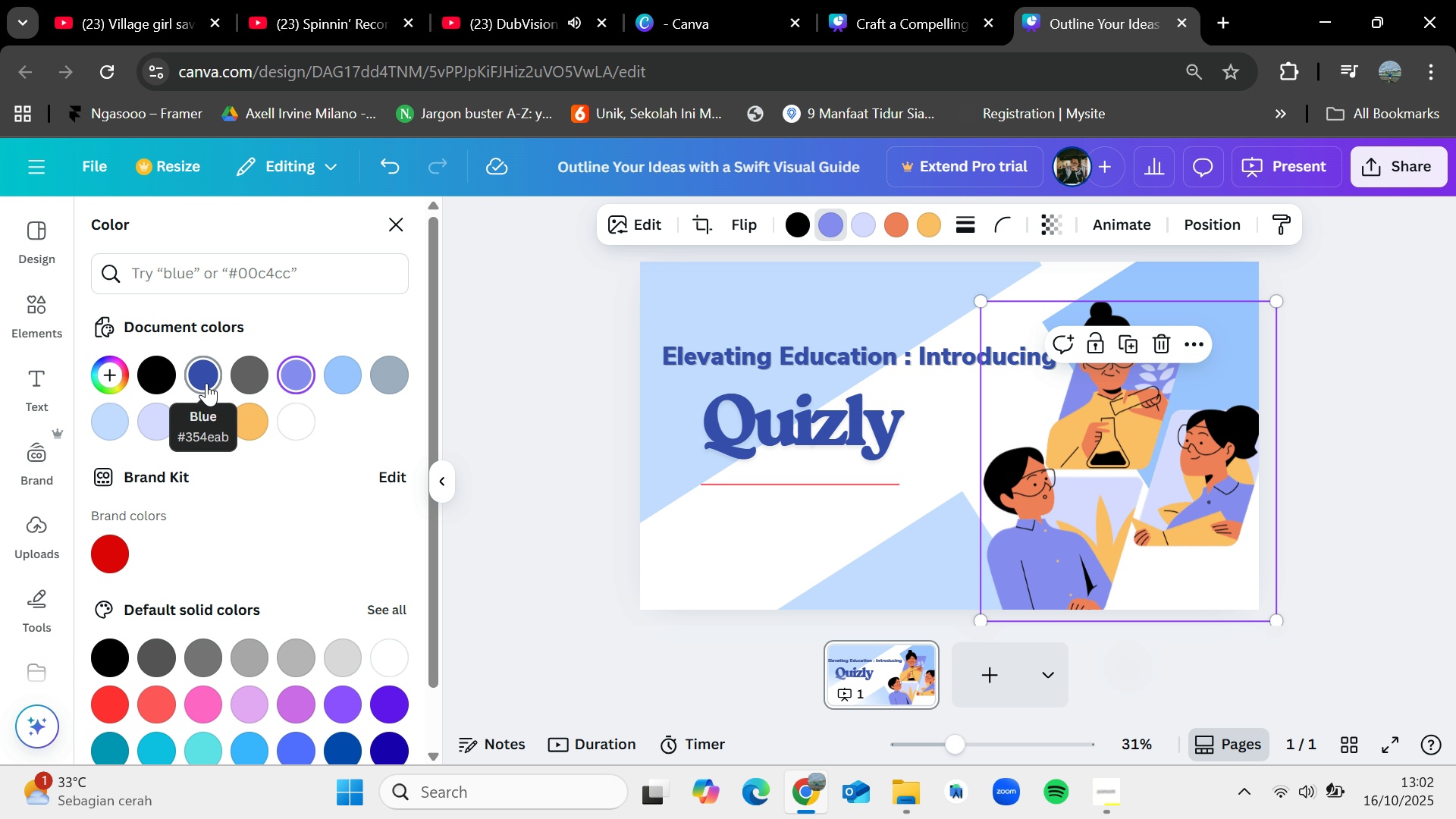 
left_click([215, 290])
 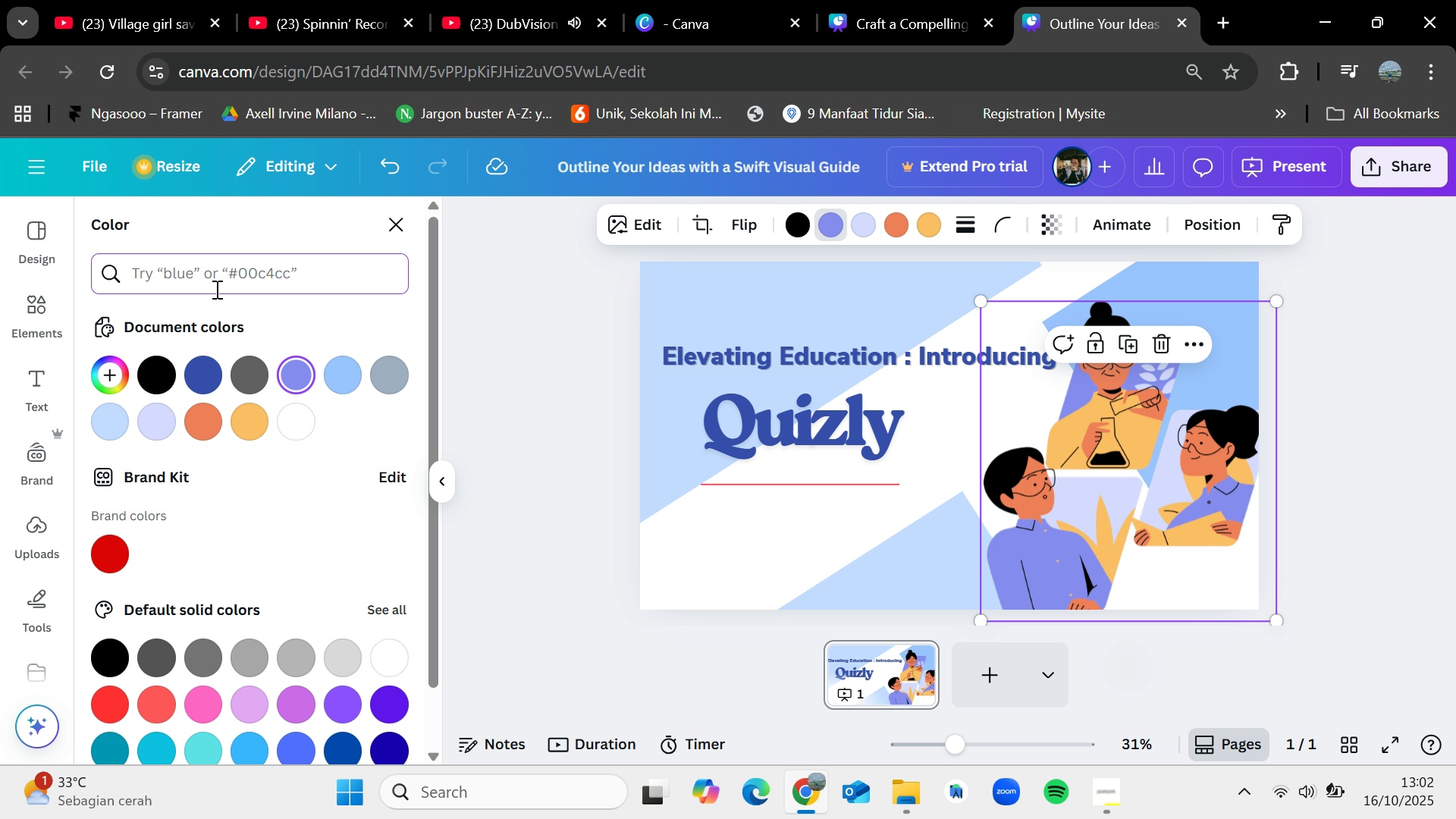 
type(blue)
 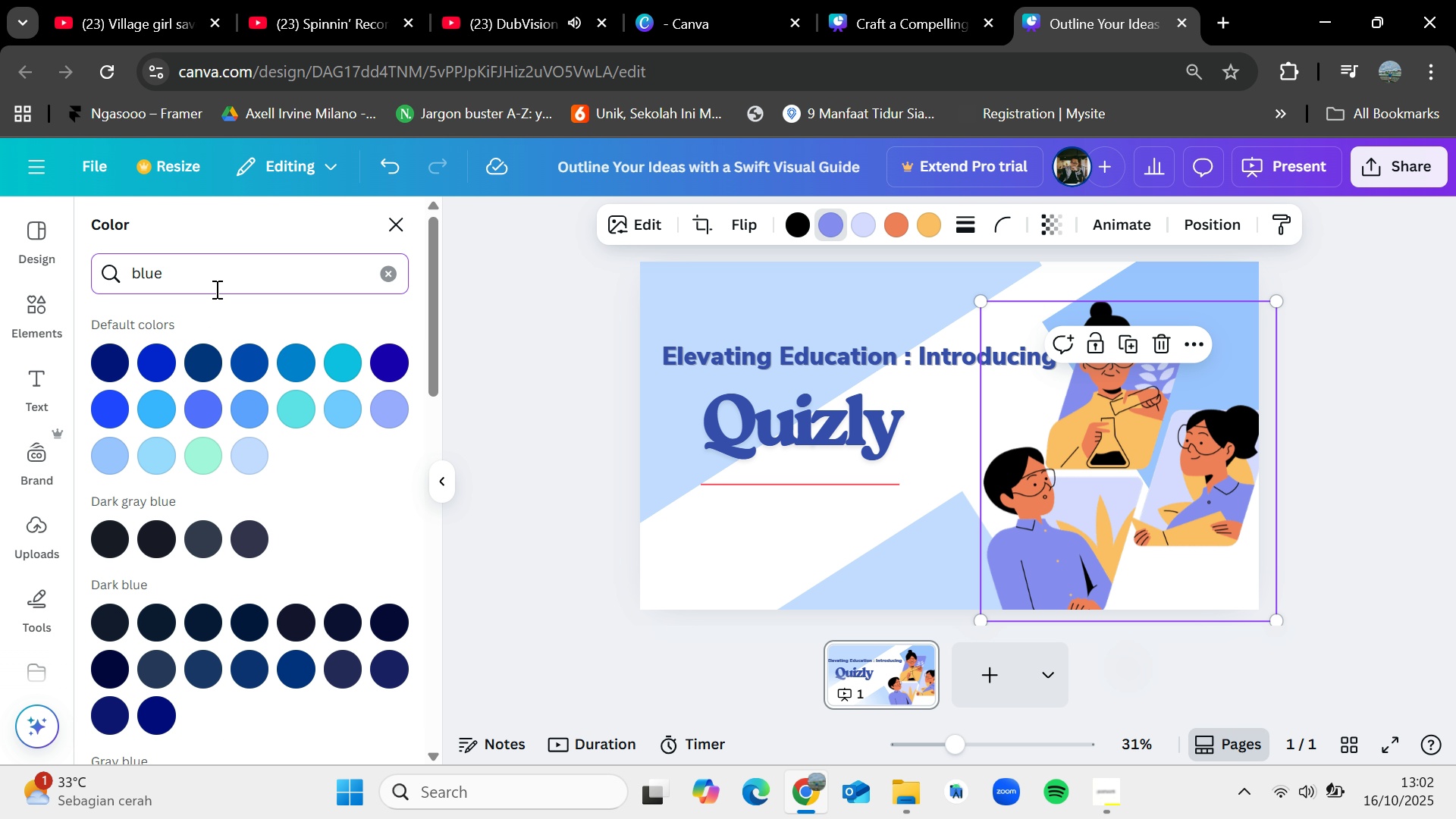 
key(Enter)
 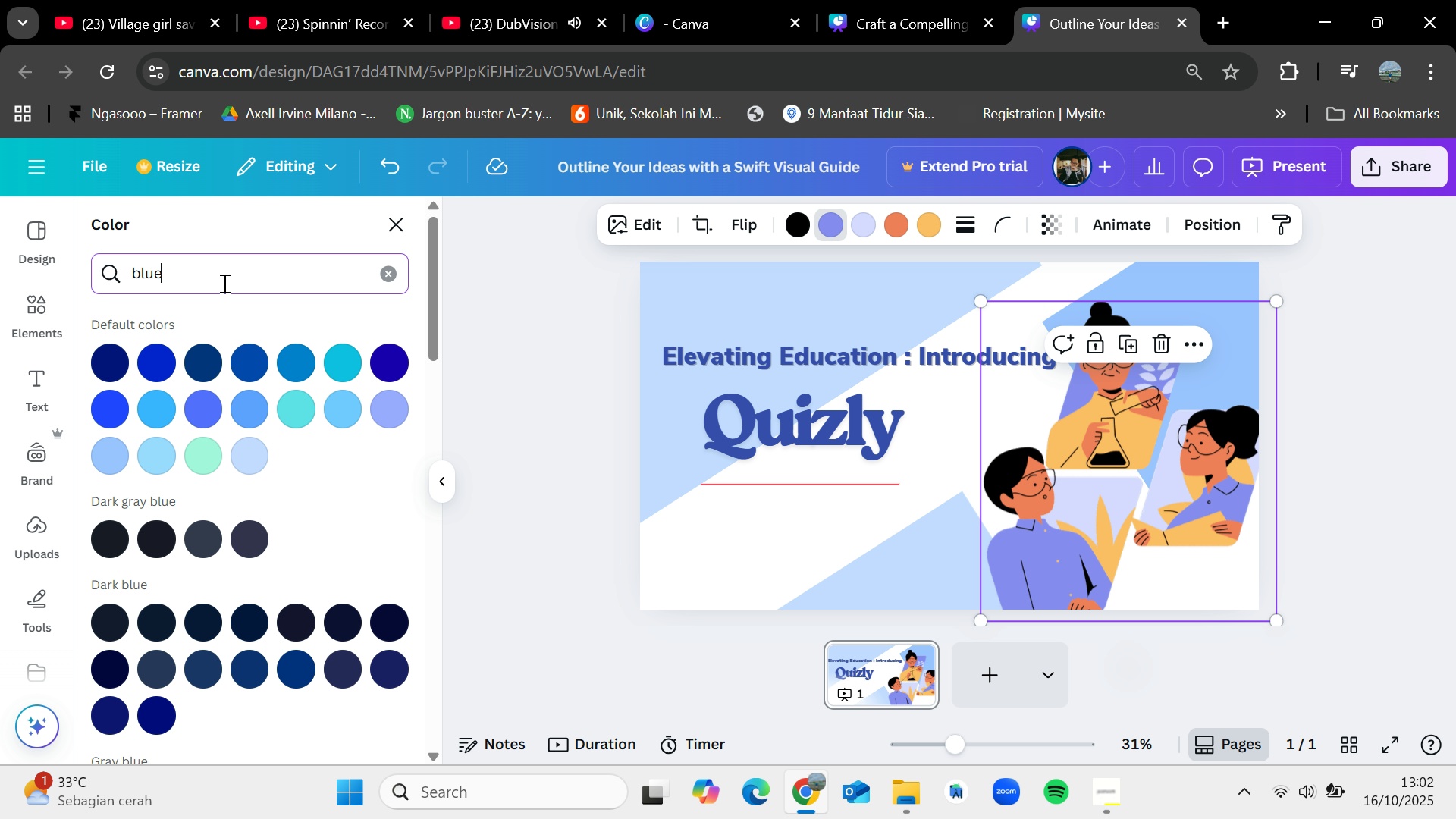 
left_click([195, 359])
 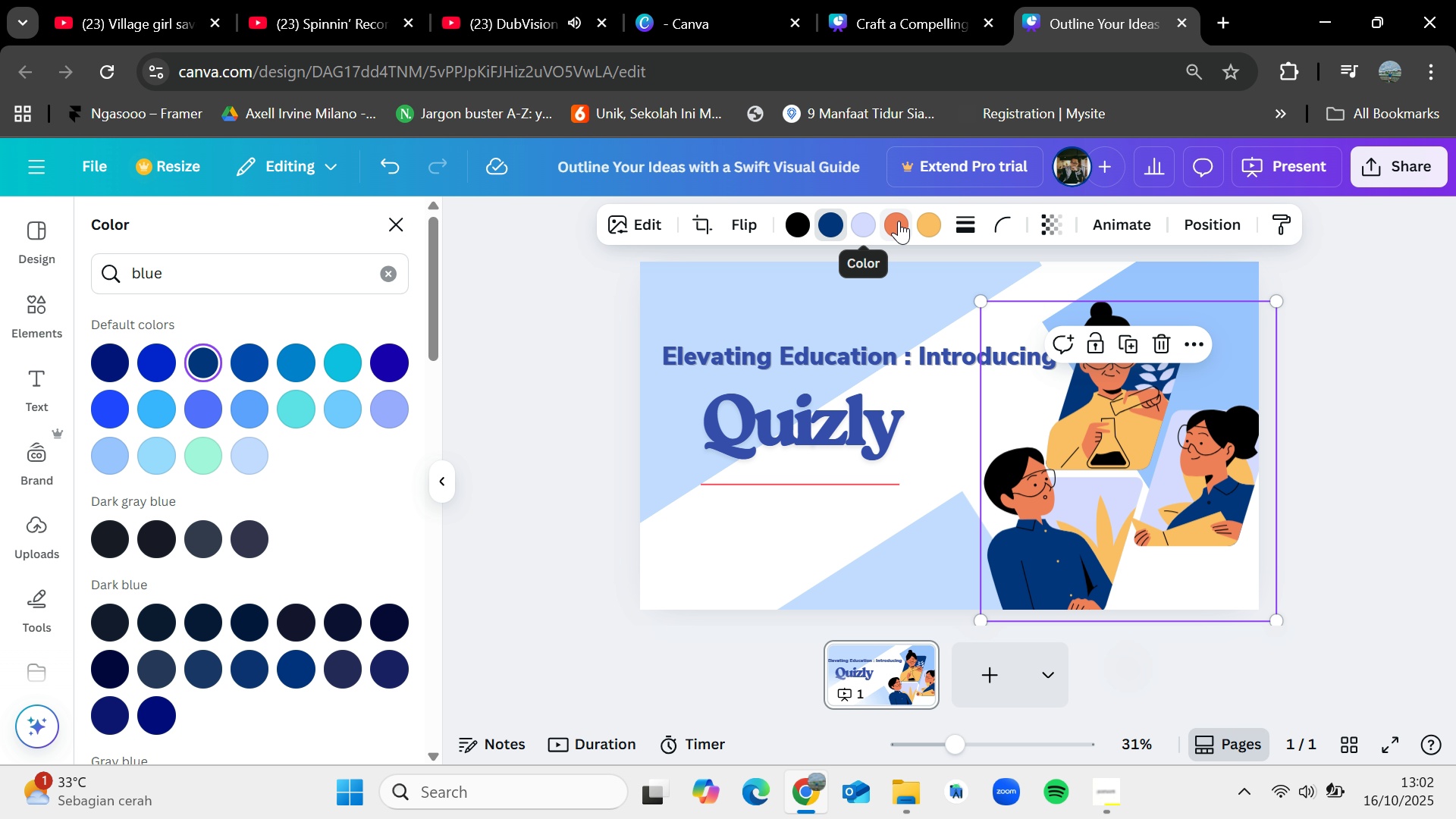 
left_click([865, 224])
 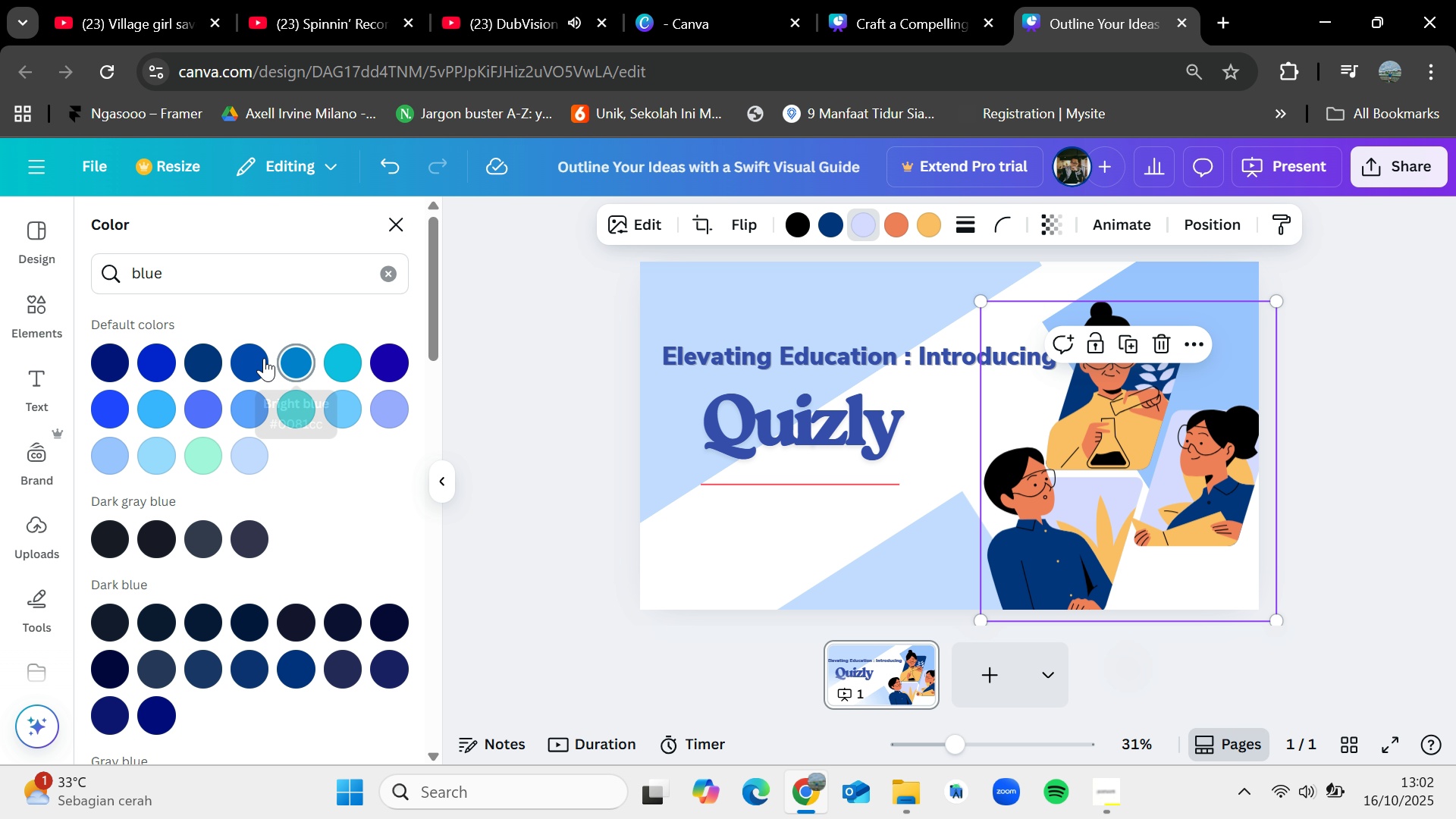 
left_click([254, 359])
 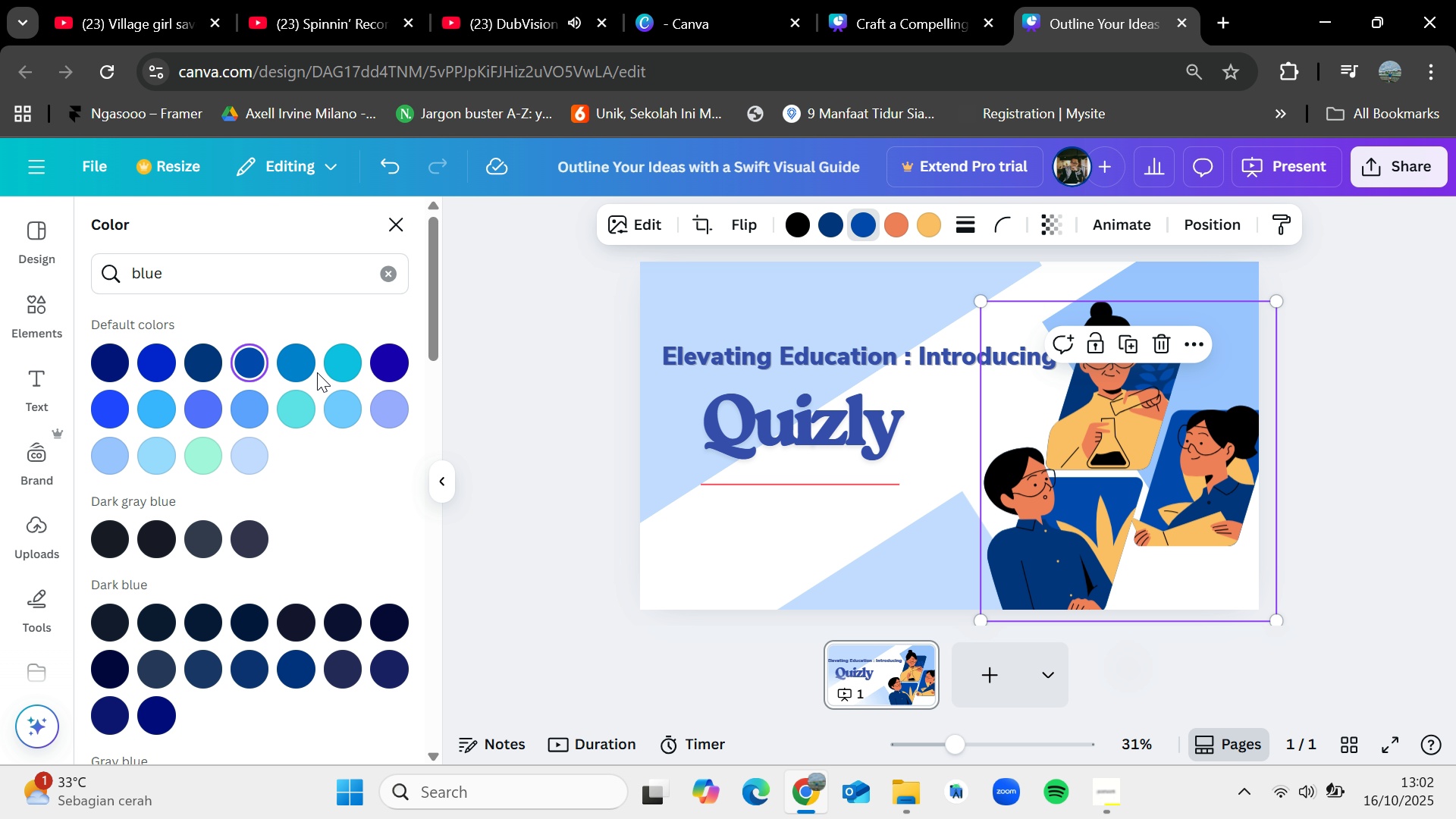 
left_click([299, 357])
 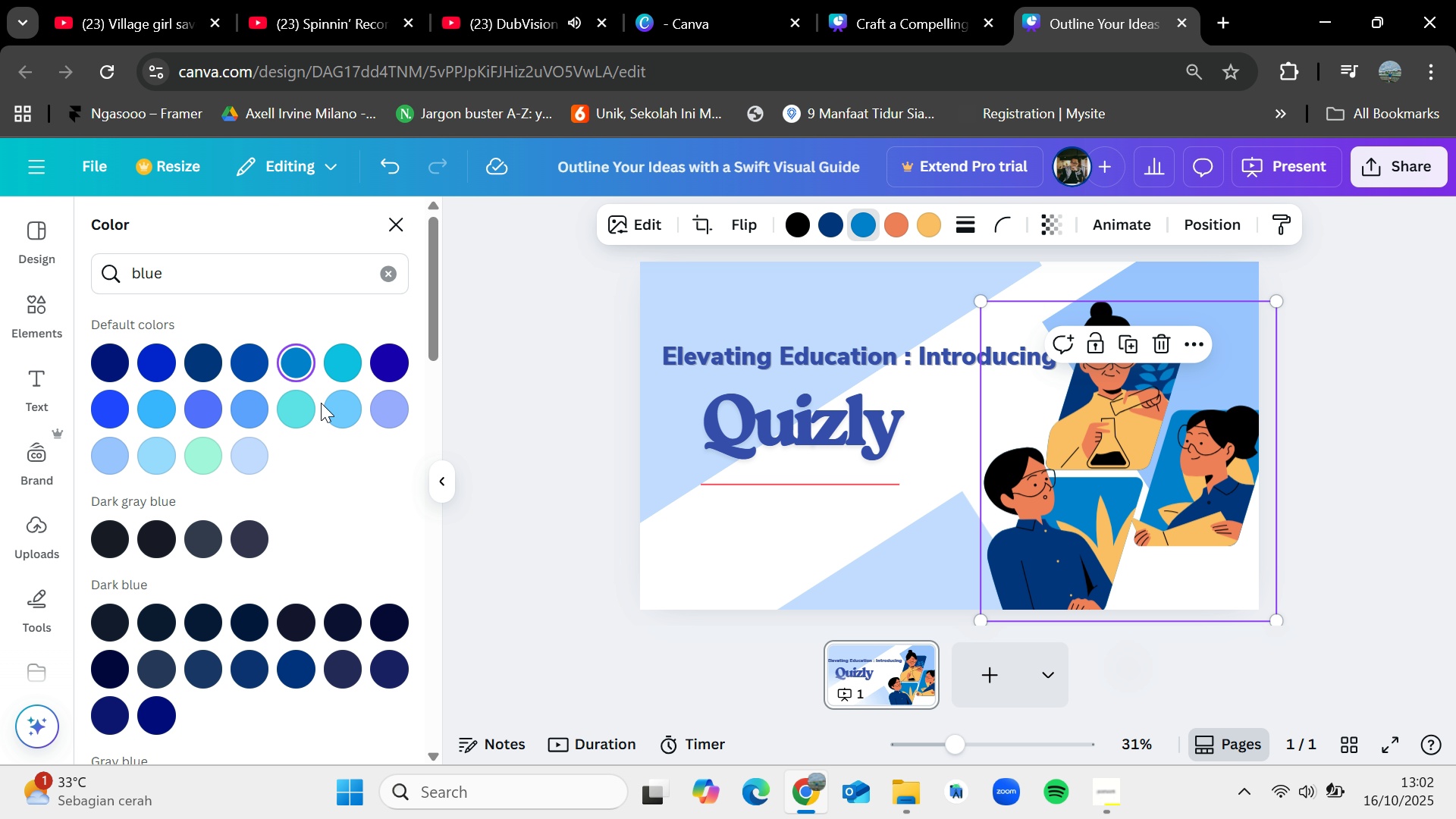 
left_click([341, 412])
 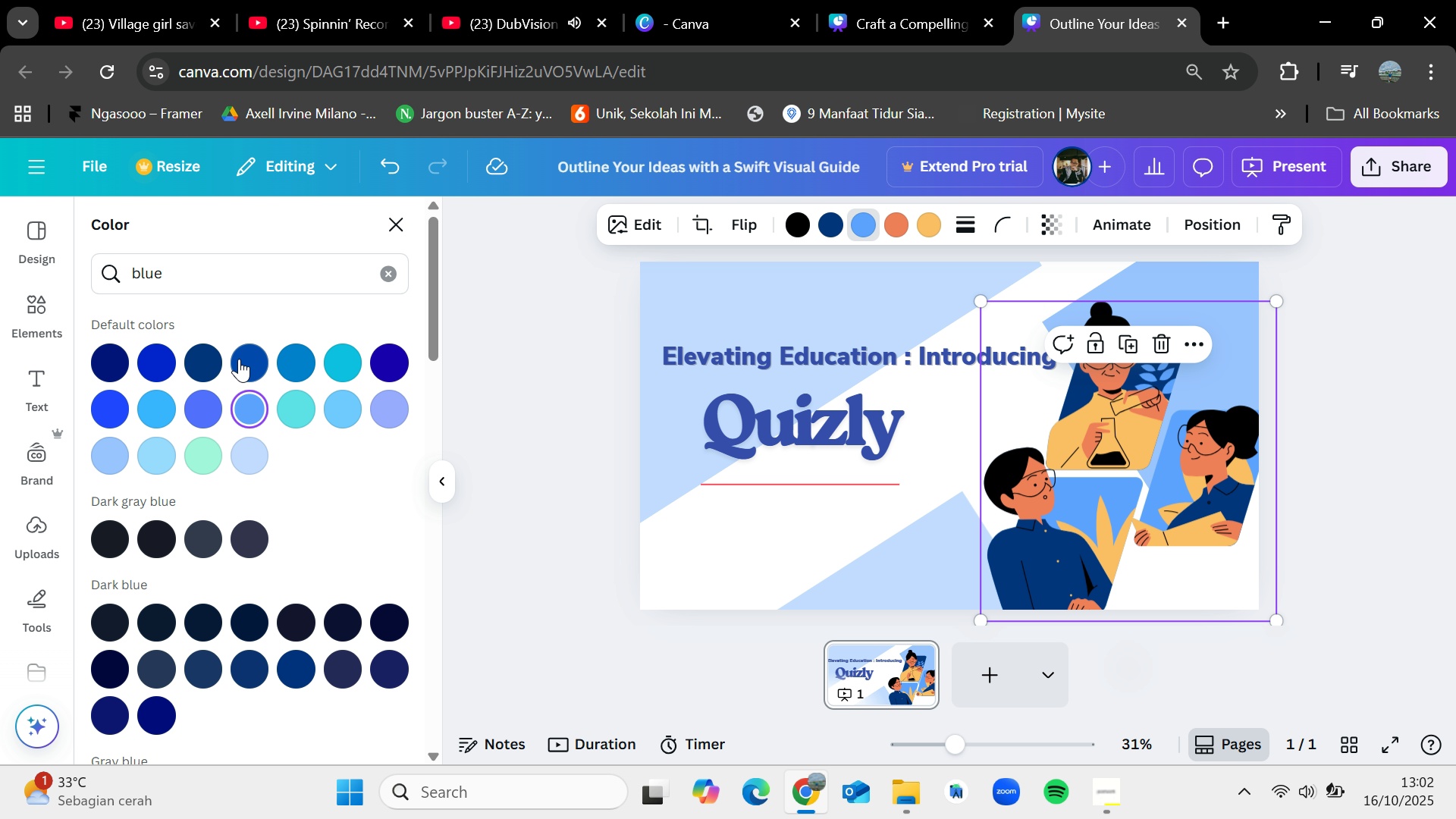 
left_click([194, 356])
 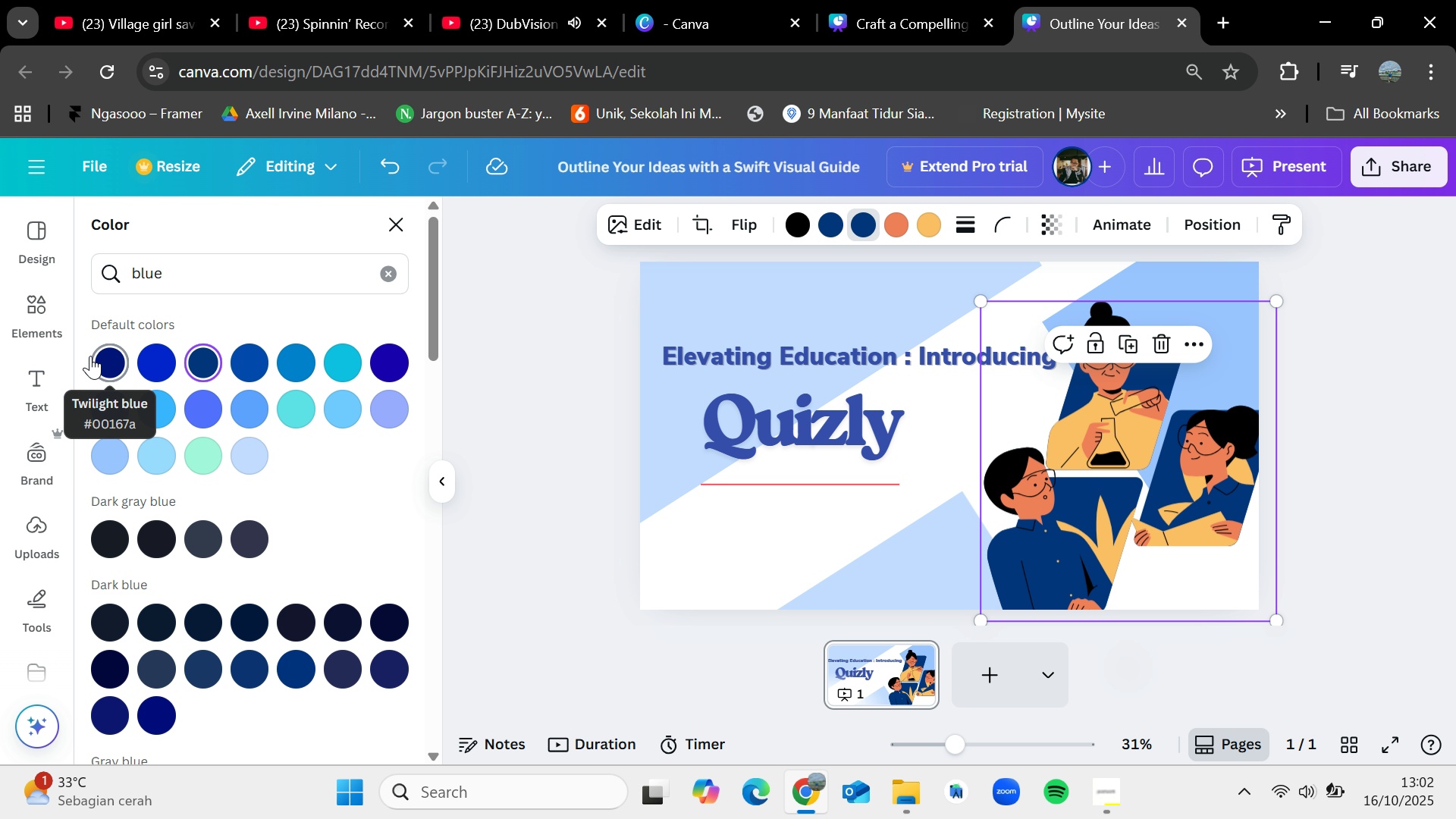 
left_click([99, 356])
 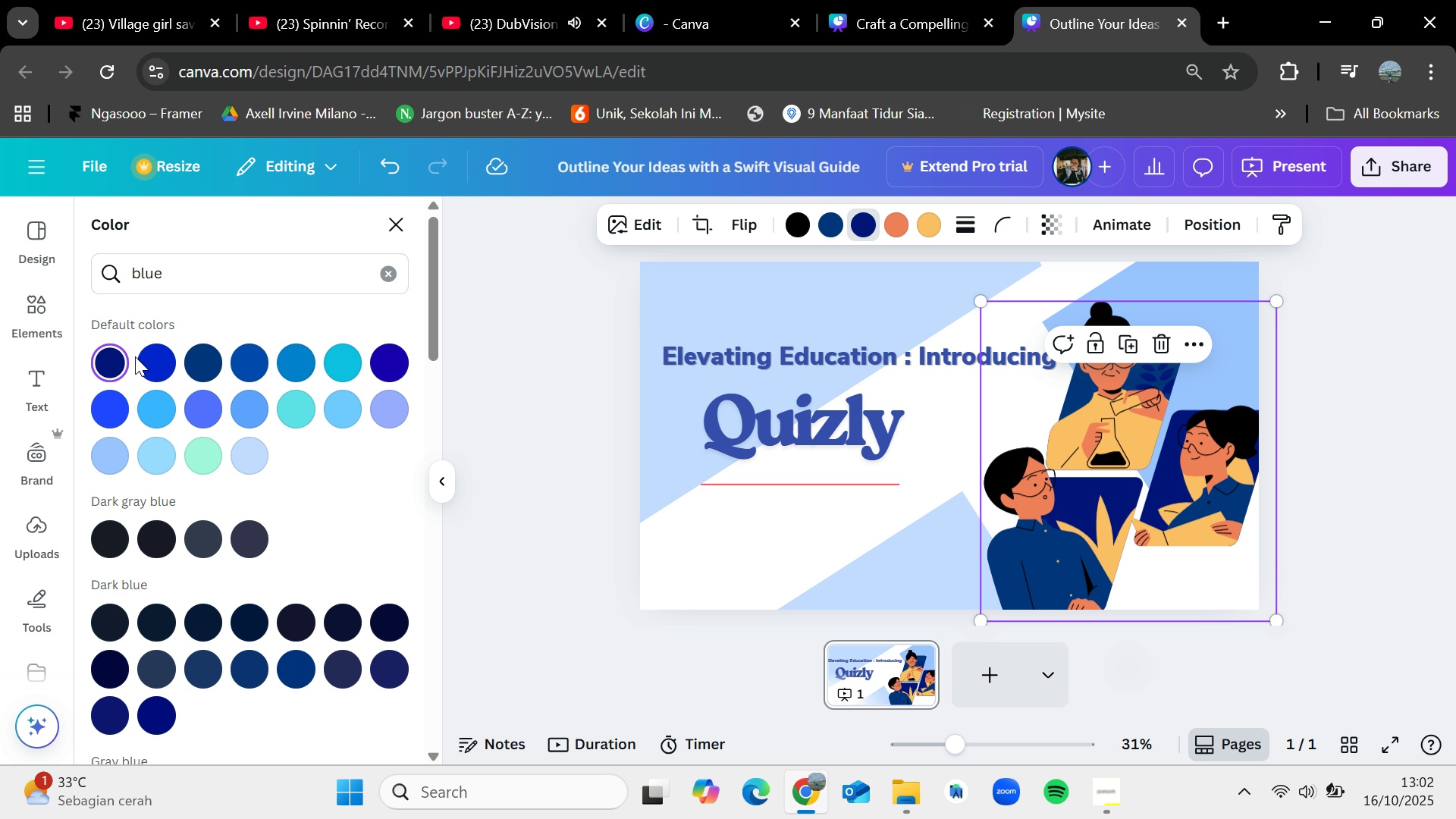 
left_click([146, 356])
 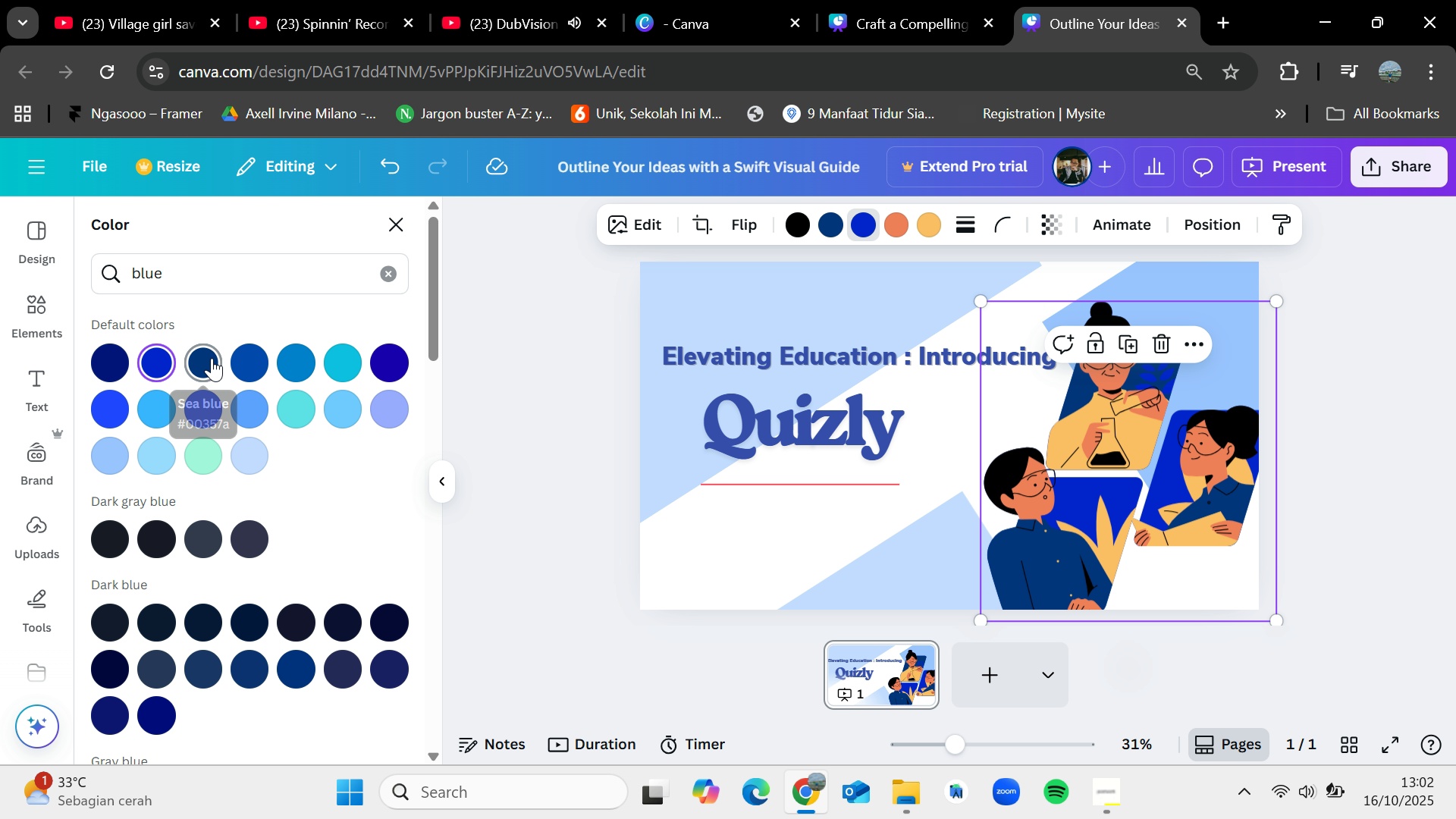 
left_click([212, 358])
 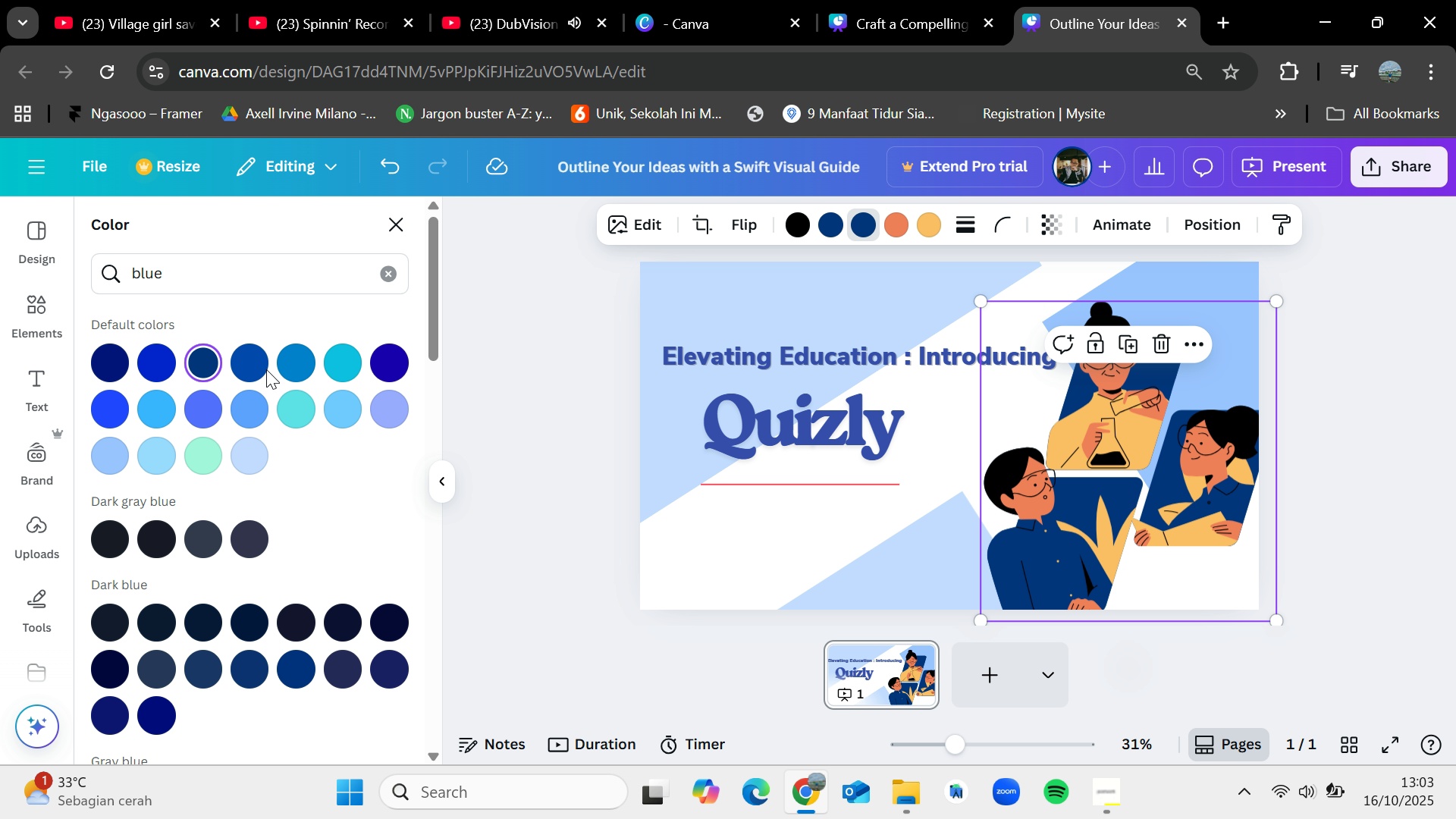 
left_click([247, 362])
 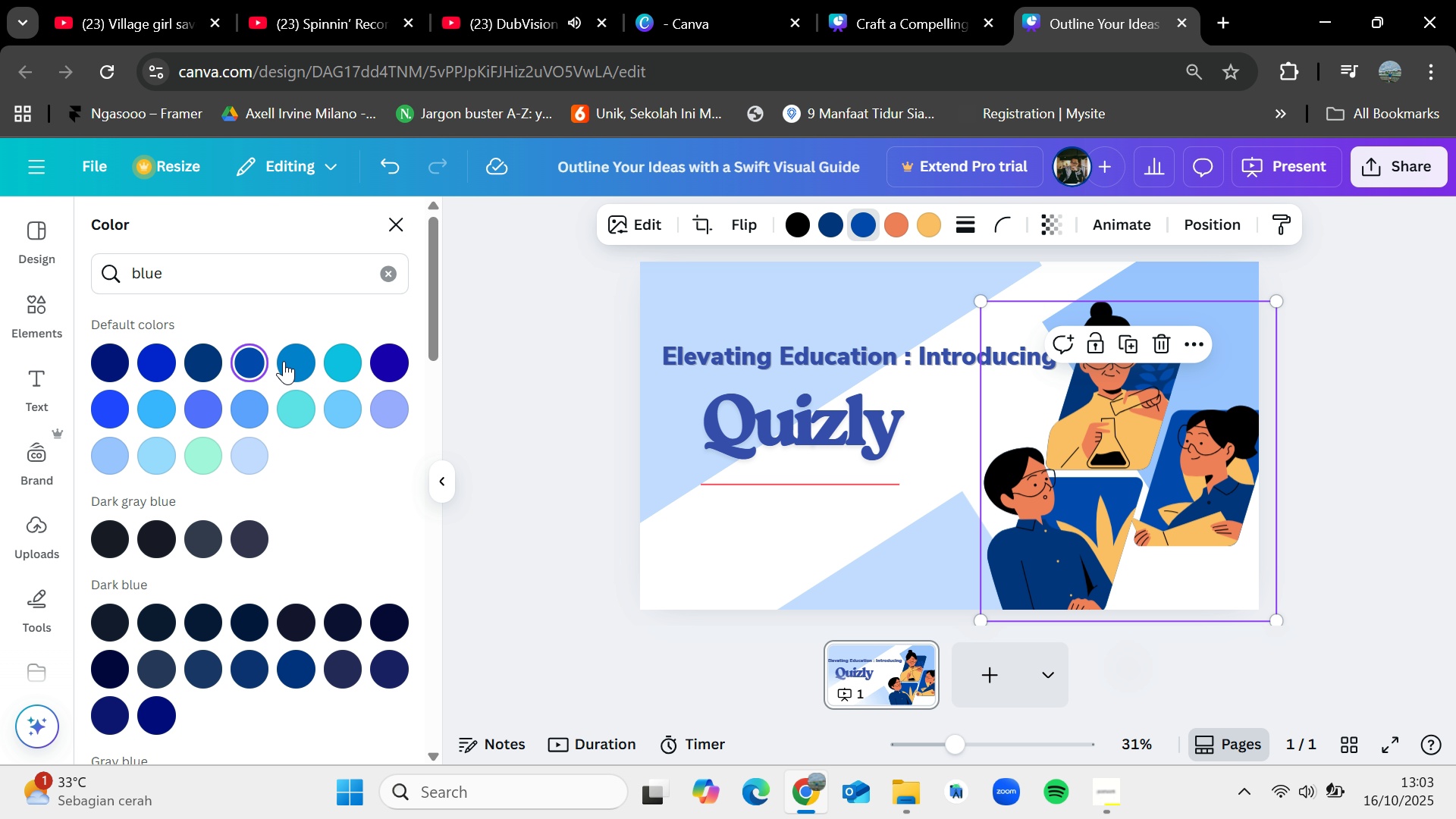 
left_click([284, 361])
 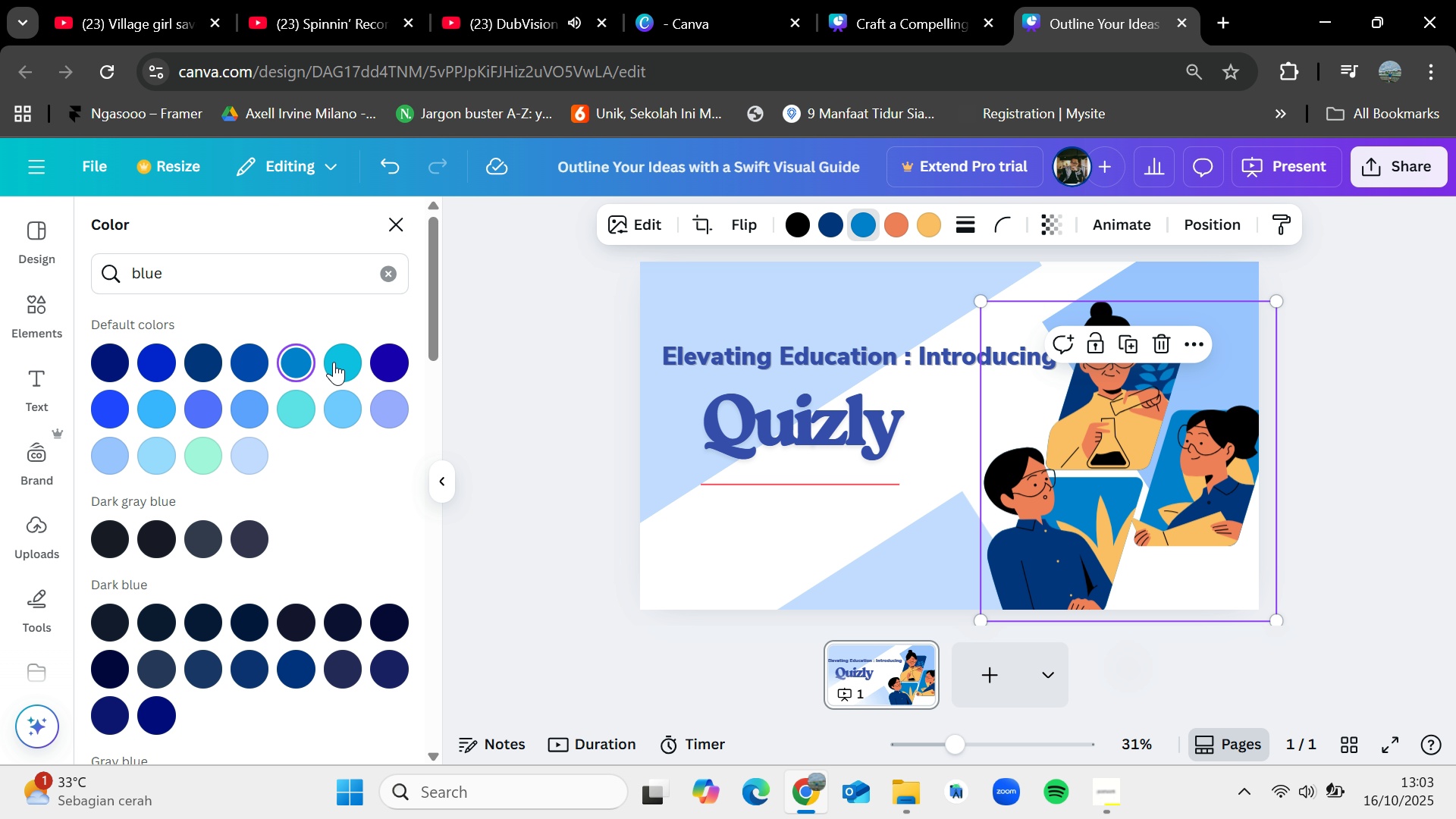 
left_click([337, 362])
 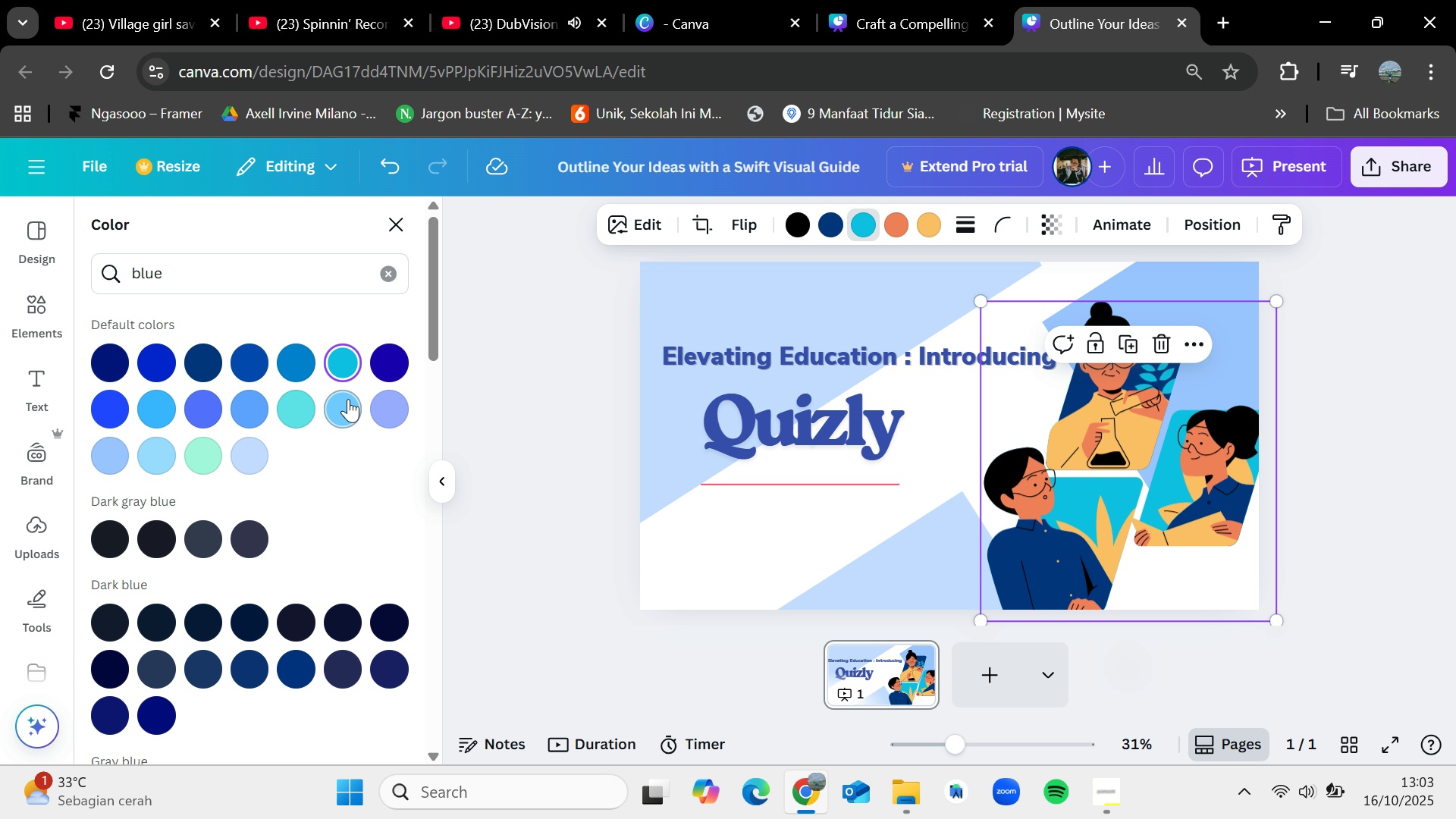 
left_click([347, 400])
 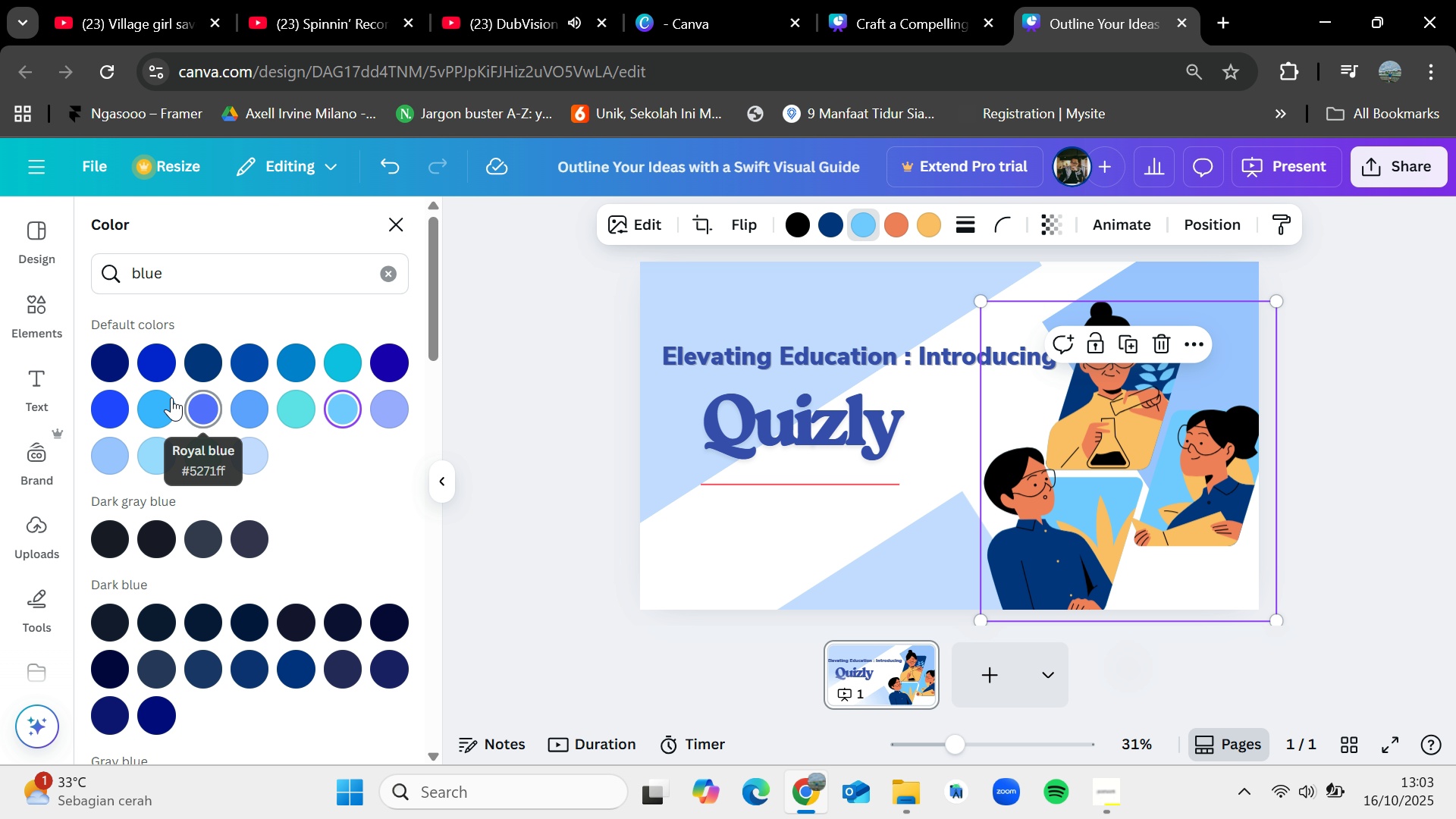 
left_click([158, 398])
 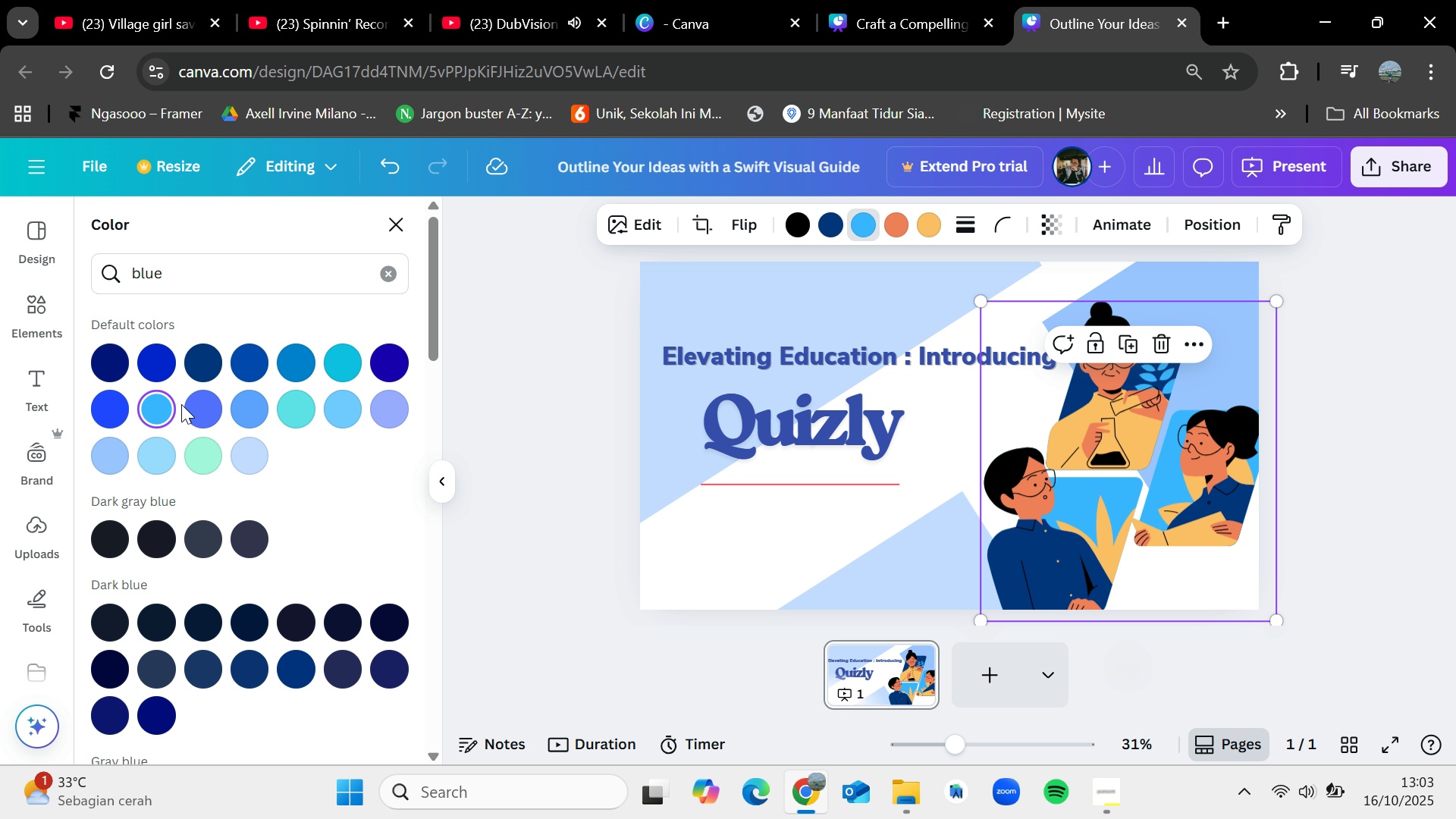 
left_click([190, 404])
 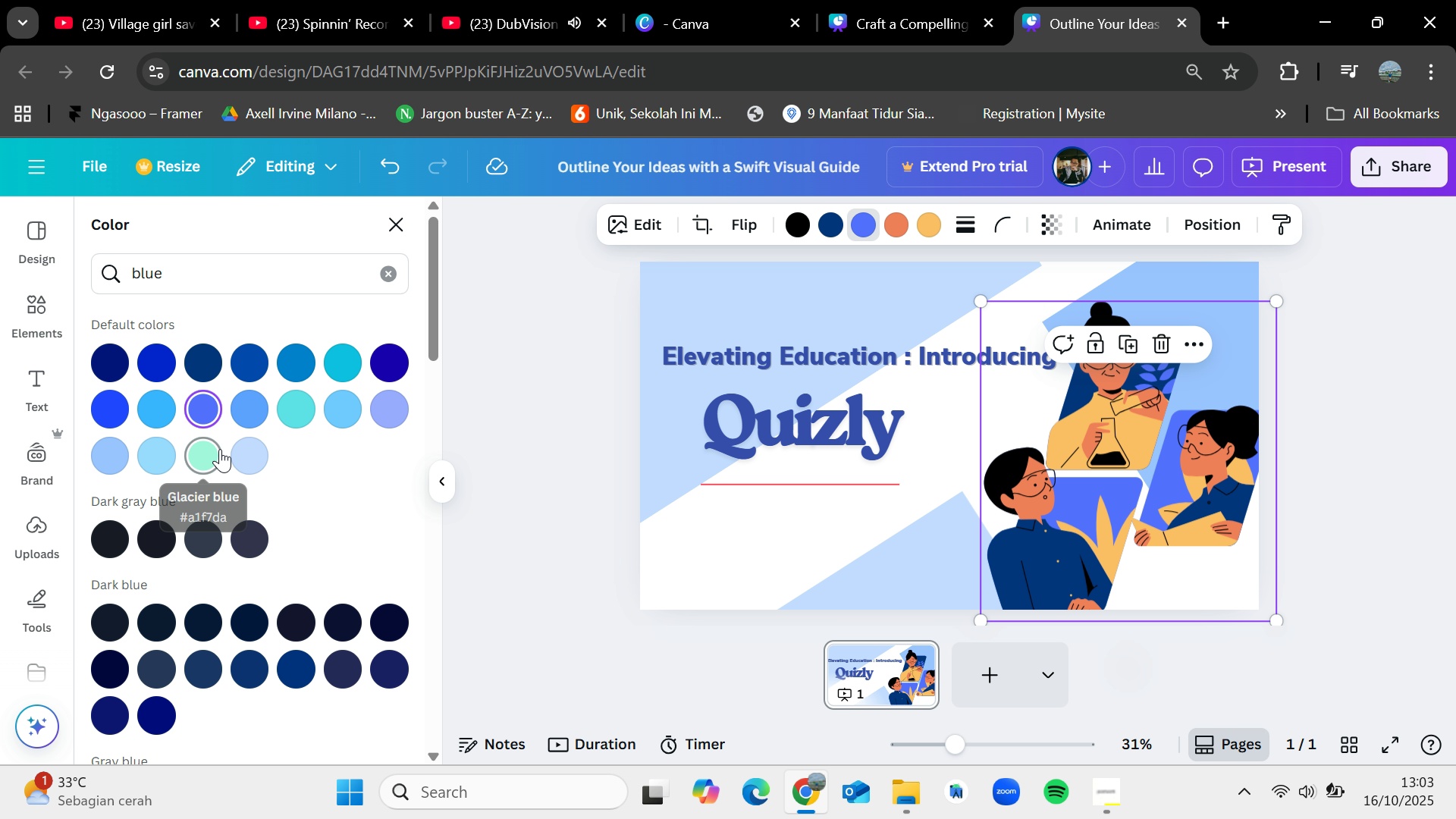 
left_click([204, 448])
 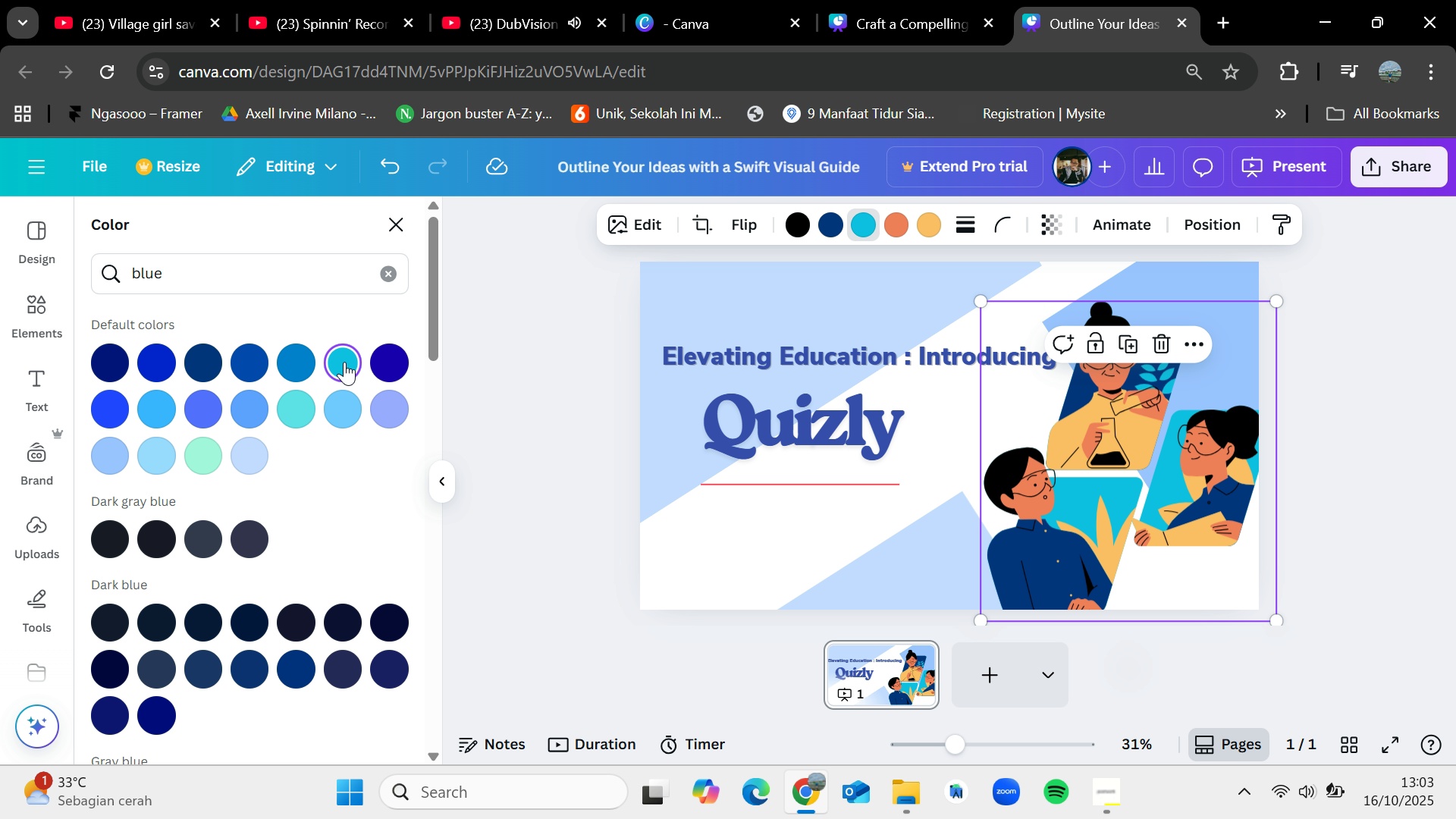 
wait(7.65)
 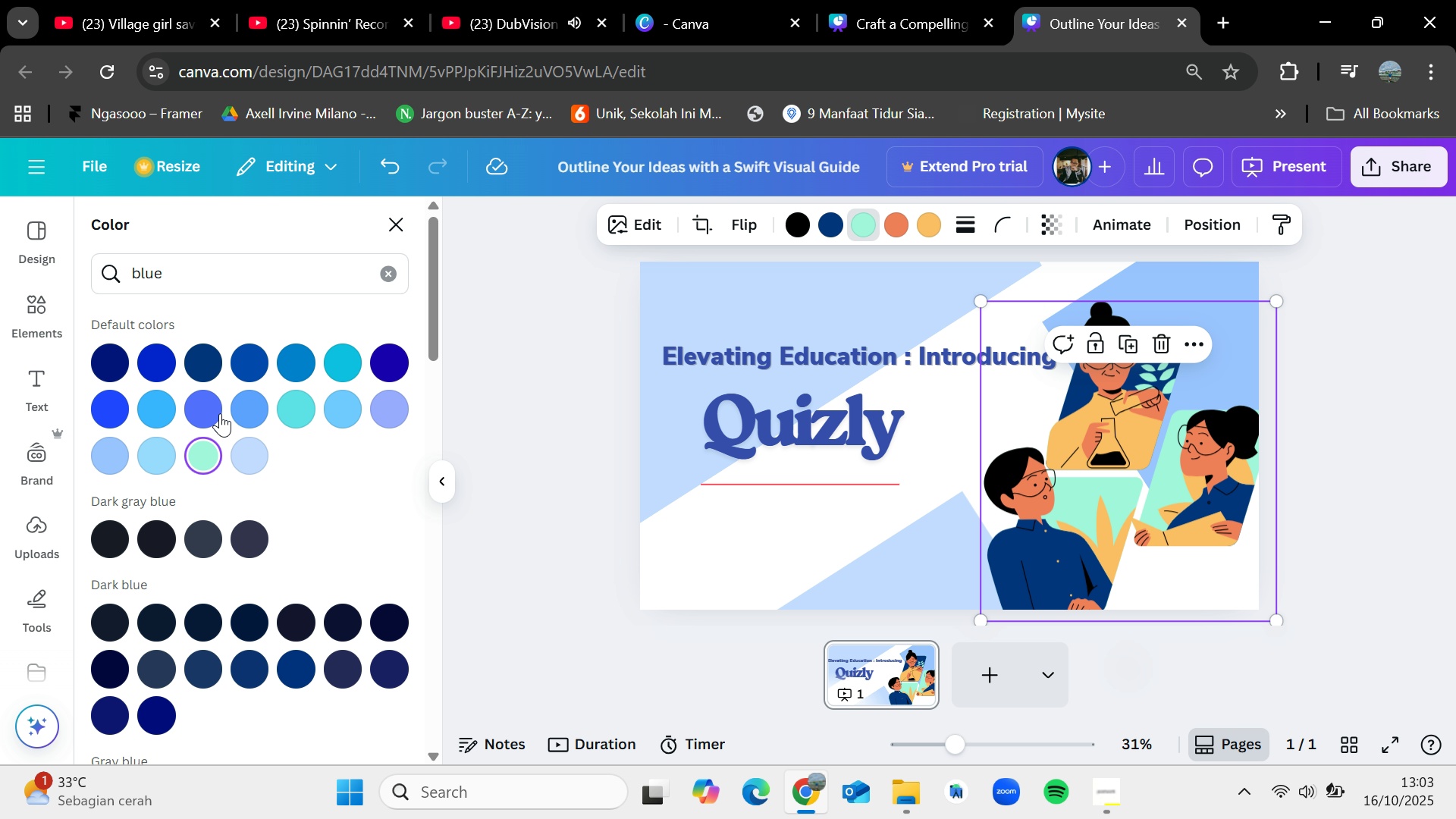 
left_click([207, 369])
 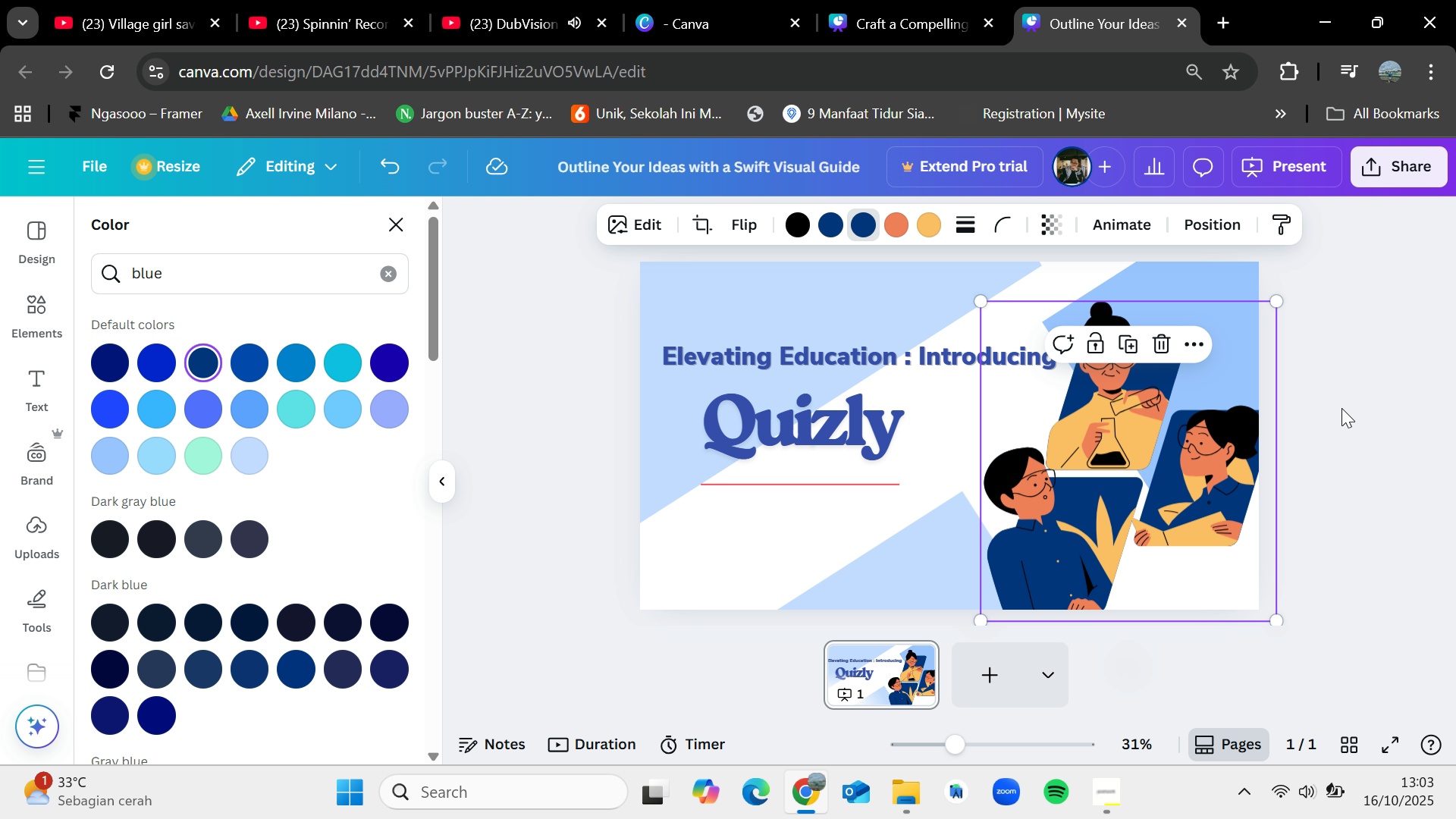 
left_click([1342, 407])
 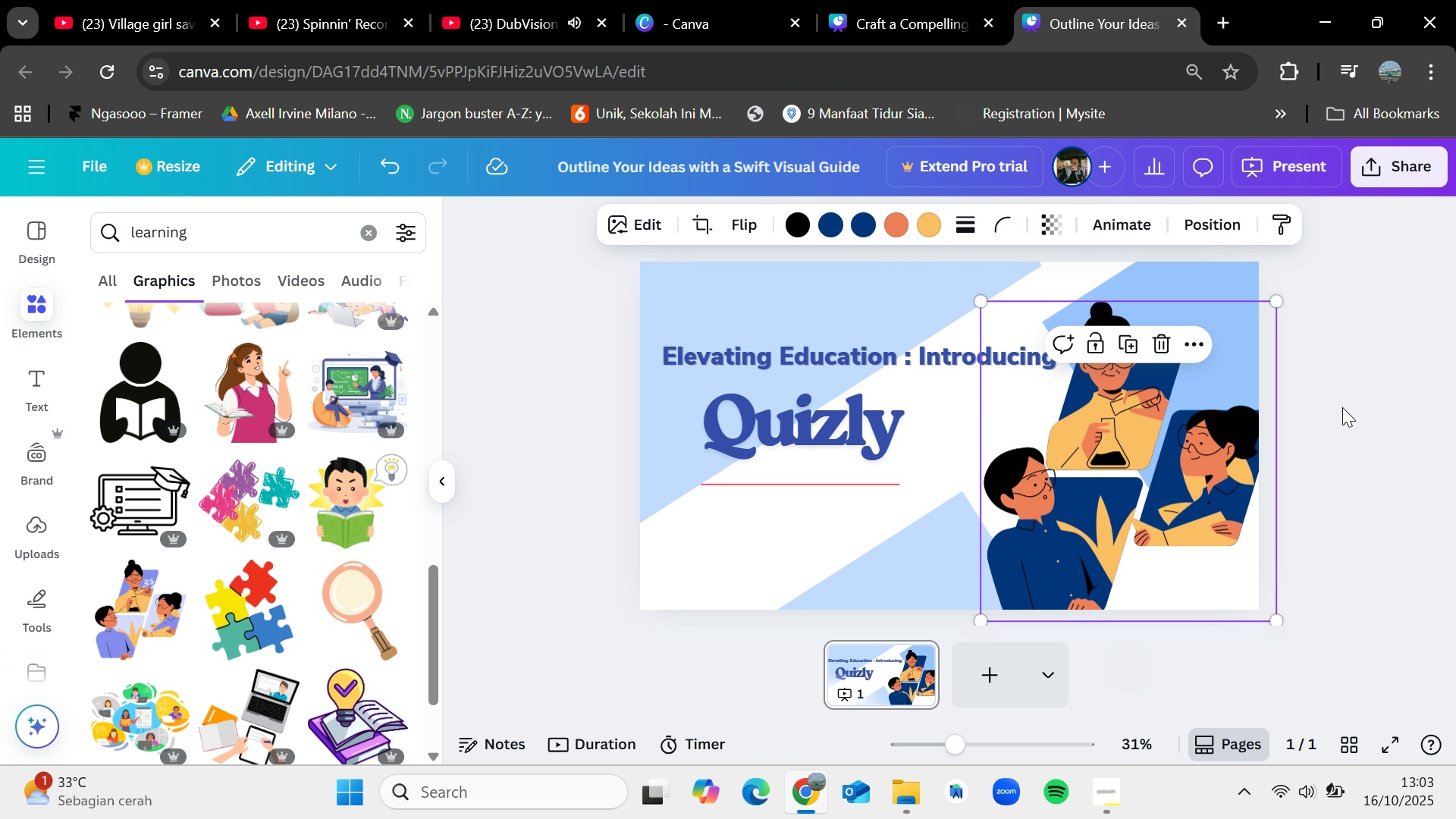 
left_click([1342, 407])
 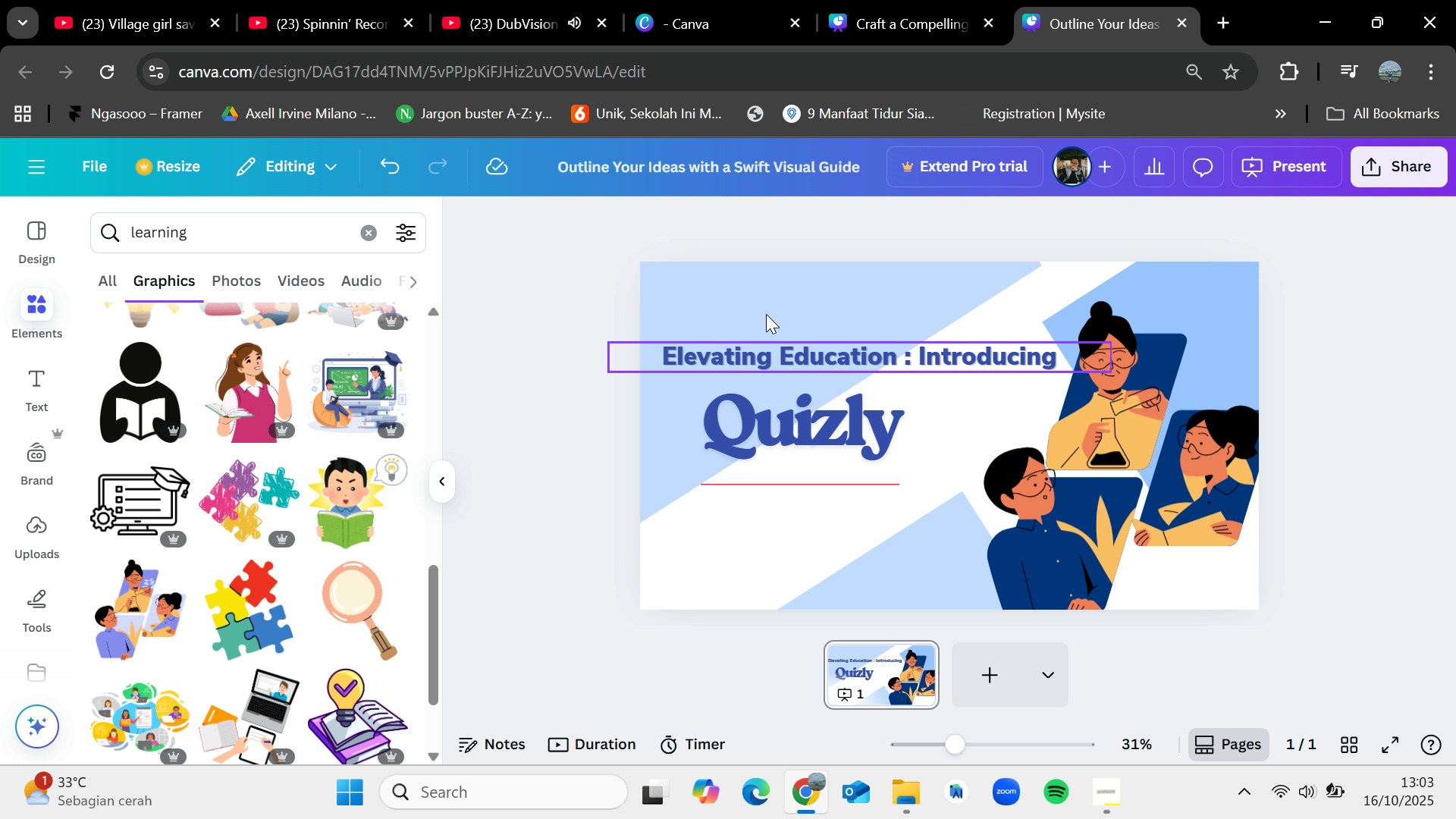 
left_click_drag(start_coordinate=[738, 351], to_coordinate=[738, 357])
 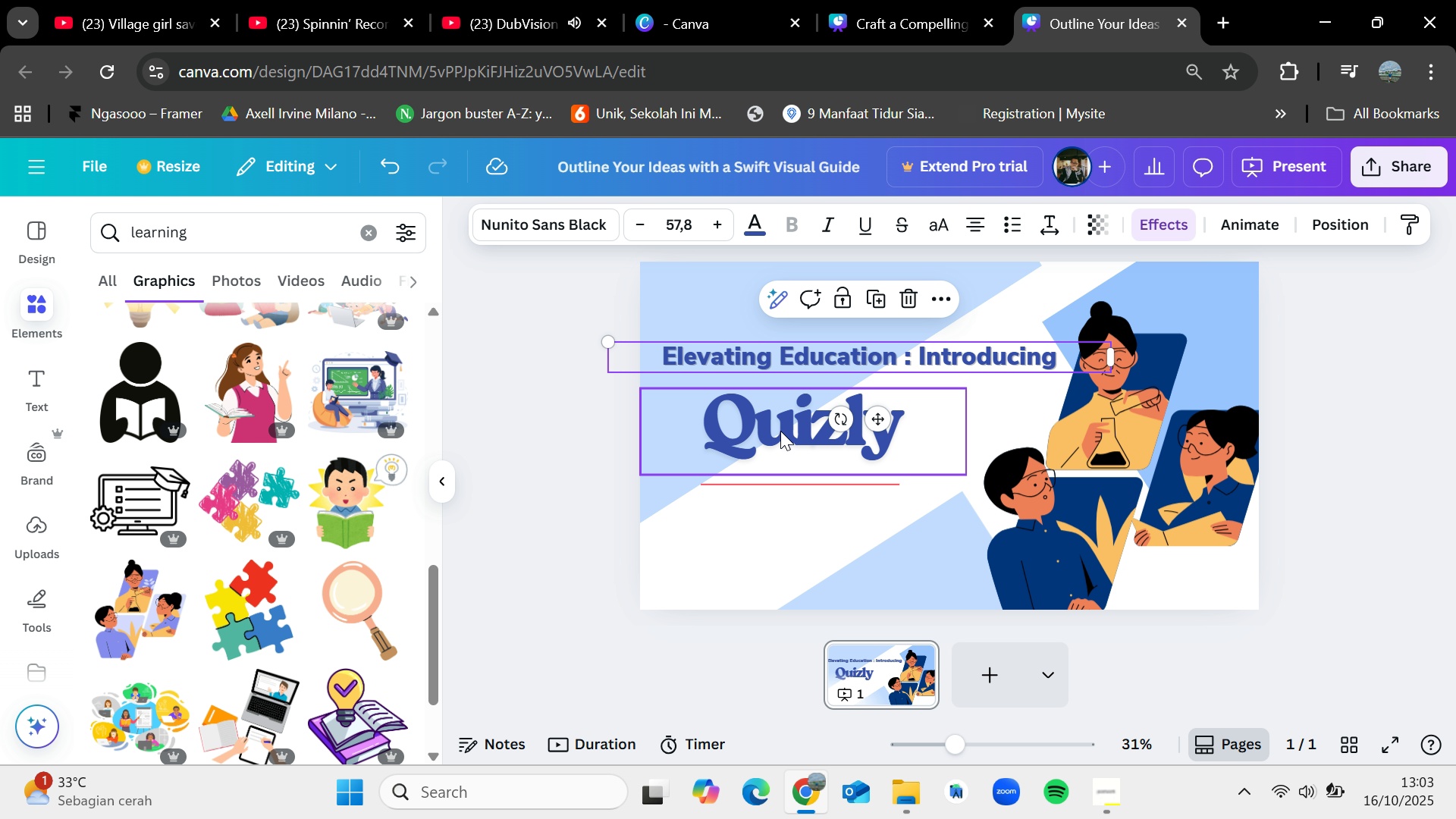 
left_click_drag(start_coordinate=[780, 431], to_coordinate=[753, 429])
 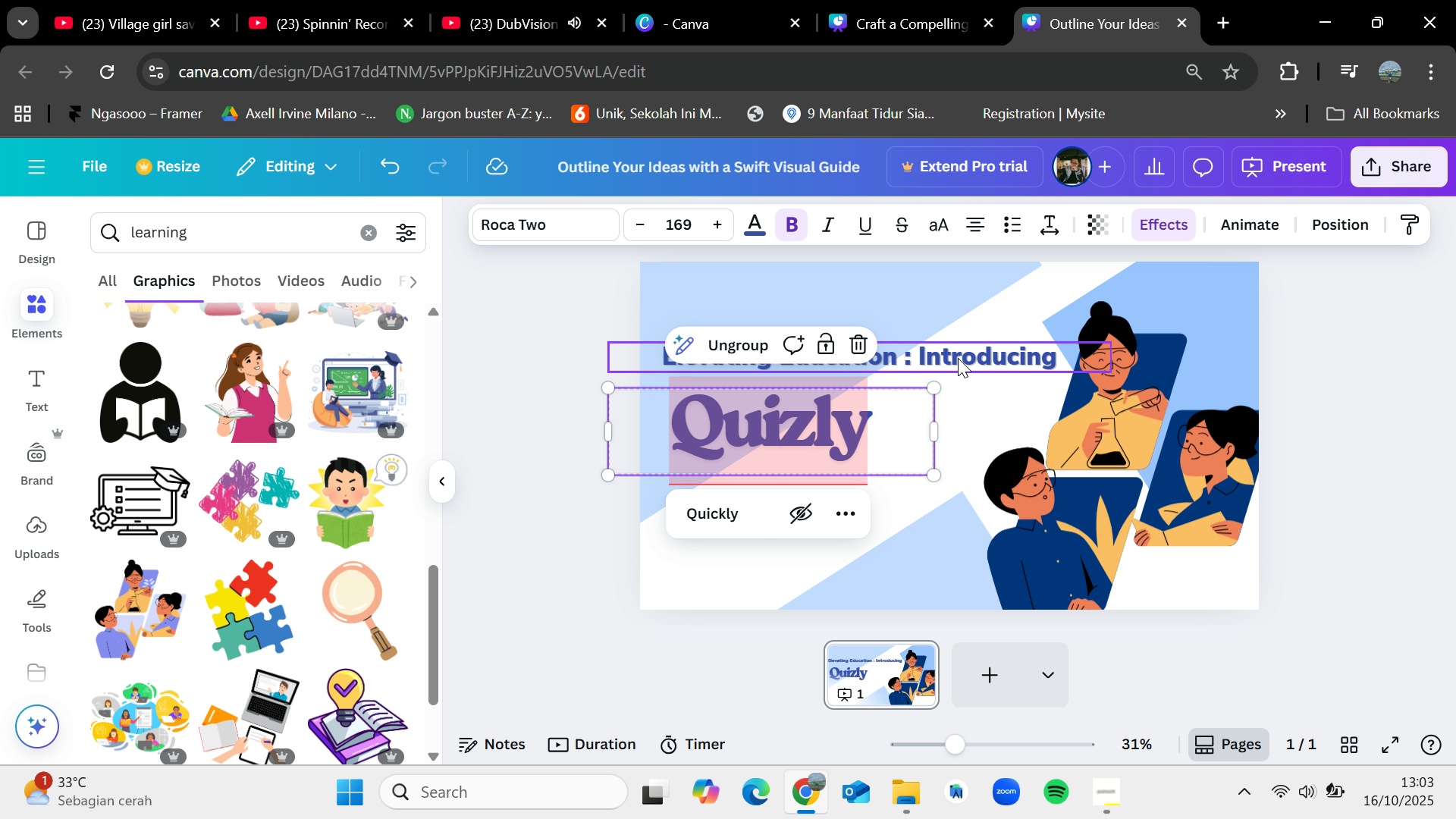 
left_click([958, 358])
 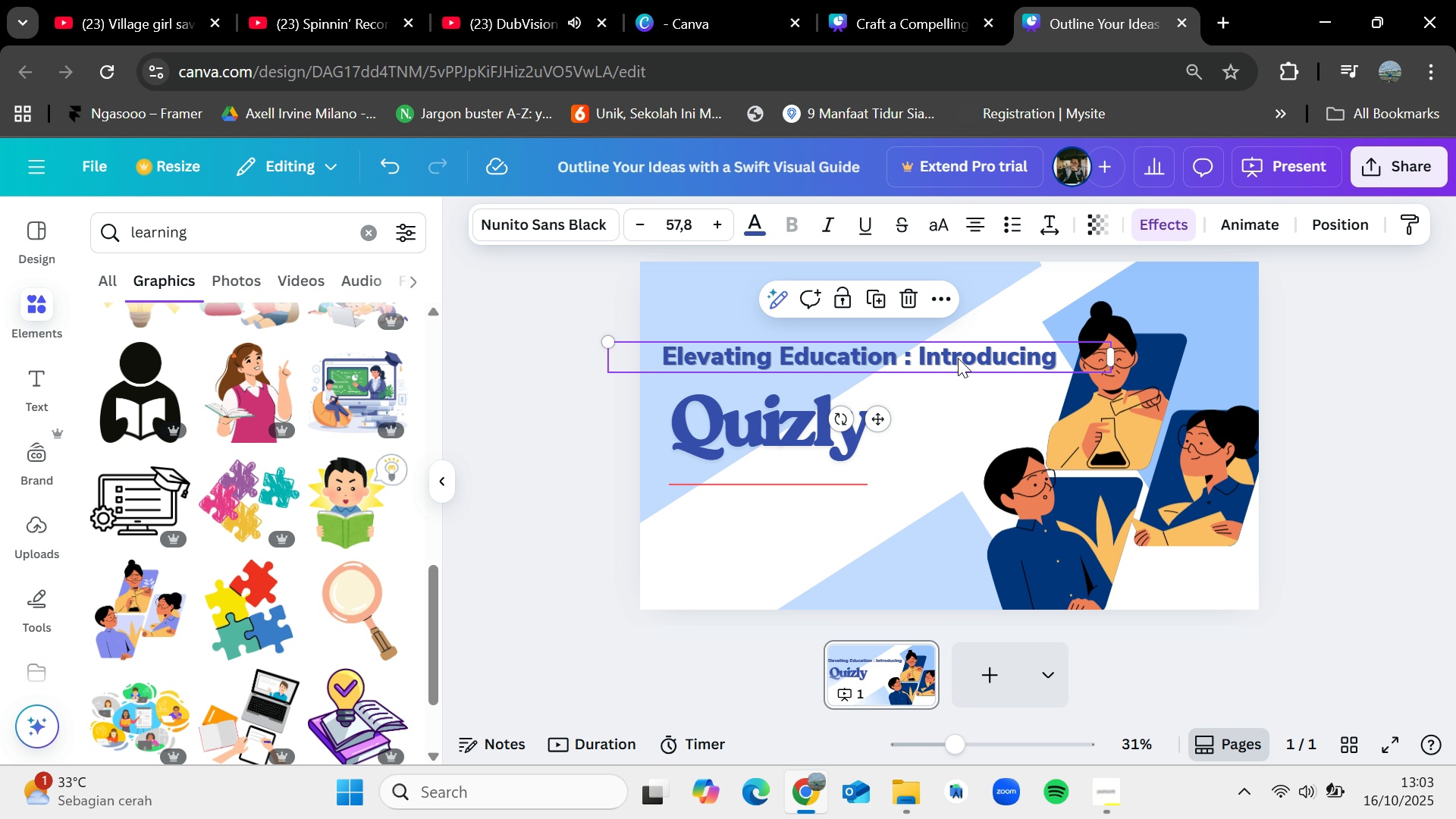 
left_click_drag(start_coordinate=[958, 358], to_coordinate=[951, 368])
 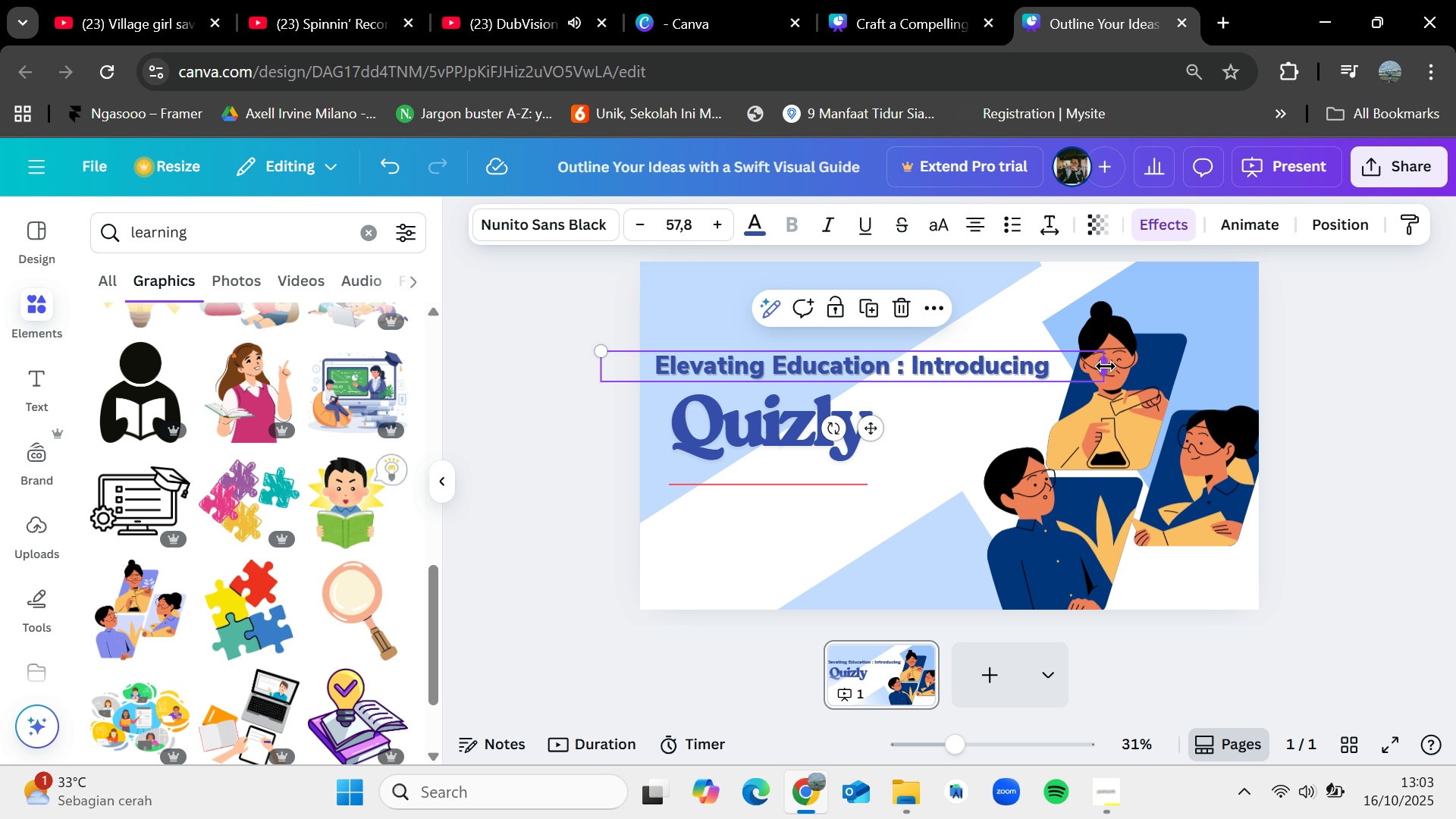 
left_click_drag(start_coordinate=[1105, 366], to_coordinate=[1040, 359])
 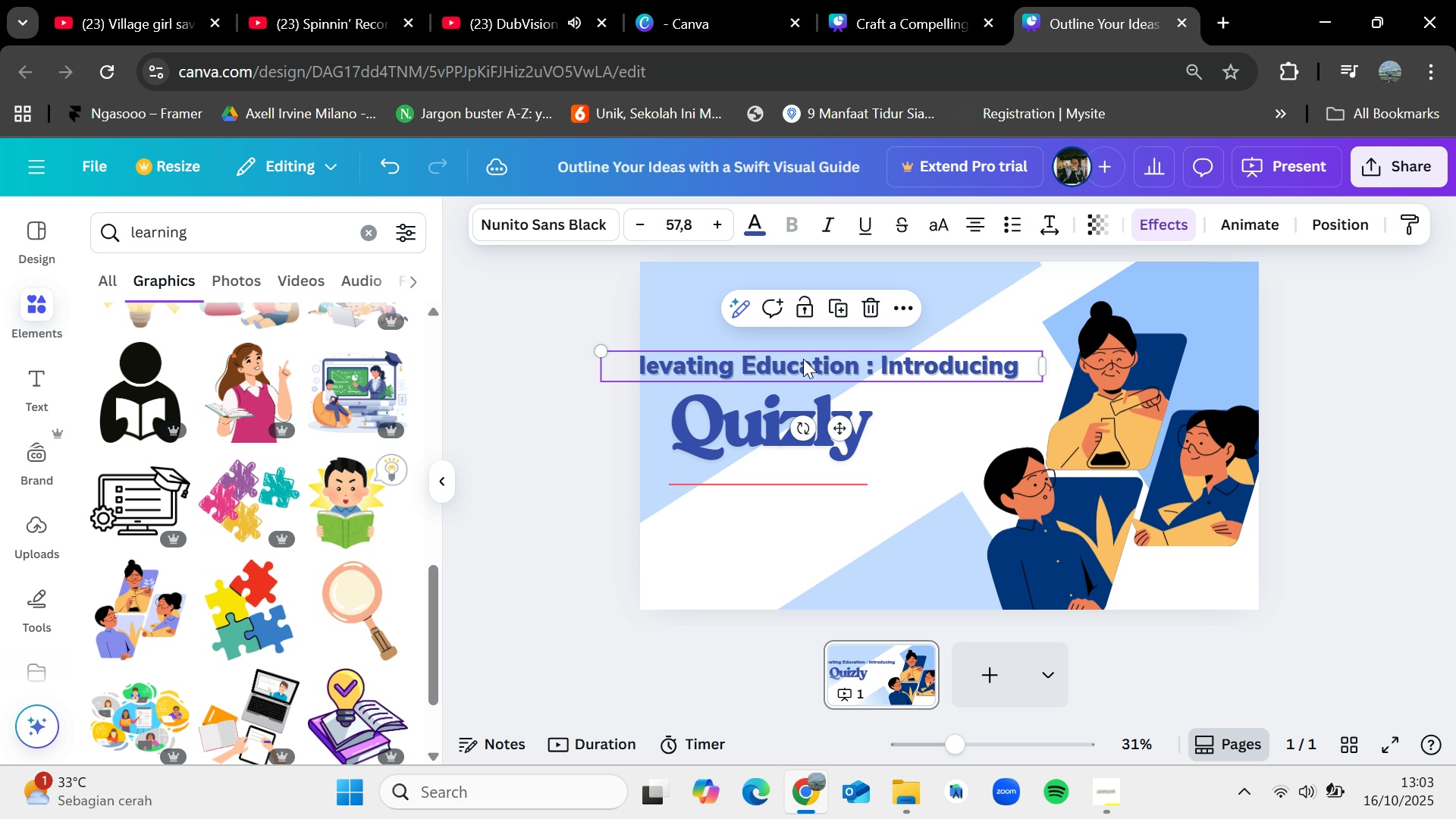 
left_click_drag(start_coordinate=[803, 359], to_coordinate=[836, 362])
 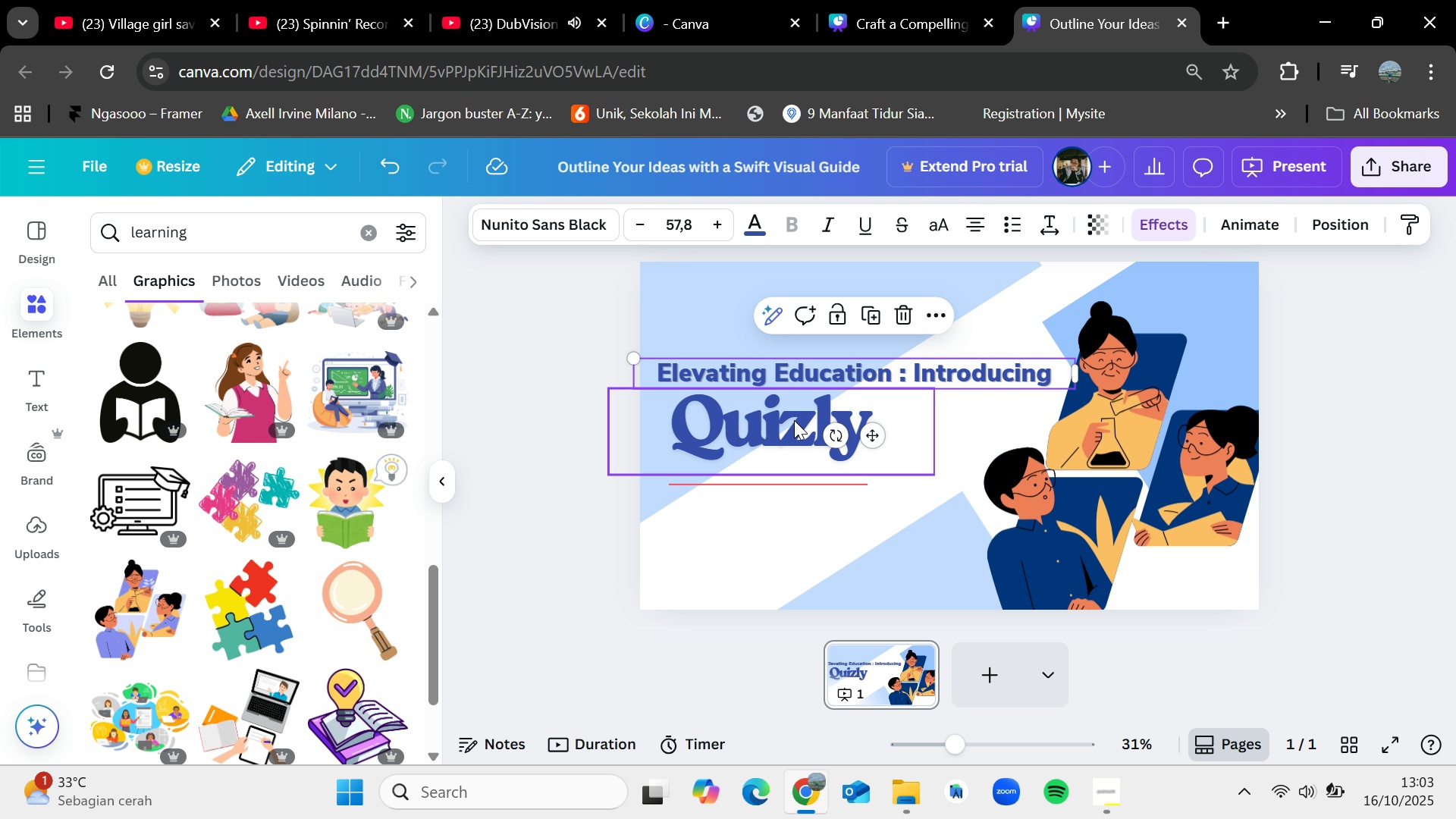 
left_click([794, 420])
 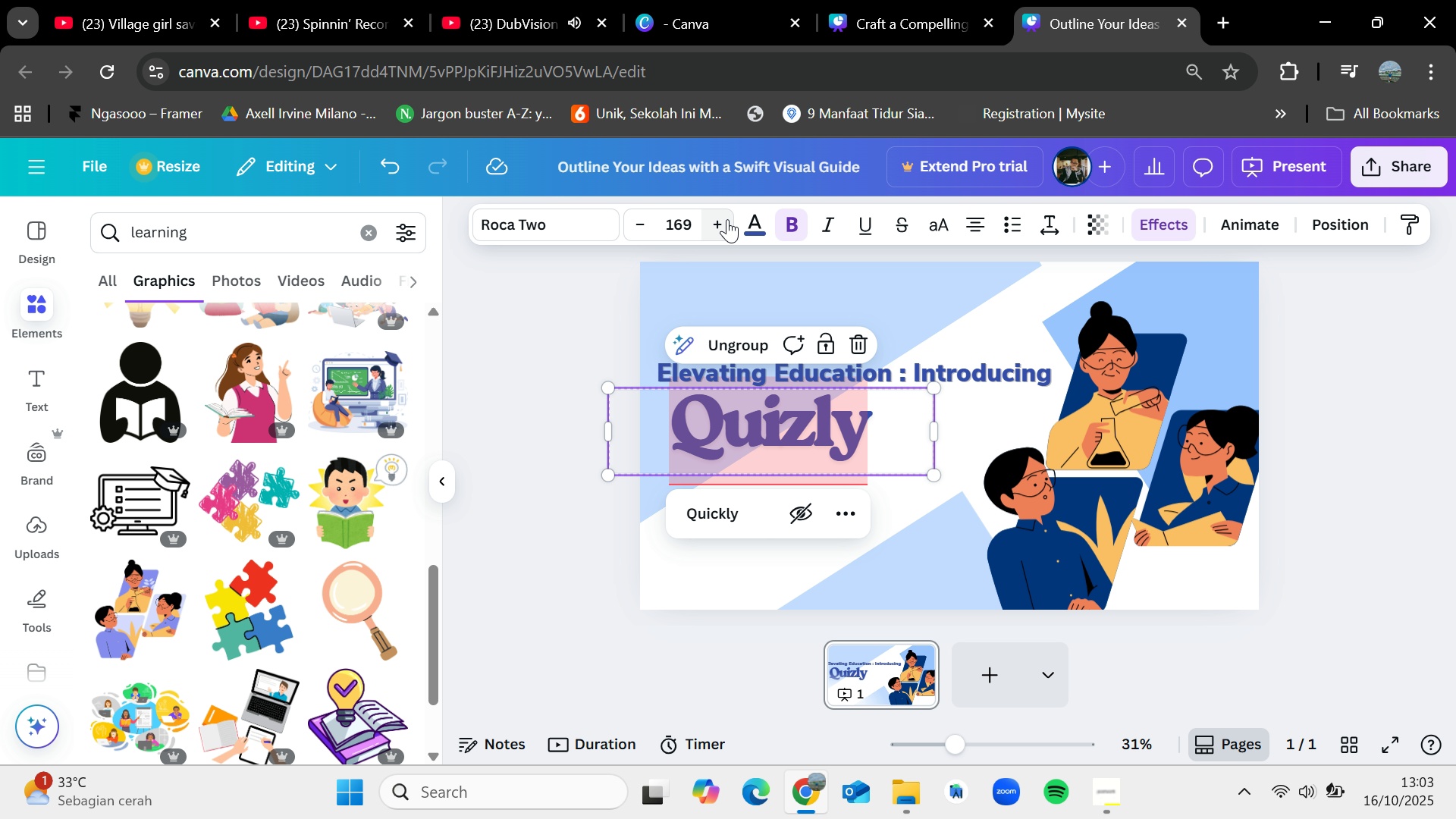 
double_click([727, 219])
 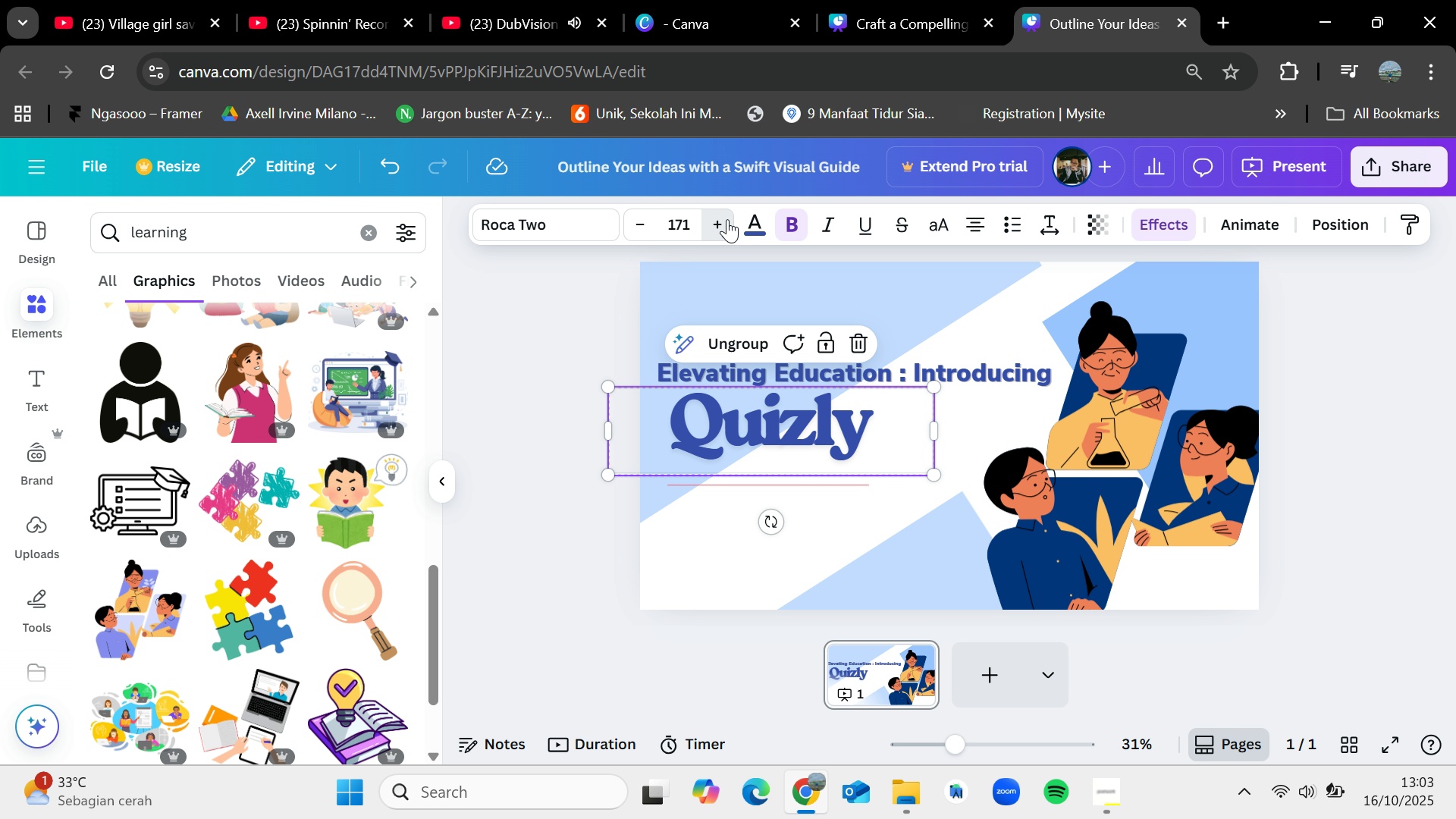 
triple_click([727, 219])
 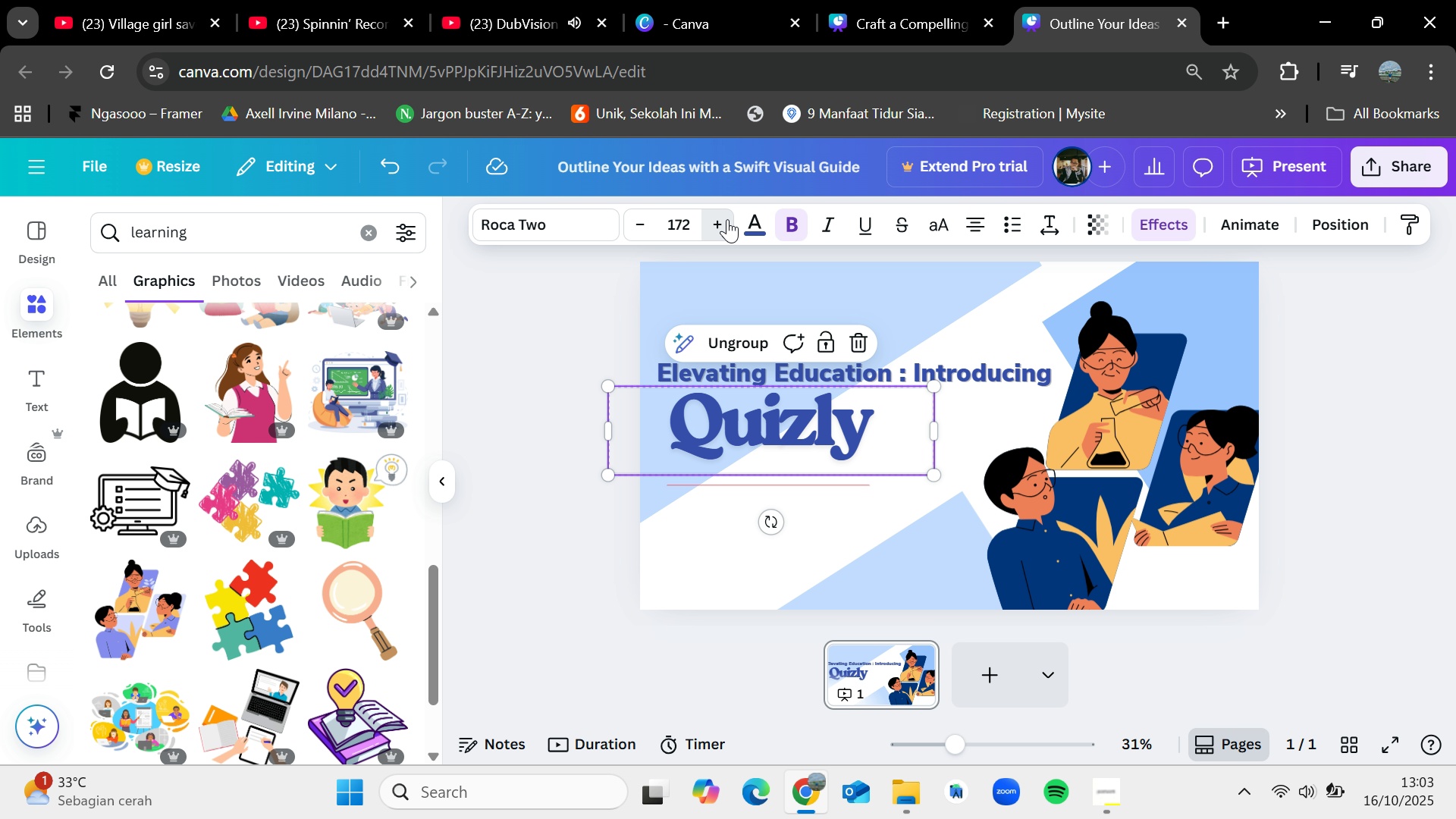 
triple_click([727, 219])
 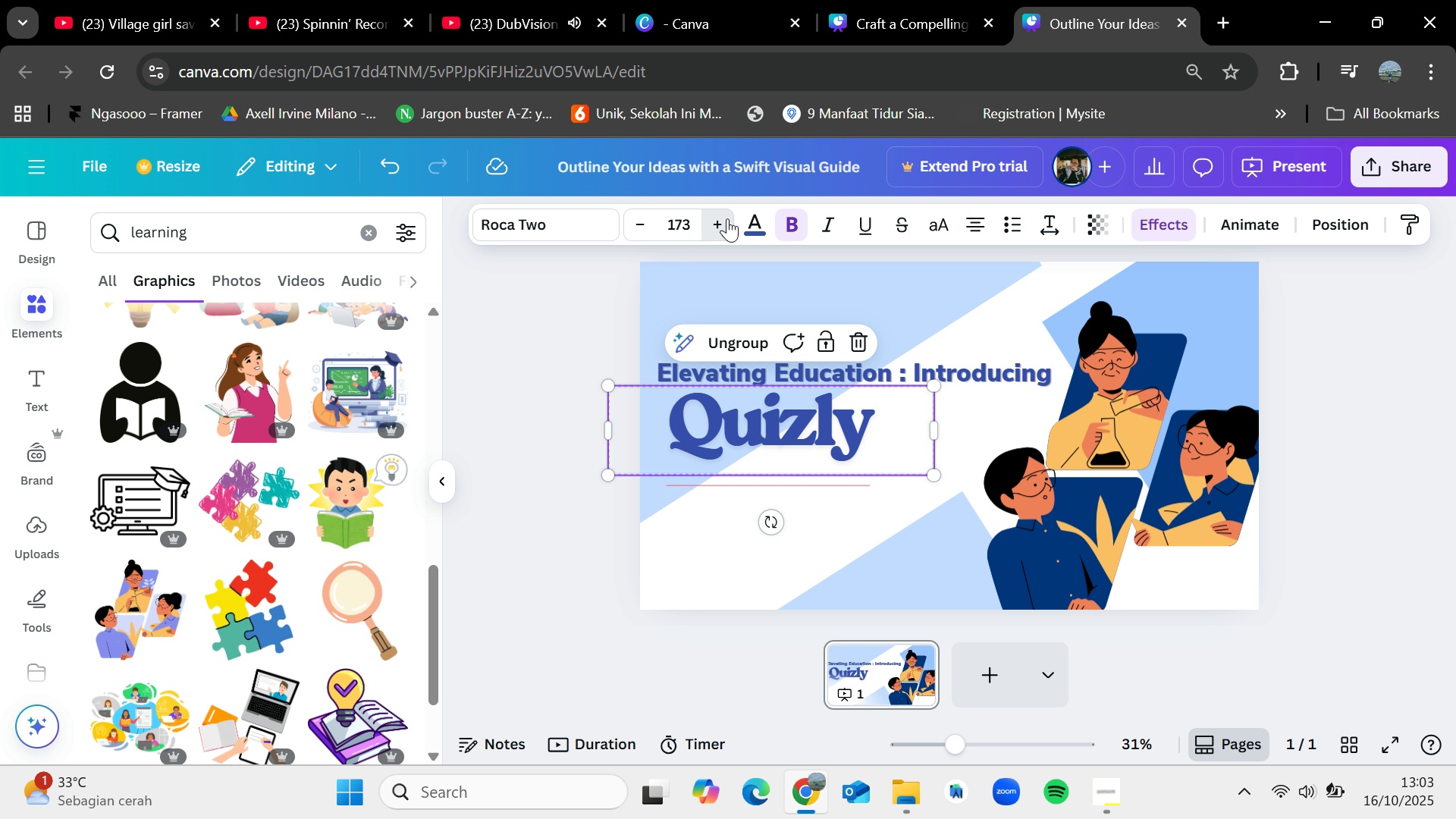 
triple_click([727, 219])
 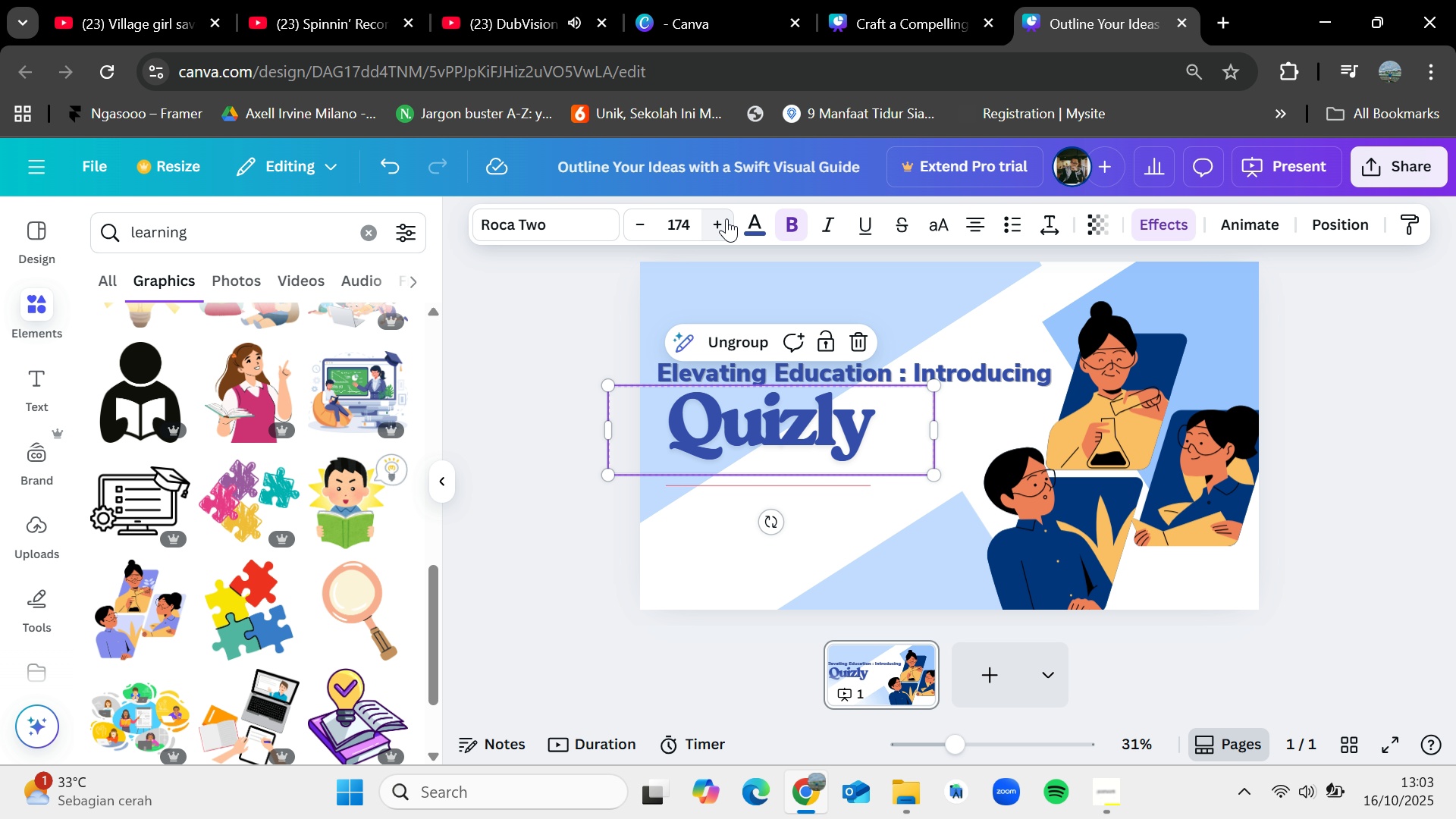 
triple_click([726, 218])
 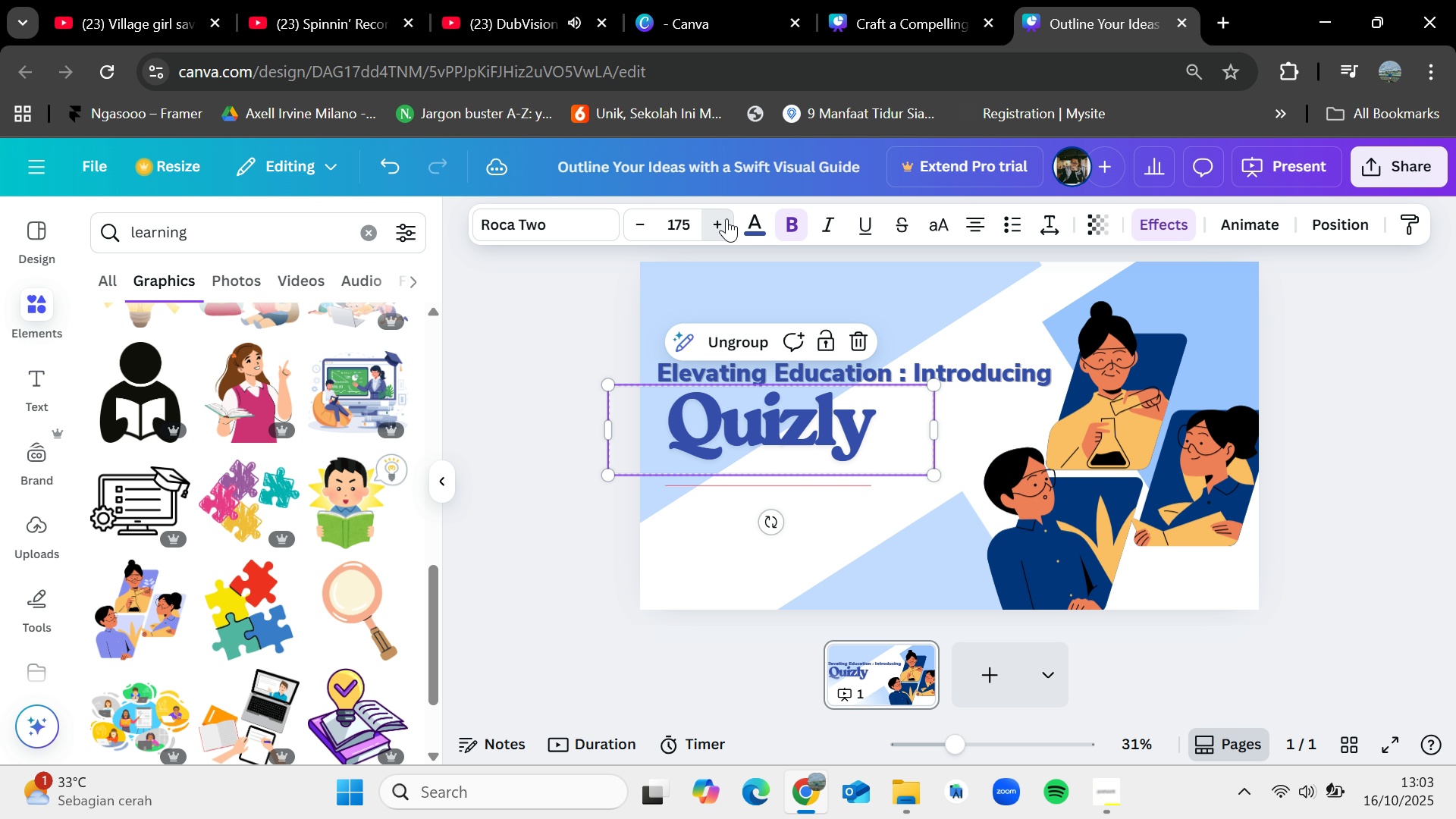 
triple_click([726, 218])
 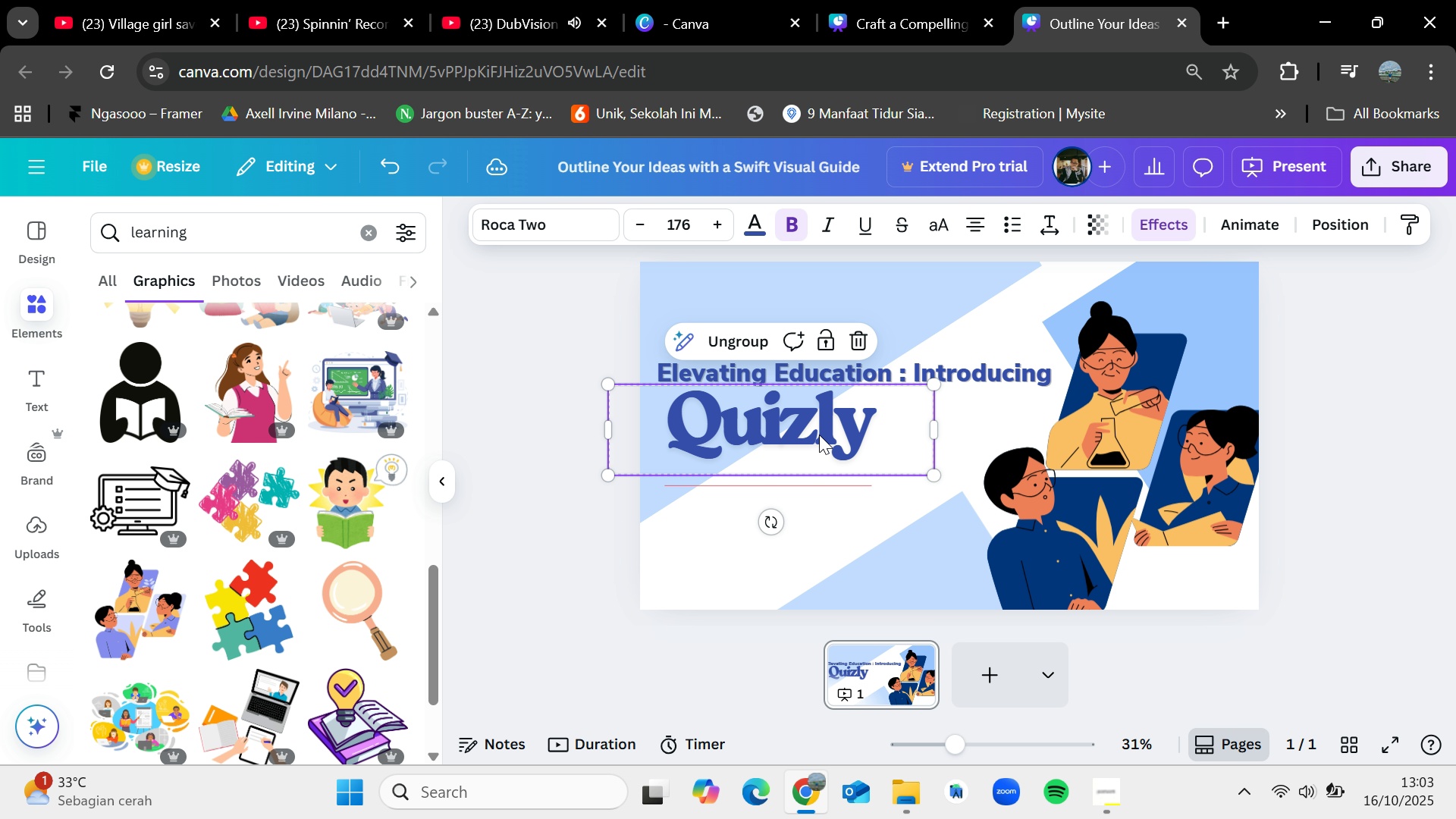 
left_click_drag(start_coordinate=[821, 435], to_coordinate=[826, 443])
 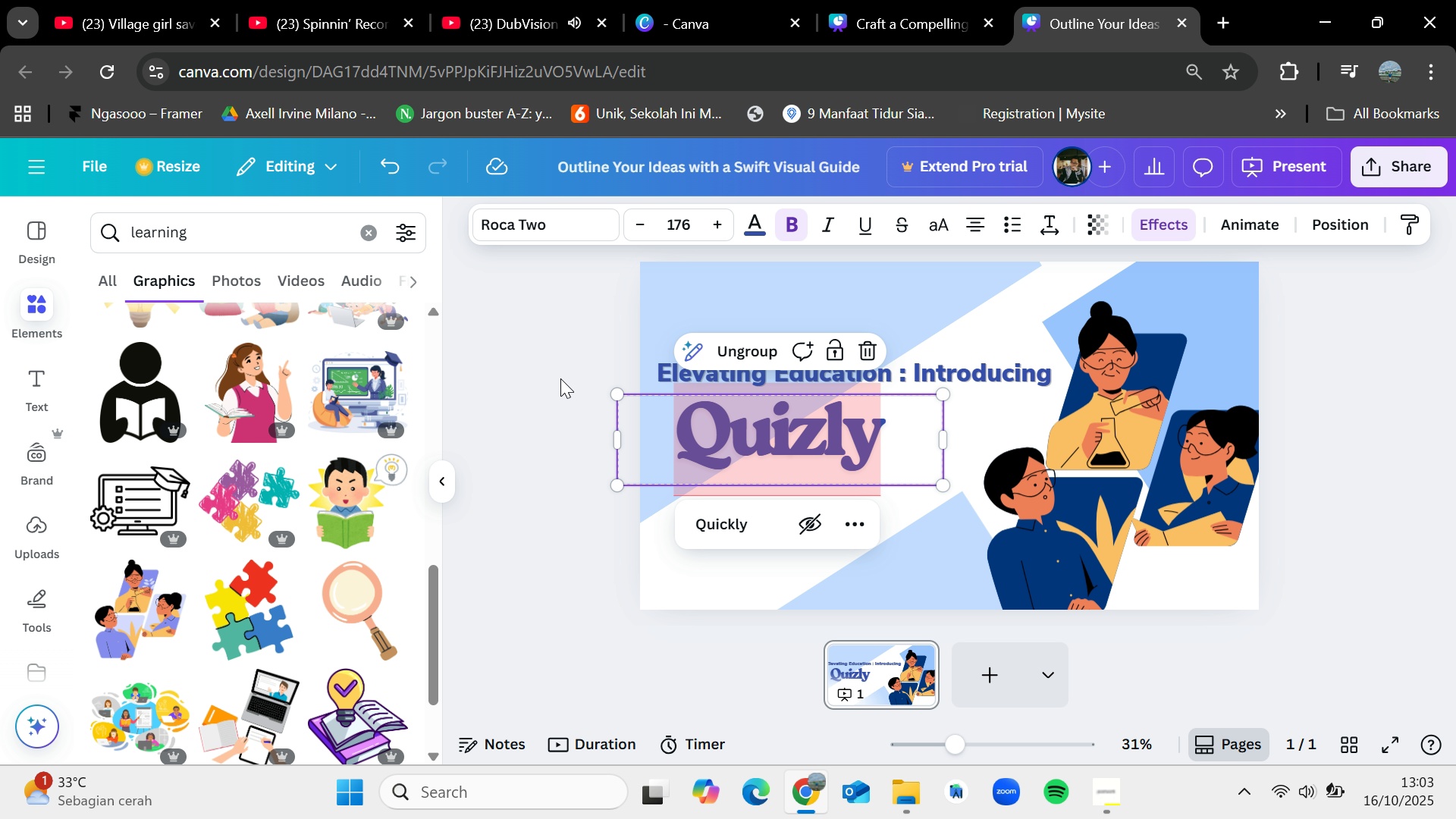 
left_click([534, 381])
 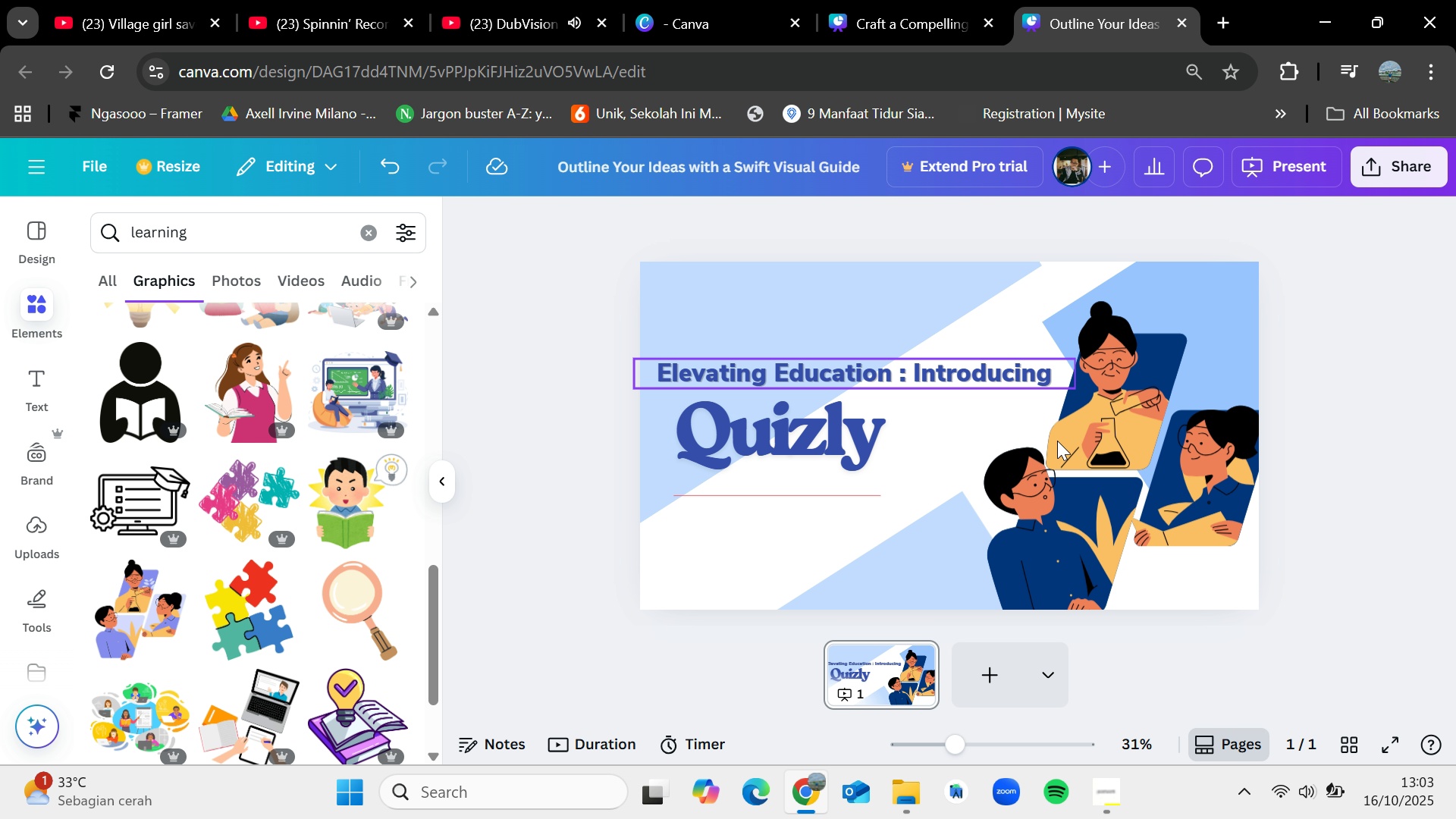 
left_click_drag(start_coordinate=[1150, 476], to_coordinate=[1159, 460])
 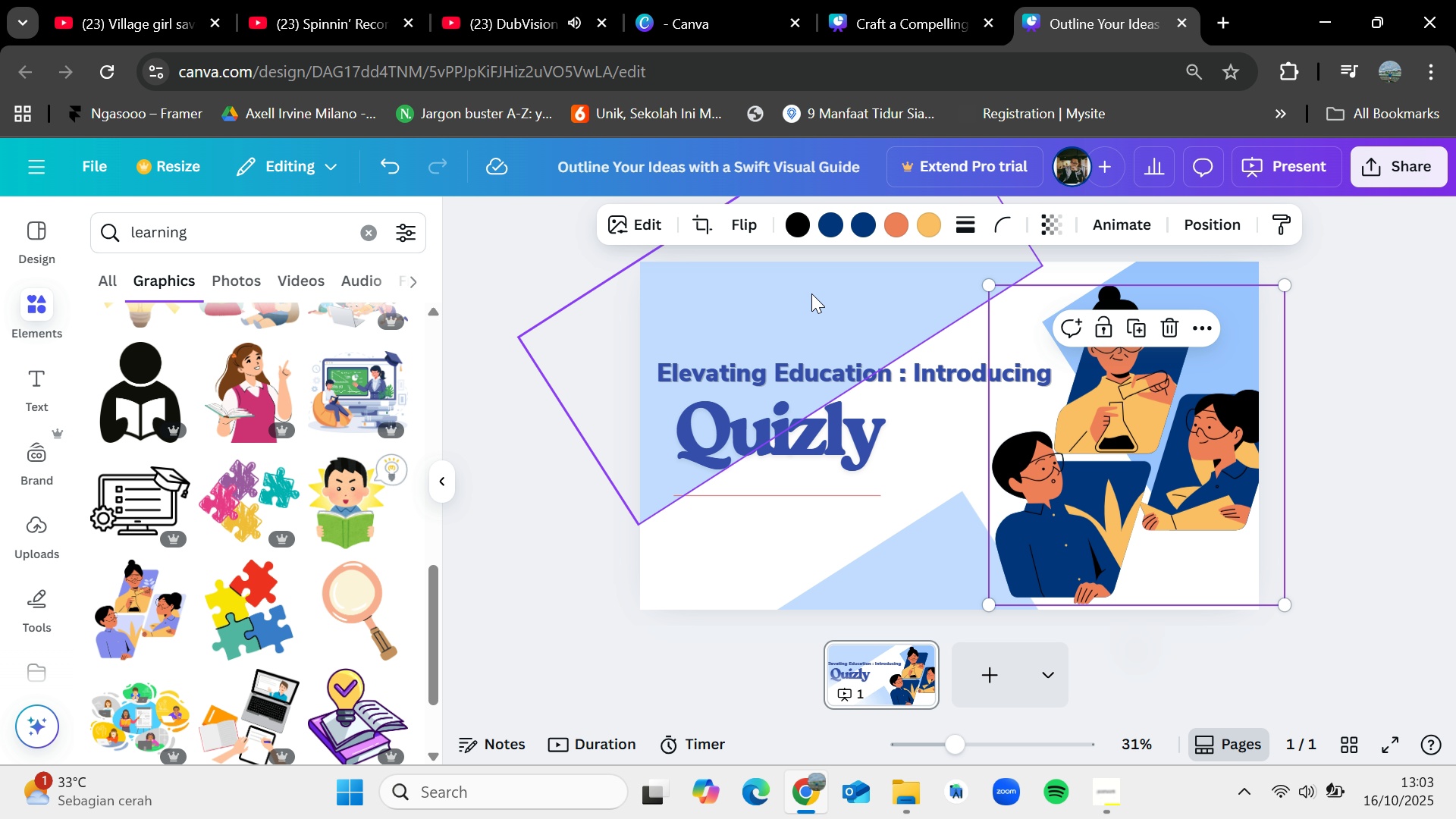 
left_click([811, 293])
 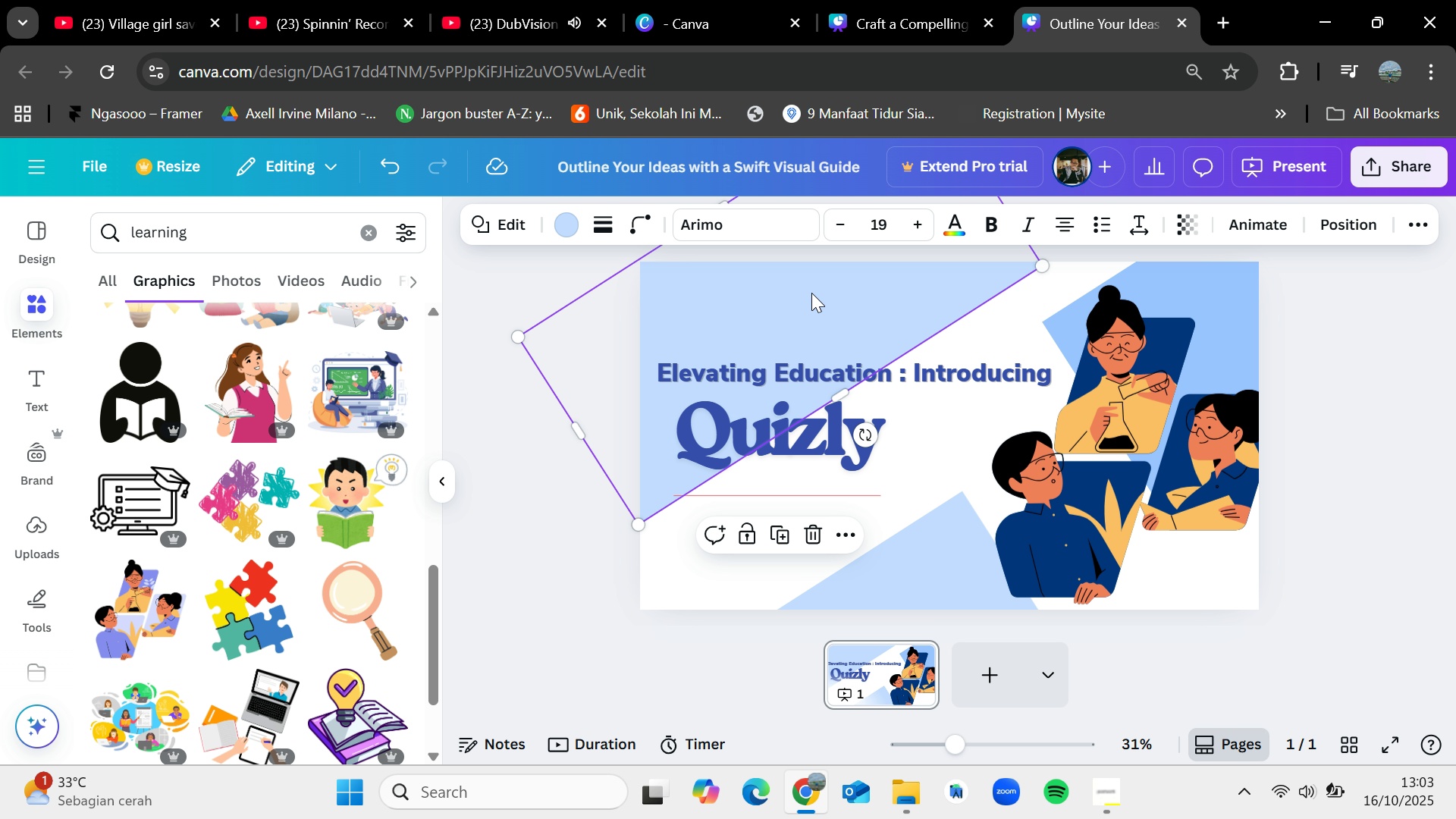 
left_click_drag(start_coordinate=[811, 293], to_coordinate=[802, 295])
 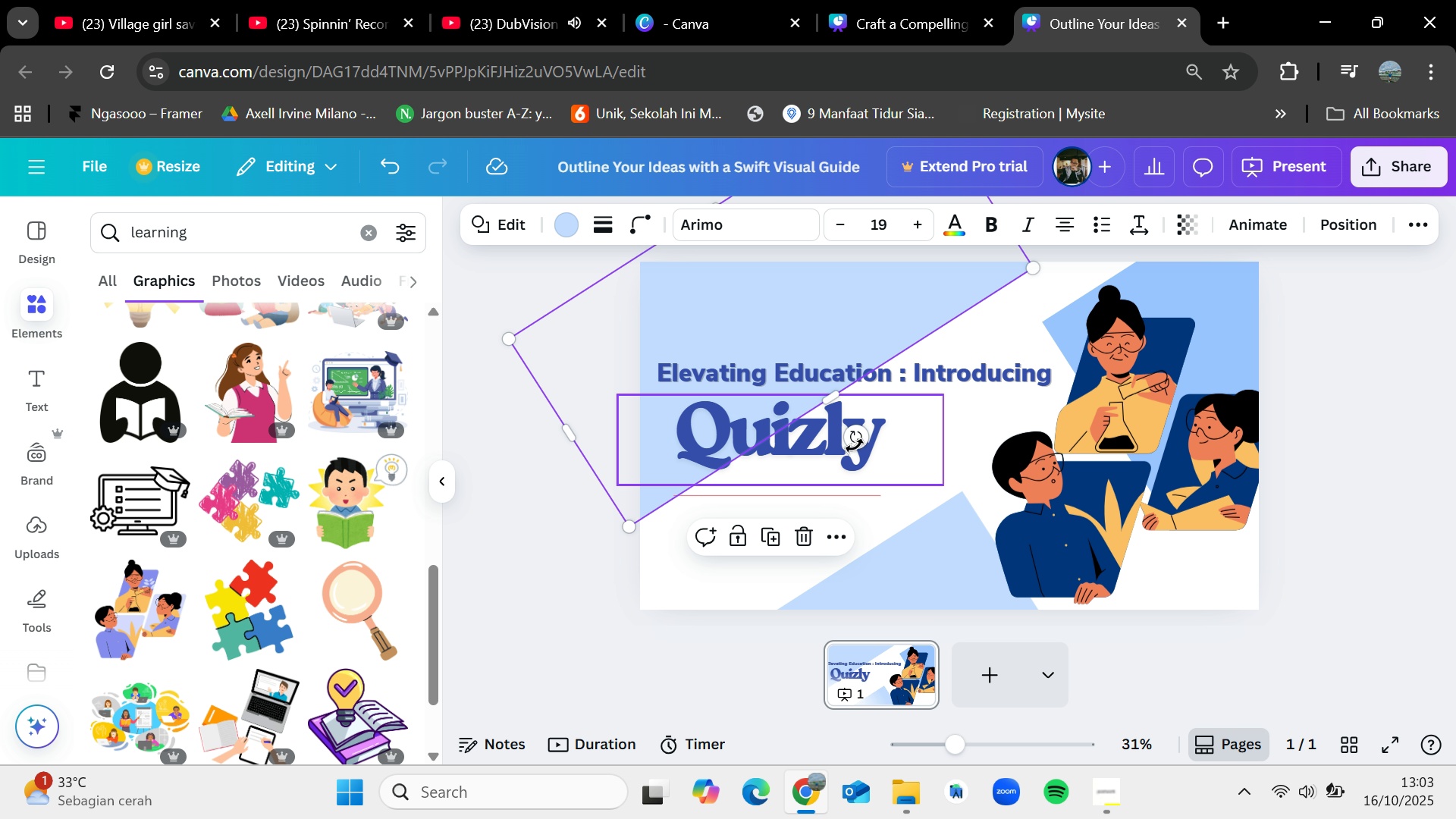 
left_click_drag(start_coordinate=[855, 440], to_coordinate=[938, 437])
 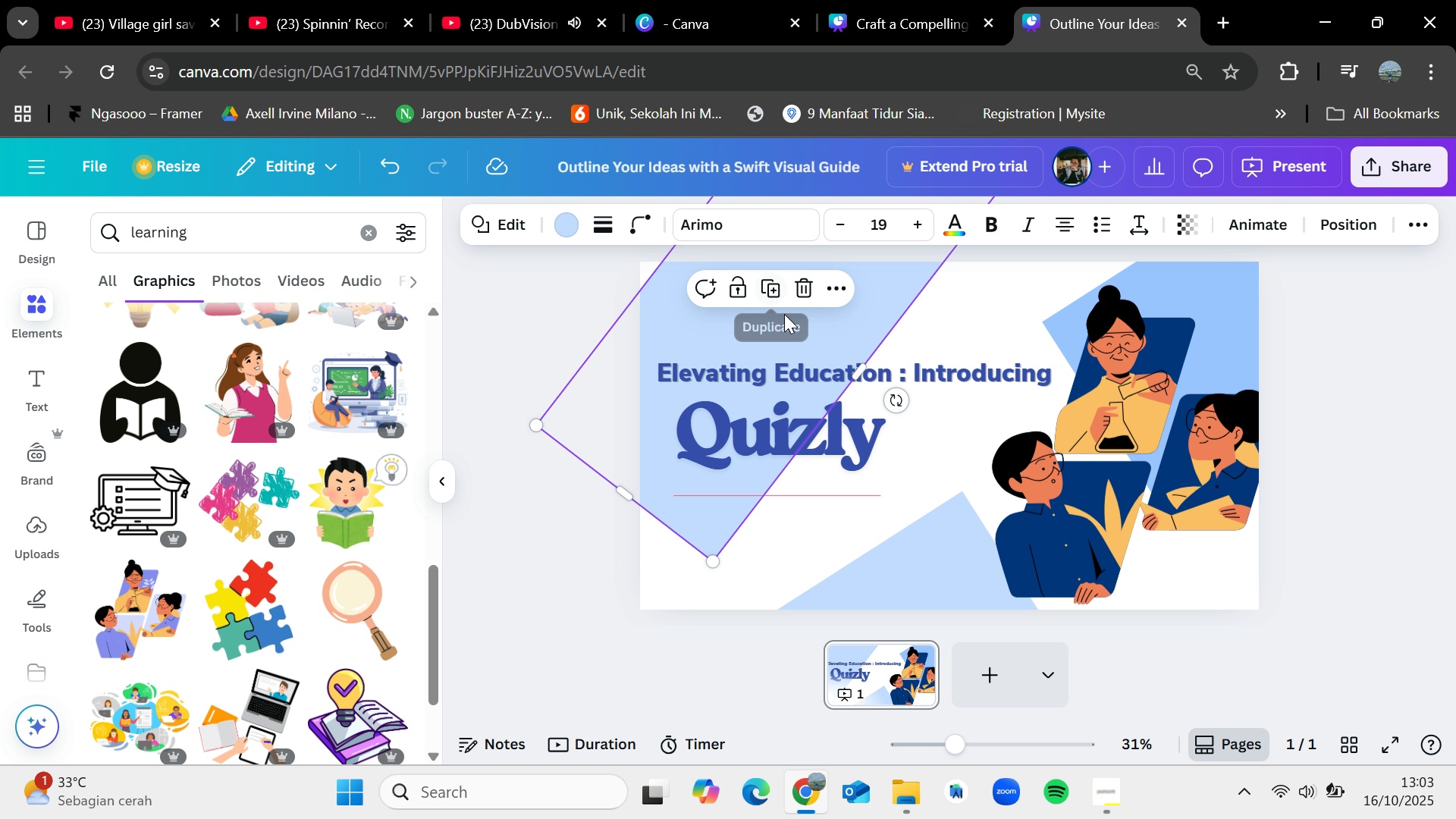 
left_click_drag(start_coordinate=[797, 315], to_coordinate=[760, 314])
 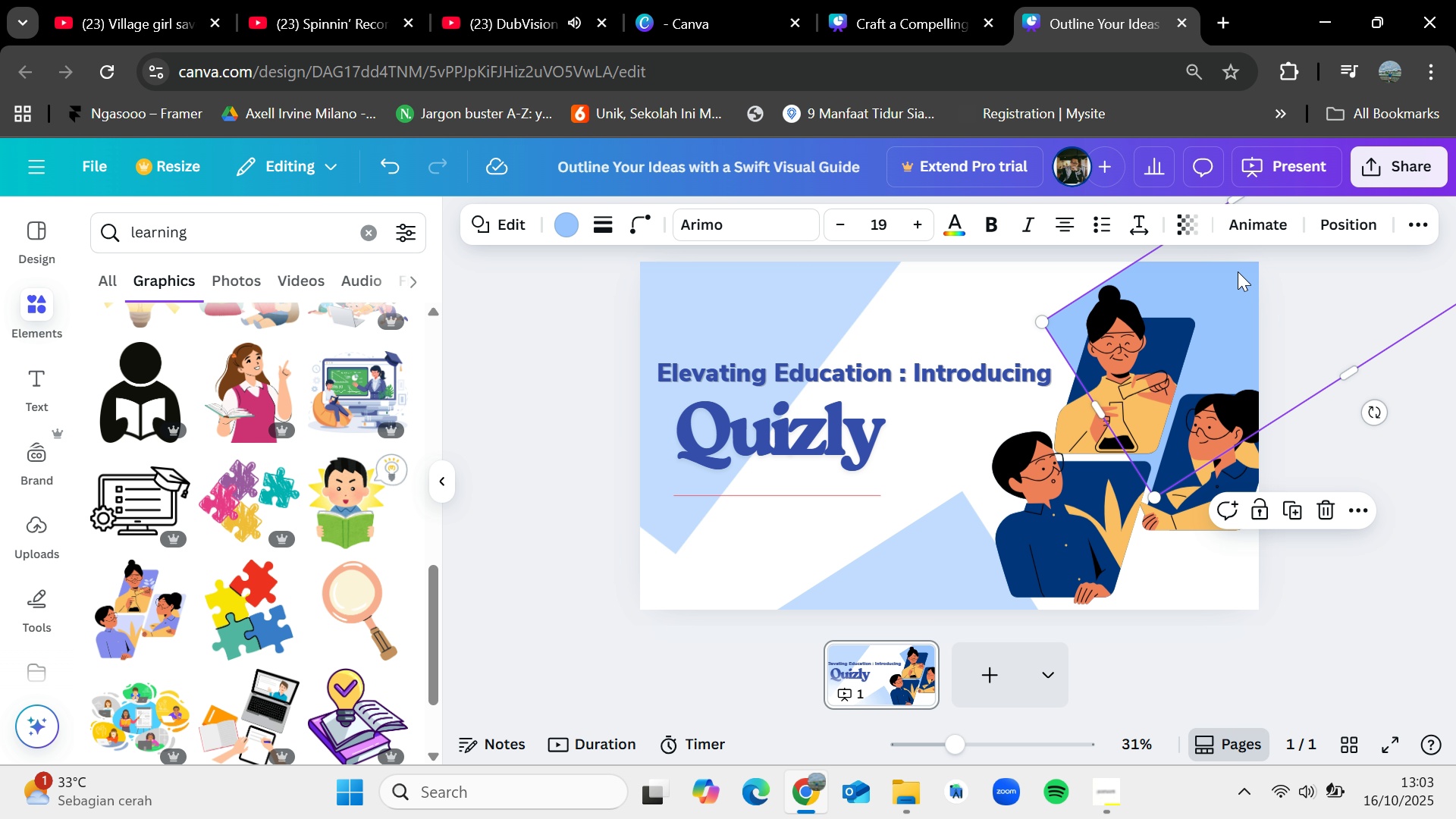 
left_click_drag(start_coordinate=[1246, 294], to_coordinate=[1213, 275])
 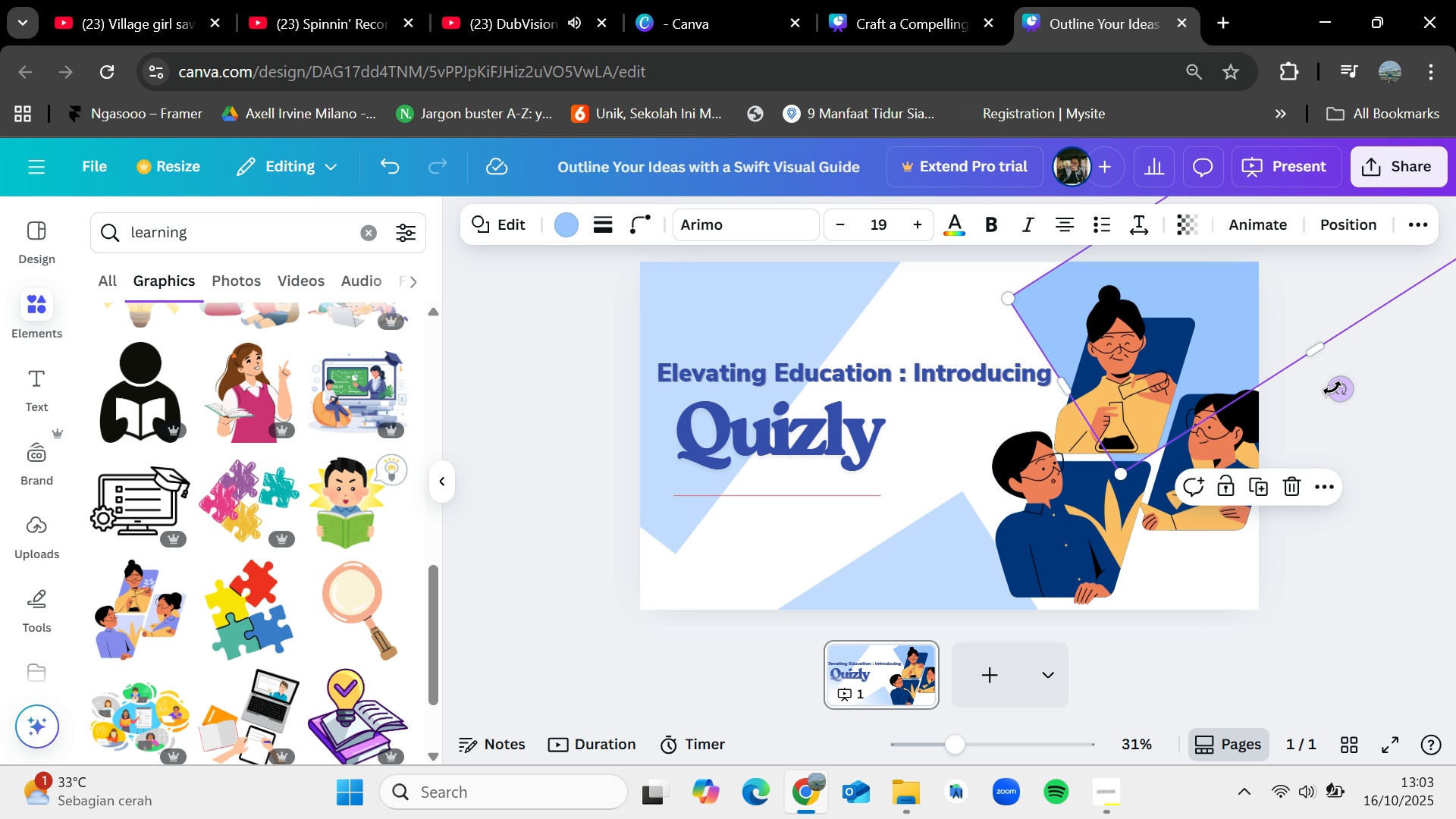 
left_click_drag(start_coordinate=[1335, 388], to_coordinate=[1310, 293])
 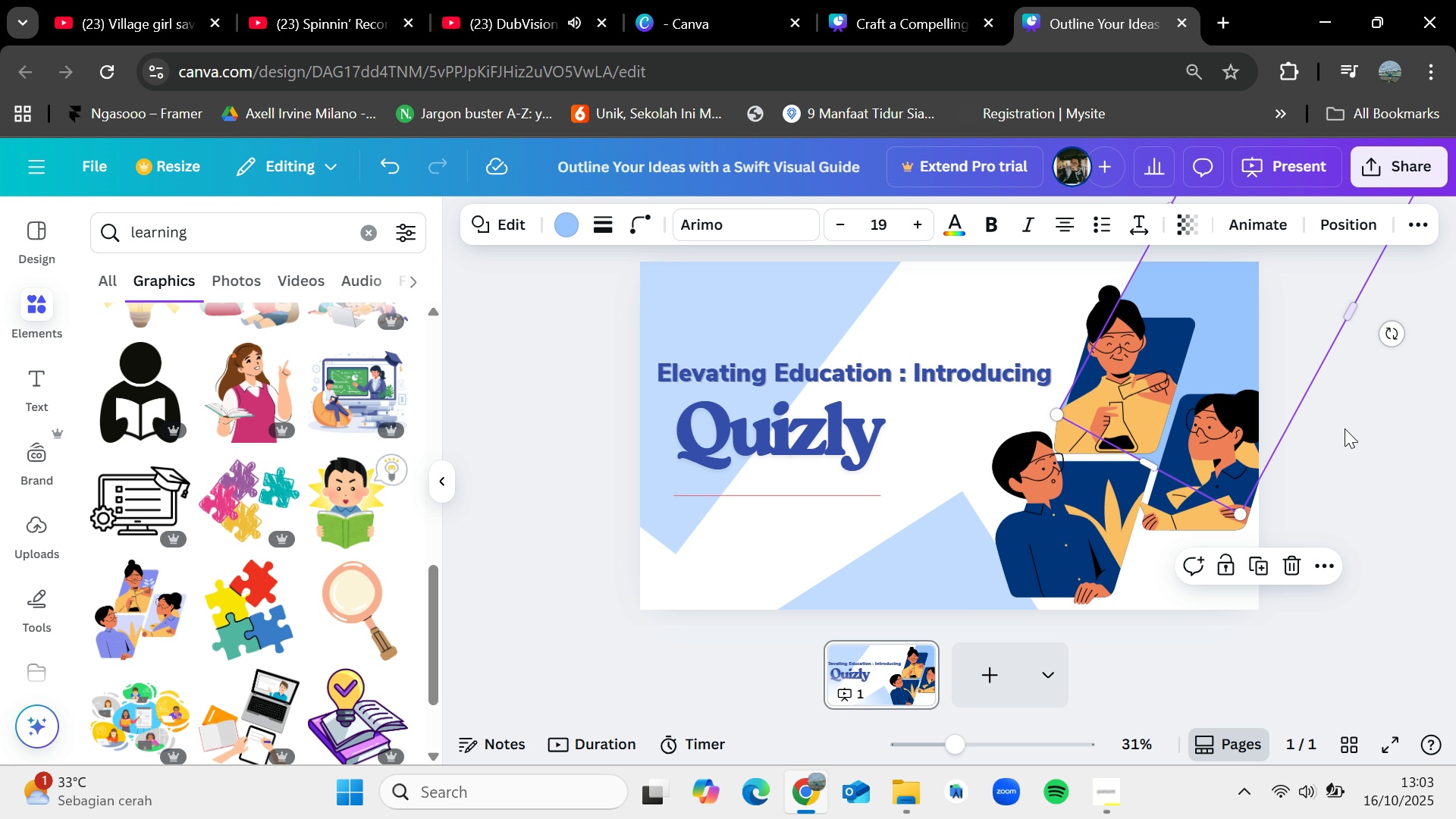 
left_click([1362, 441])
 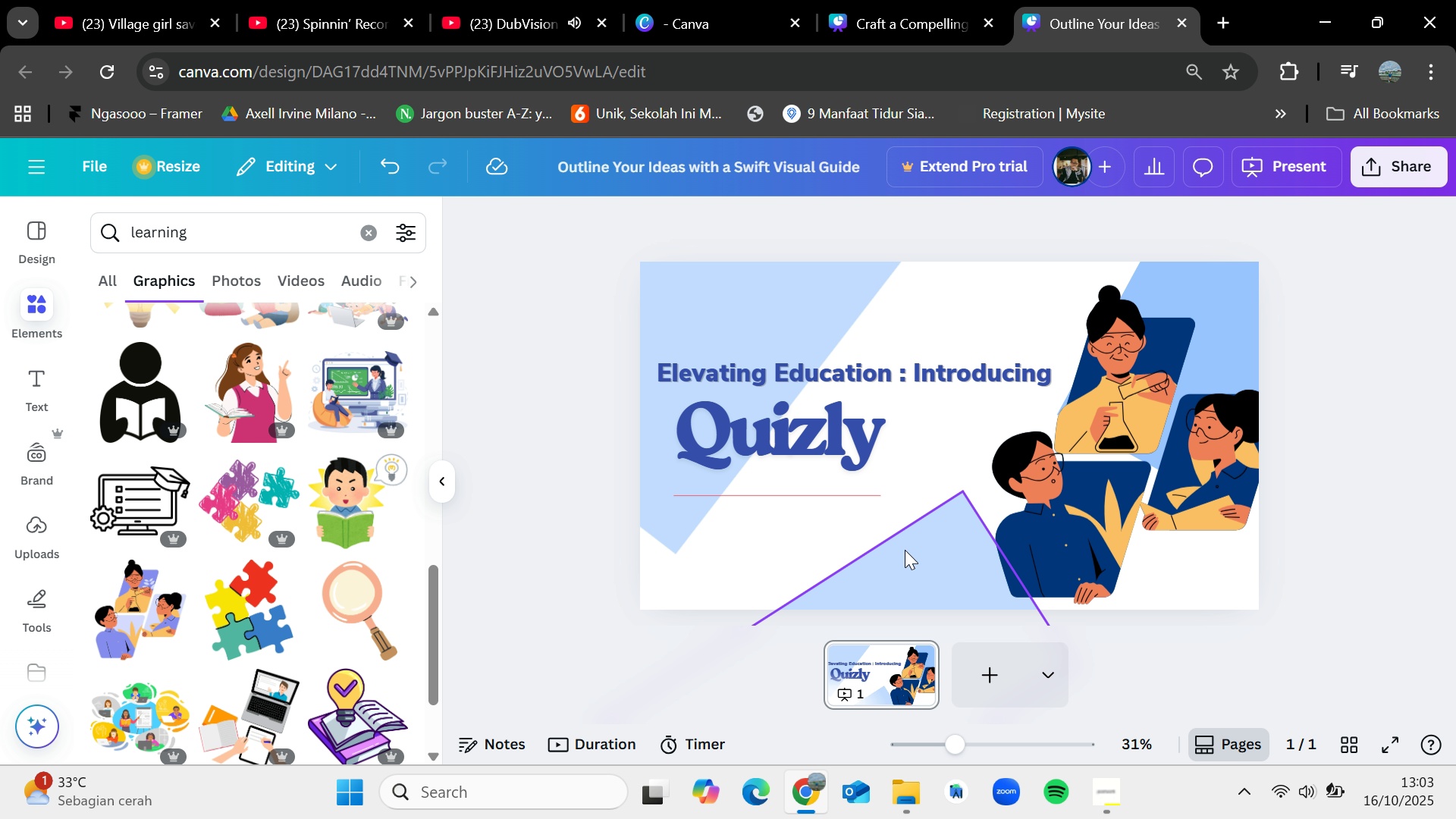 
left_click([905, 550])
 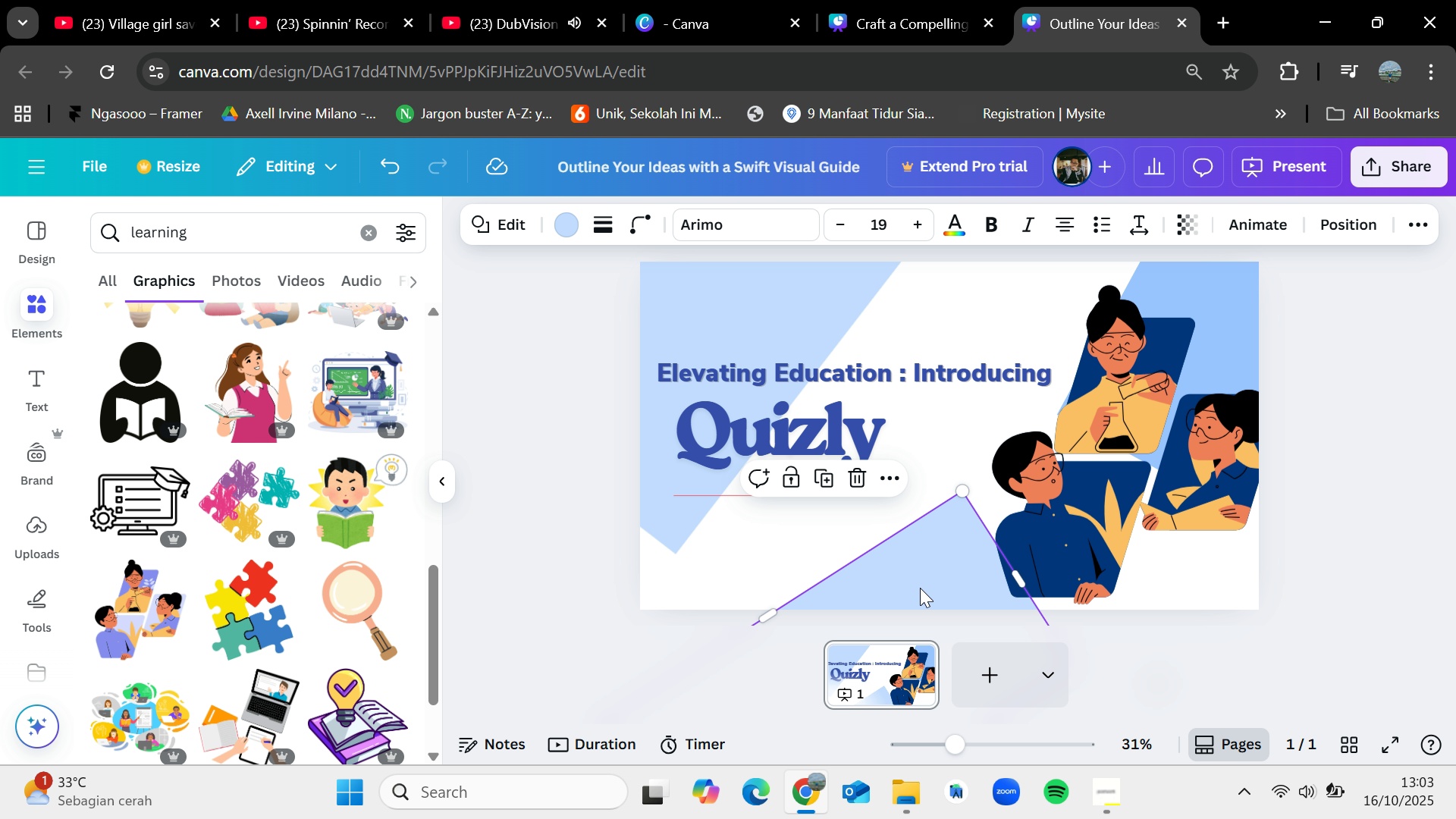 
left_click_drag(start_coordinate=[913, 584], to_coordinate=[916, 563])
 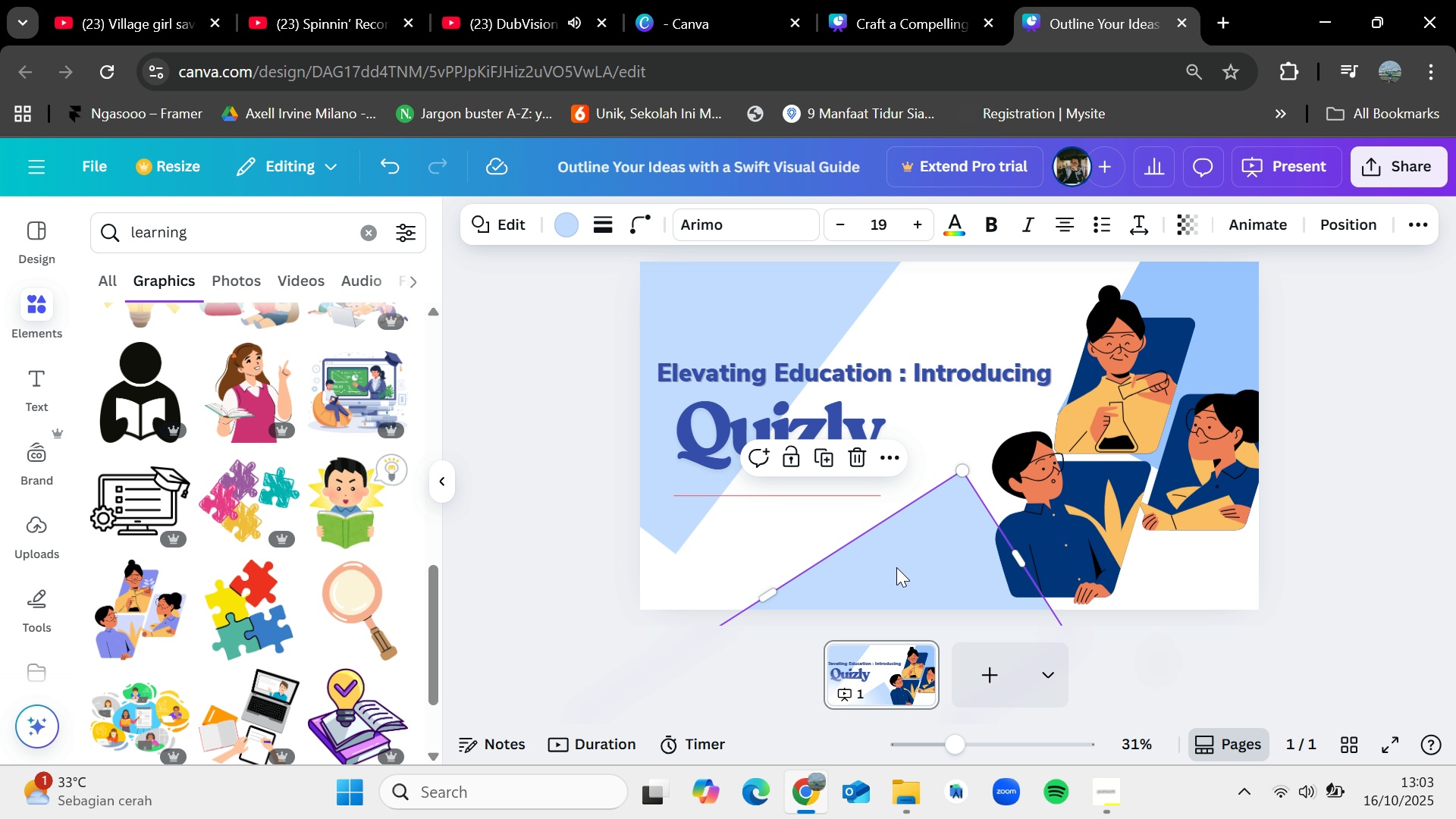 
left_click_drag(start_coordinate=[896, 567], to_coordinate=[935, 478])
 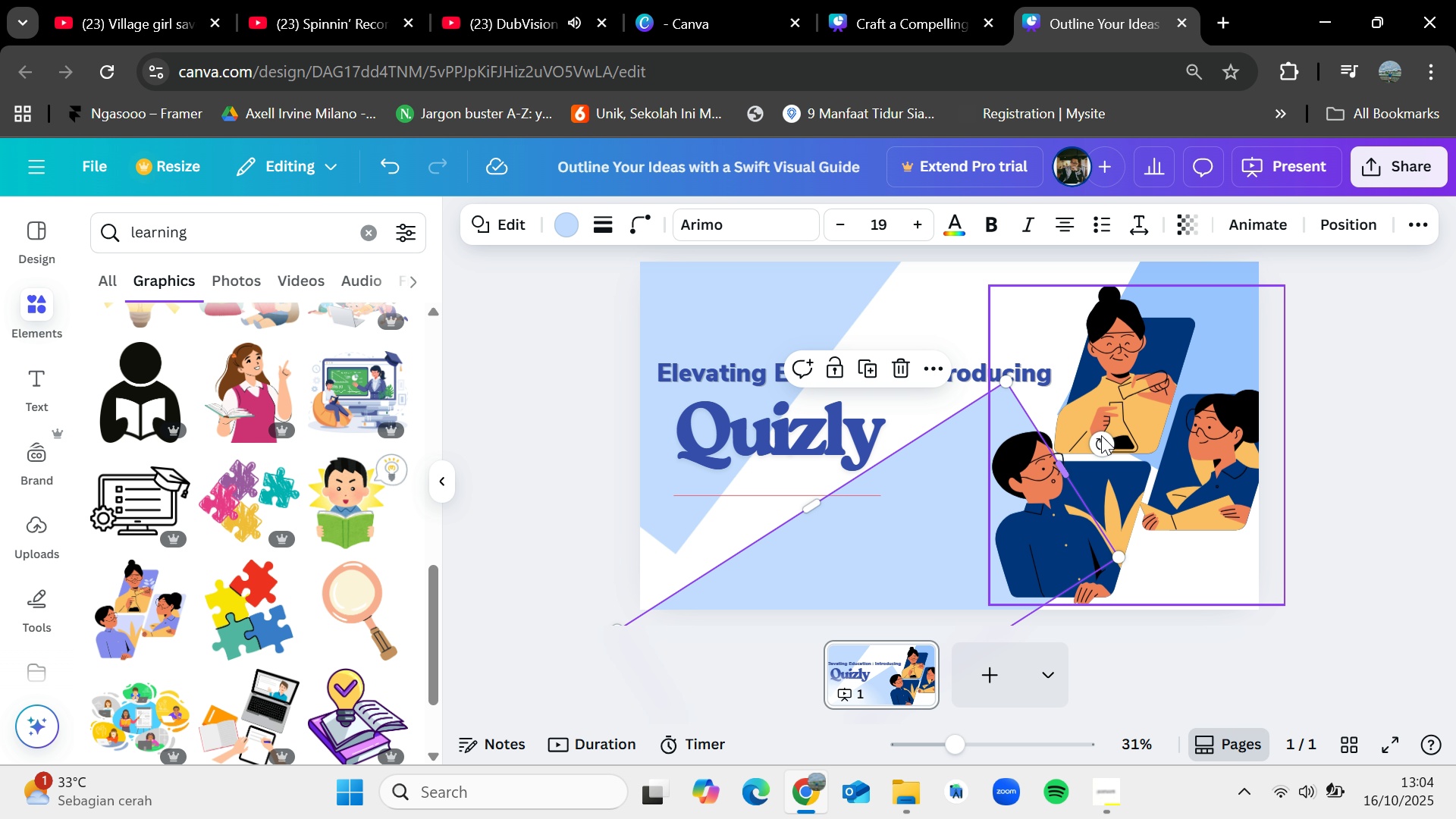 
left_click_drag(start_coordinate=[1106, 439], to_coordinate=[1128, 488])
 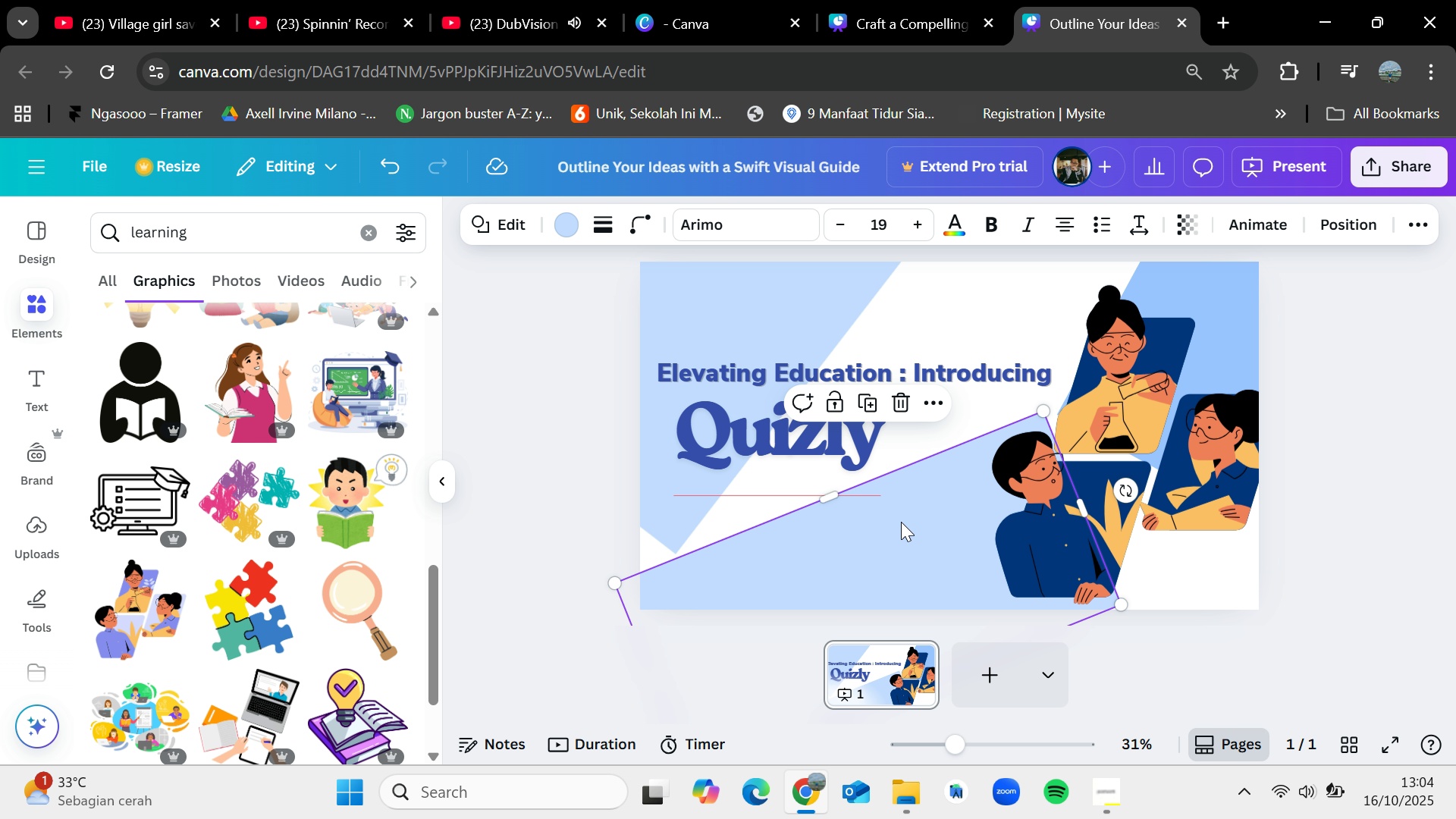 
left_click_drag(start_coordinate=[900, 522], to_coordinate=[811, 626])
 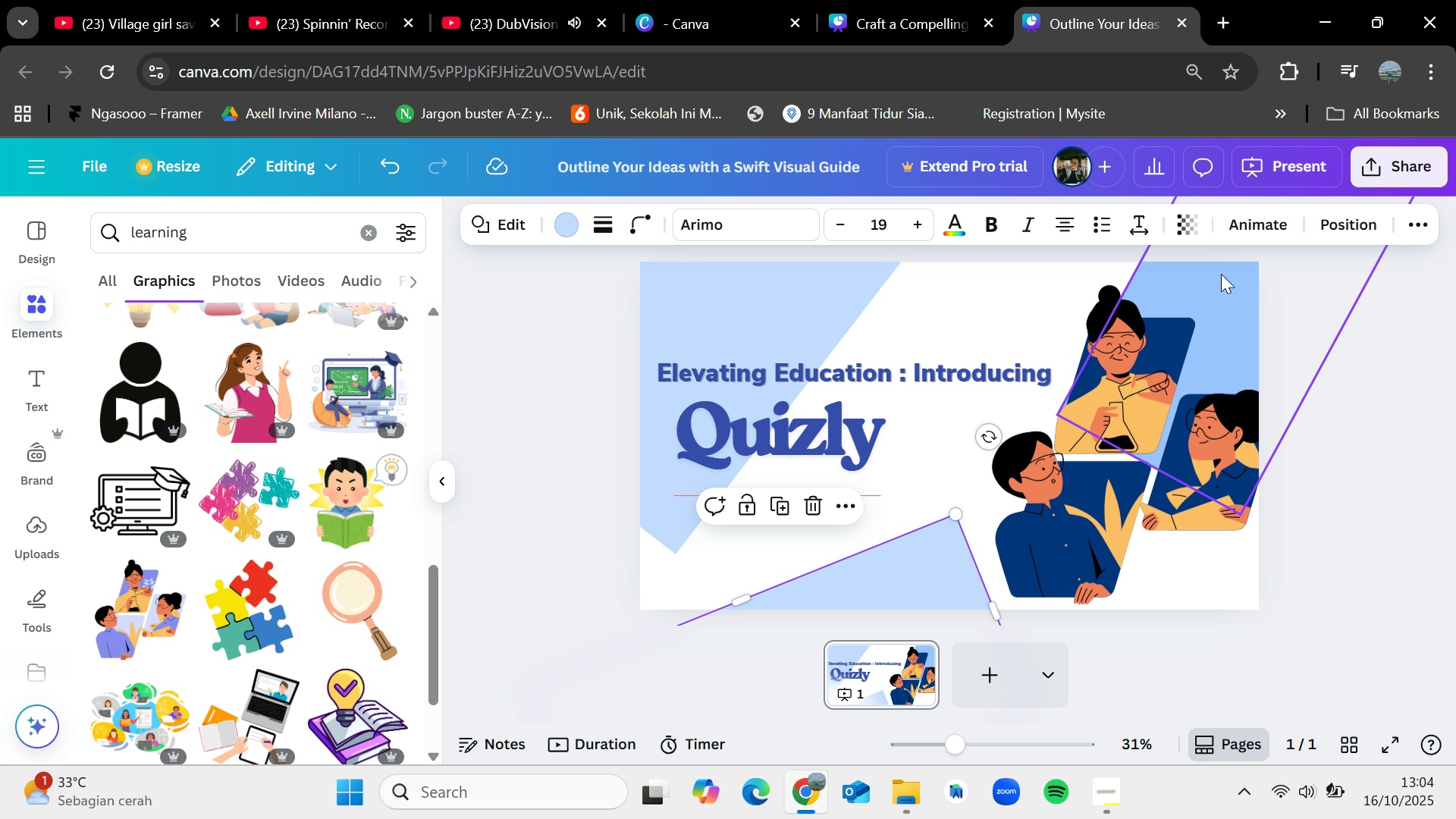 
left_click_drag(start_coordinate=[1221, 274], to_coordinate=[1164, 269])
 